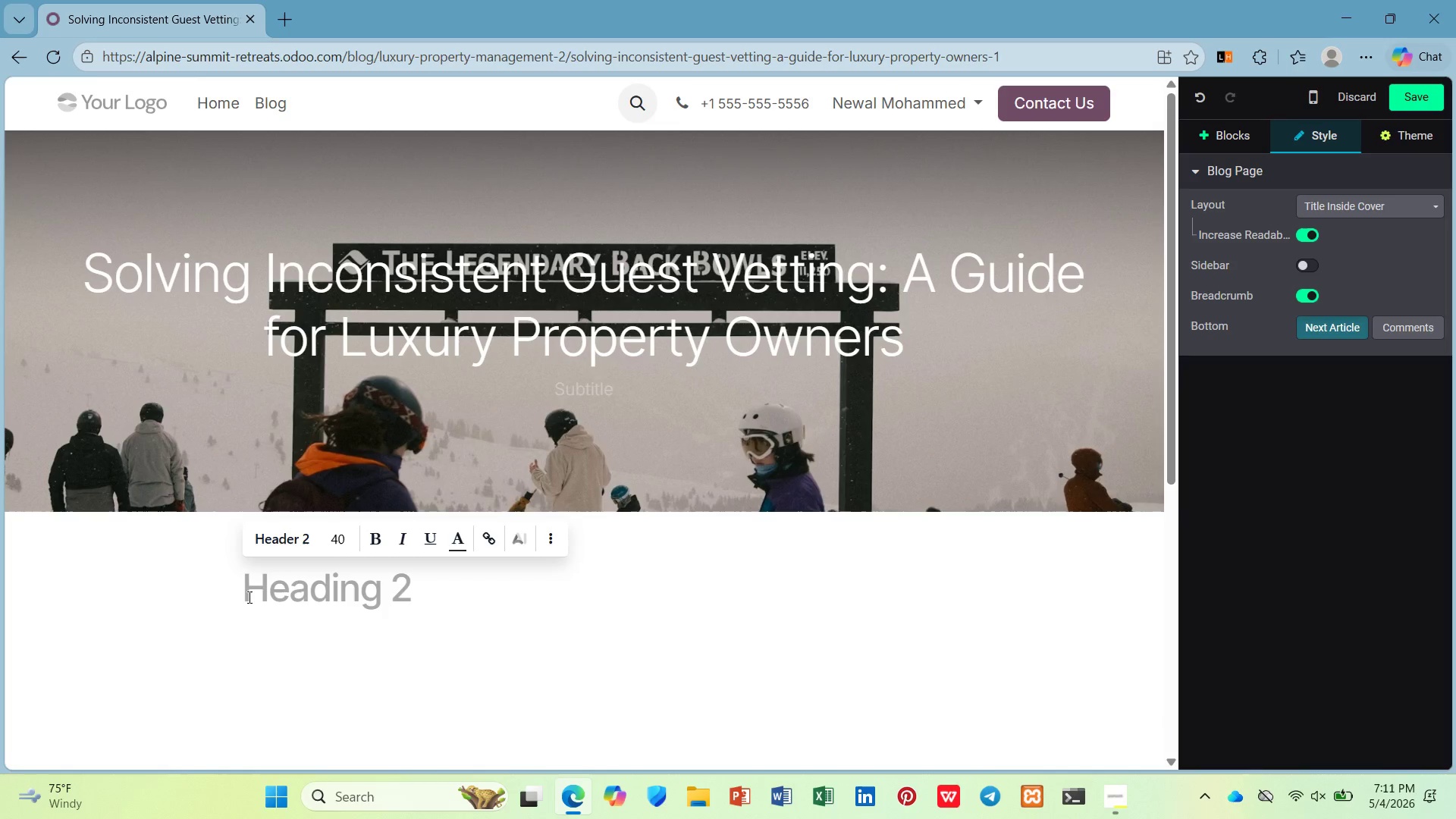 
type(The Cost o fInconsistent Guest Vetting)
 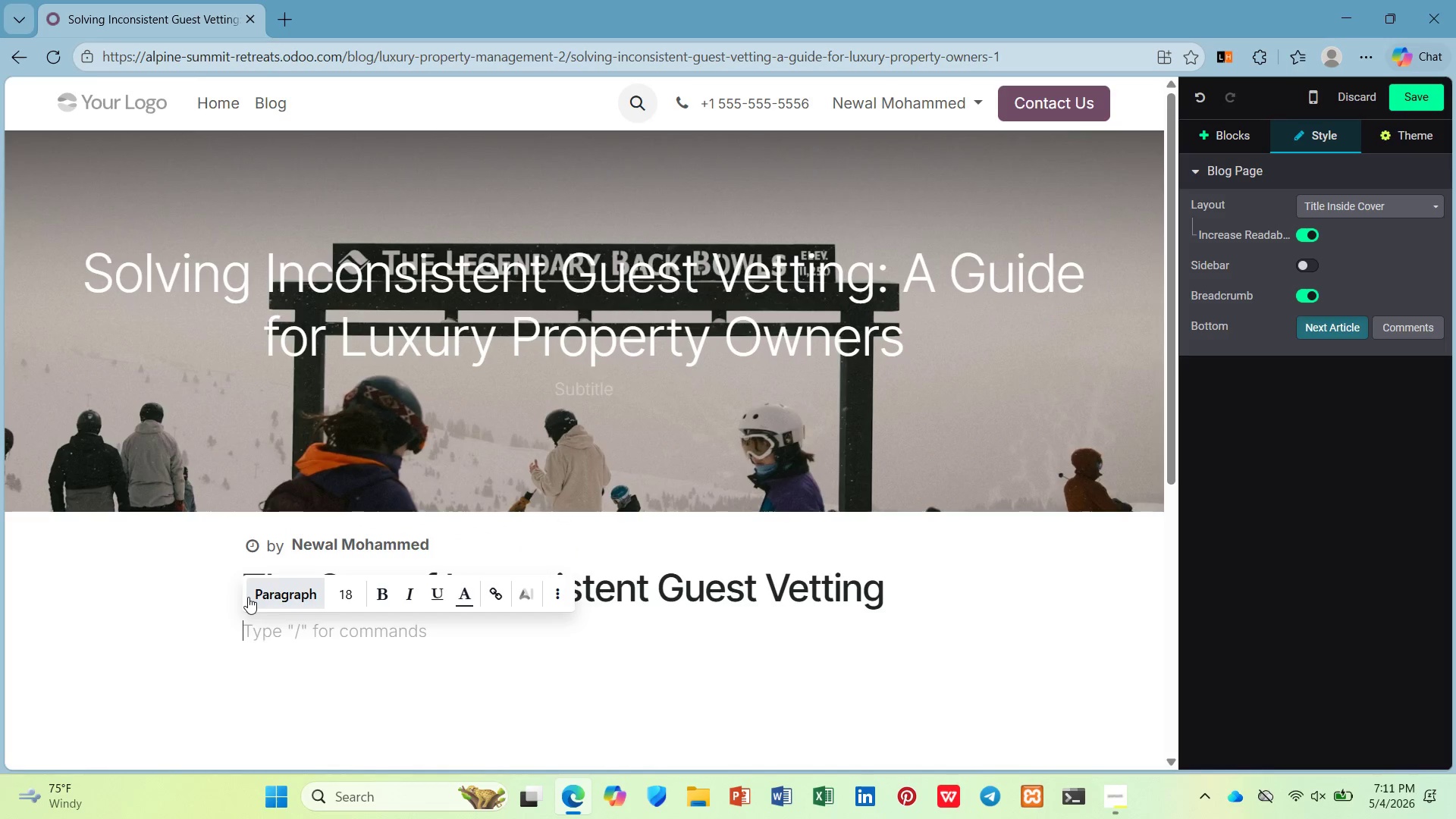 
 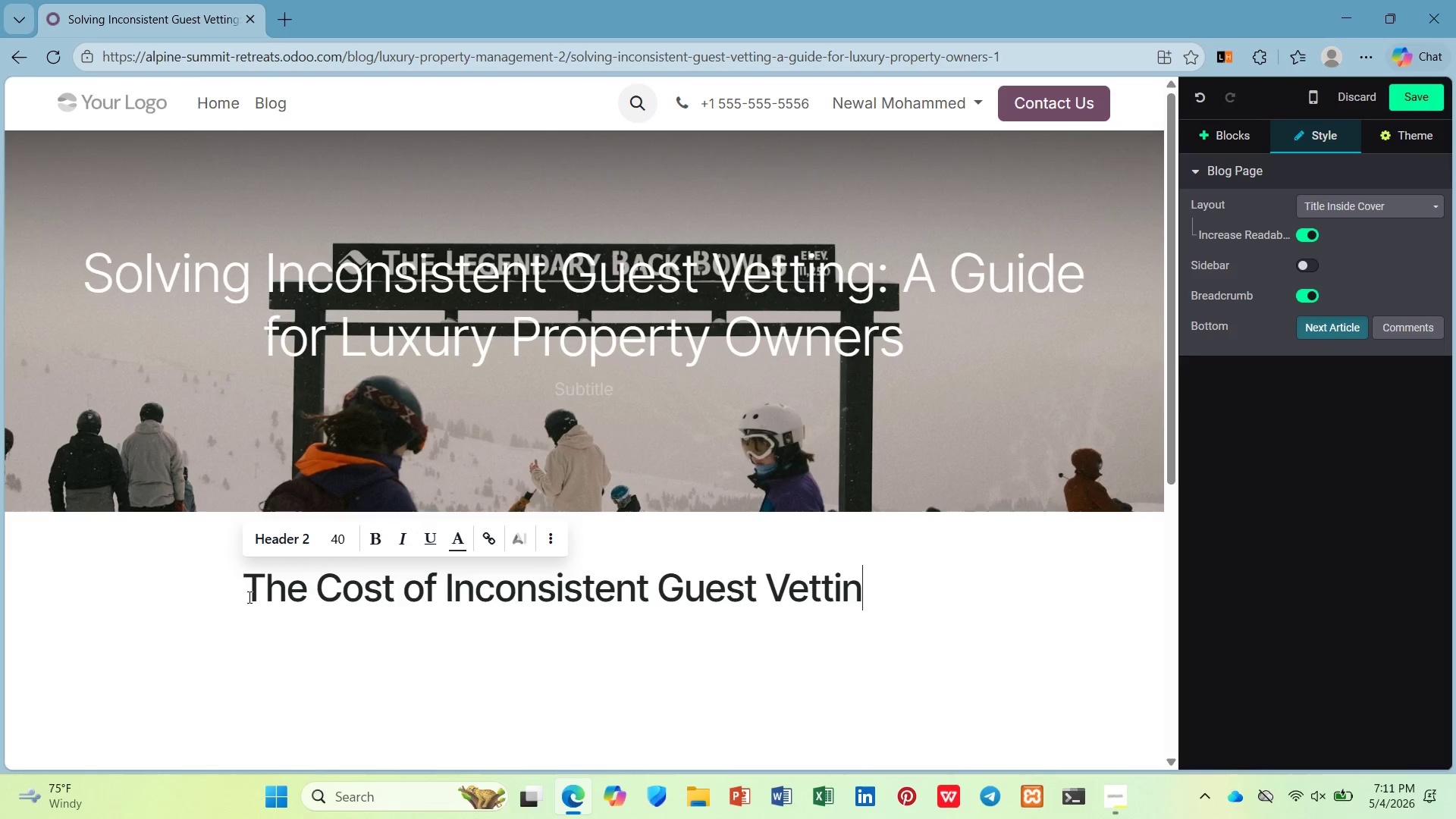 
key(Enter)
 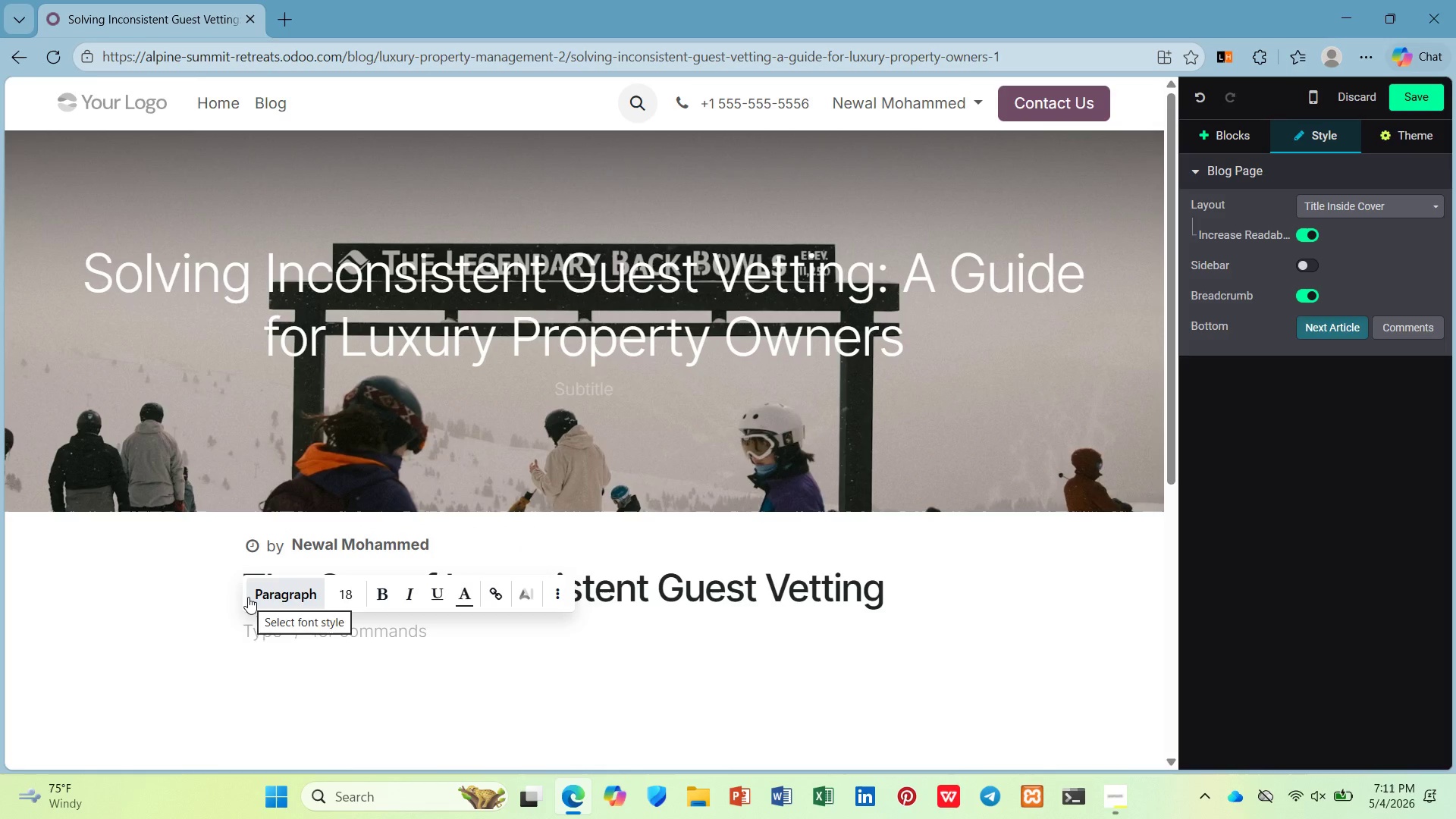 
type(For ults-ixe )
key(Backspace)
key(Backspace)
key(Backspace)
key(Backspace)
type(uxe )
 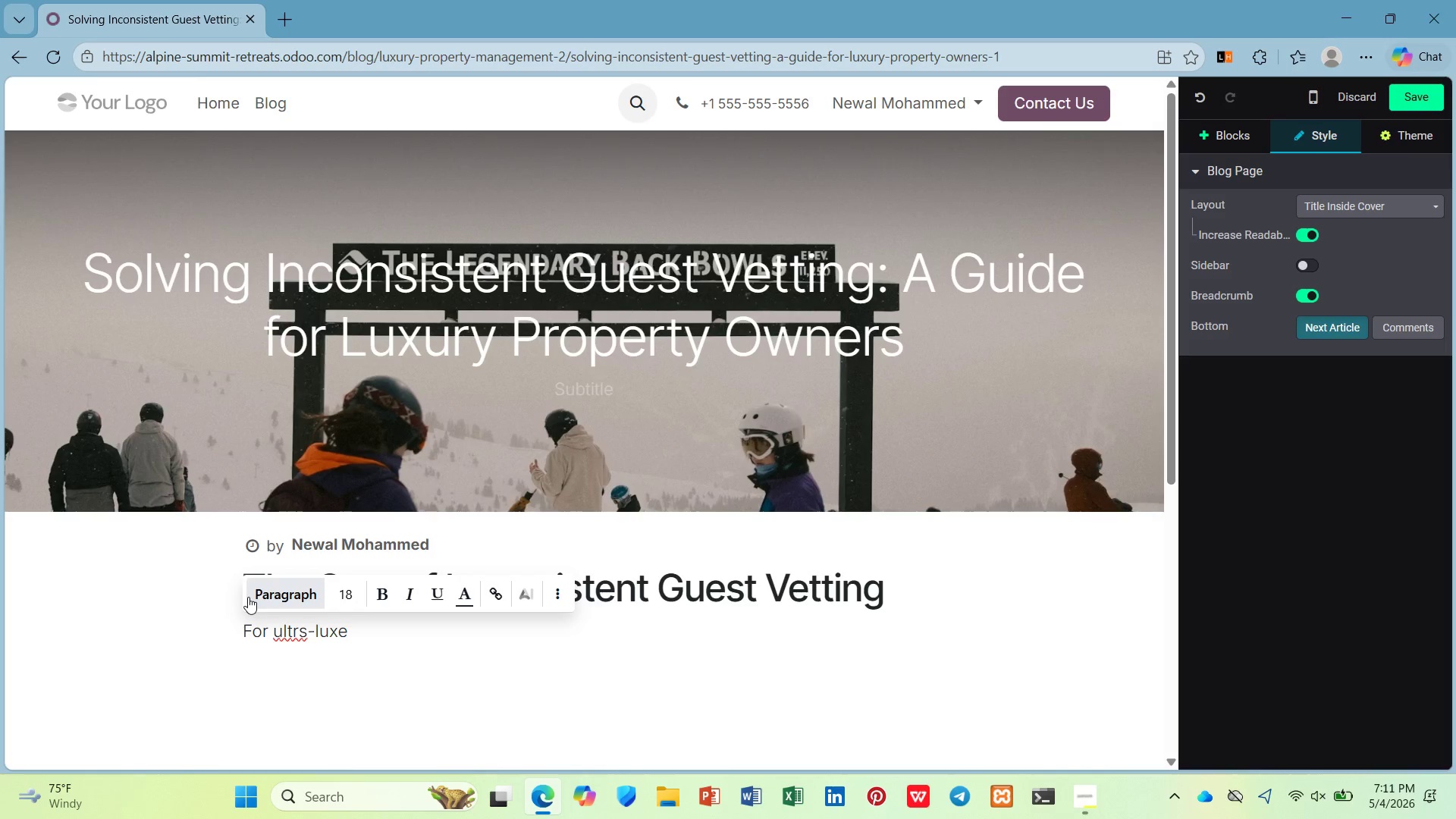 
hold_key(key=ArrowLeft, duration=0.33)
 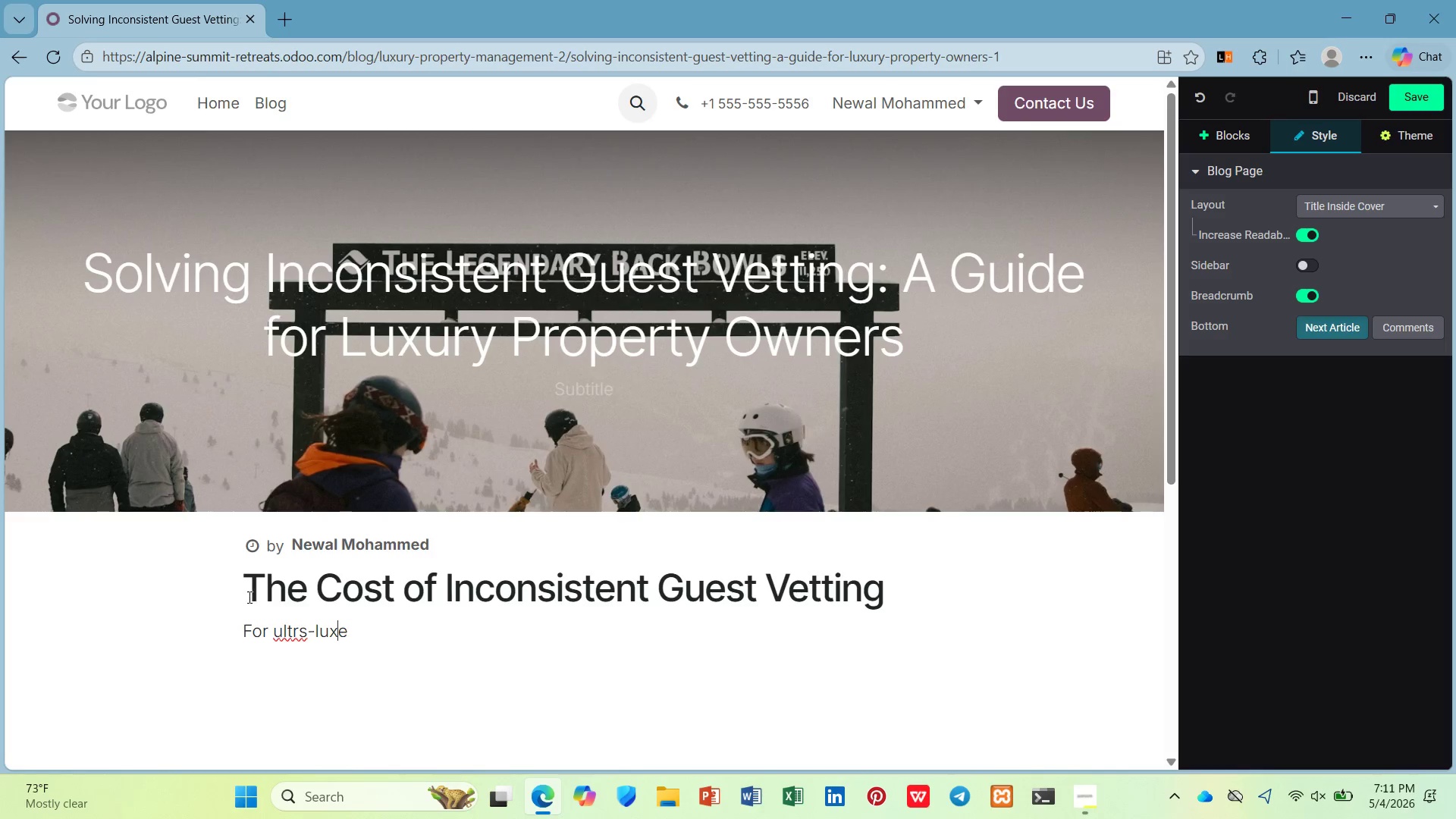 
key(ArrowLeft)
 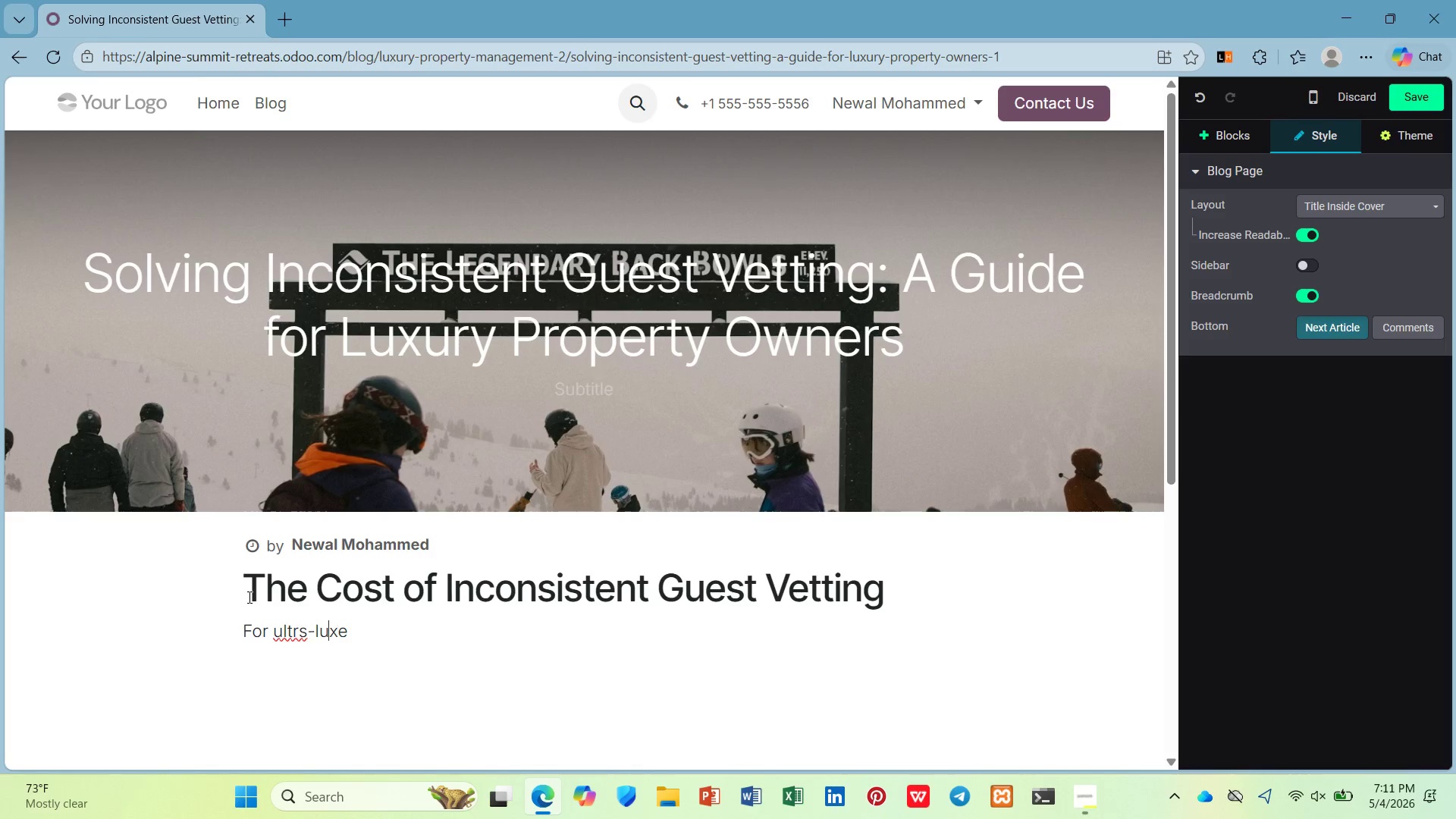 
key(ArrowLeft)
 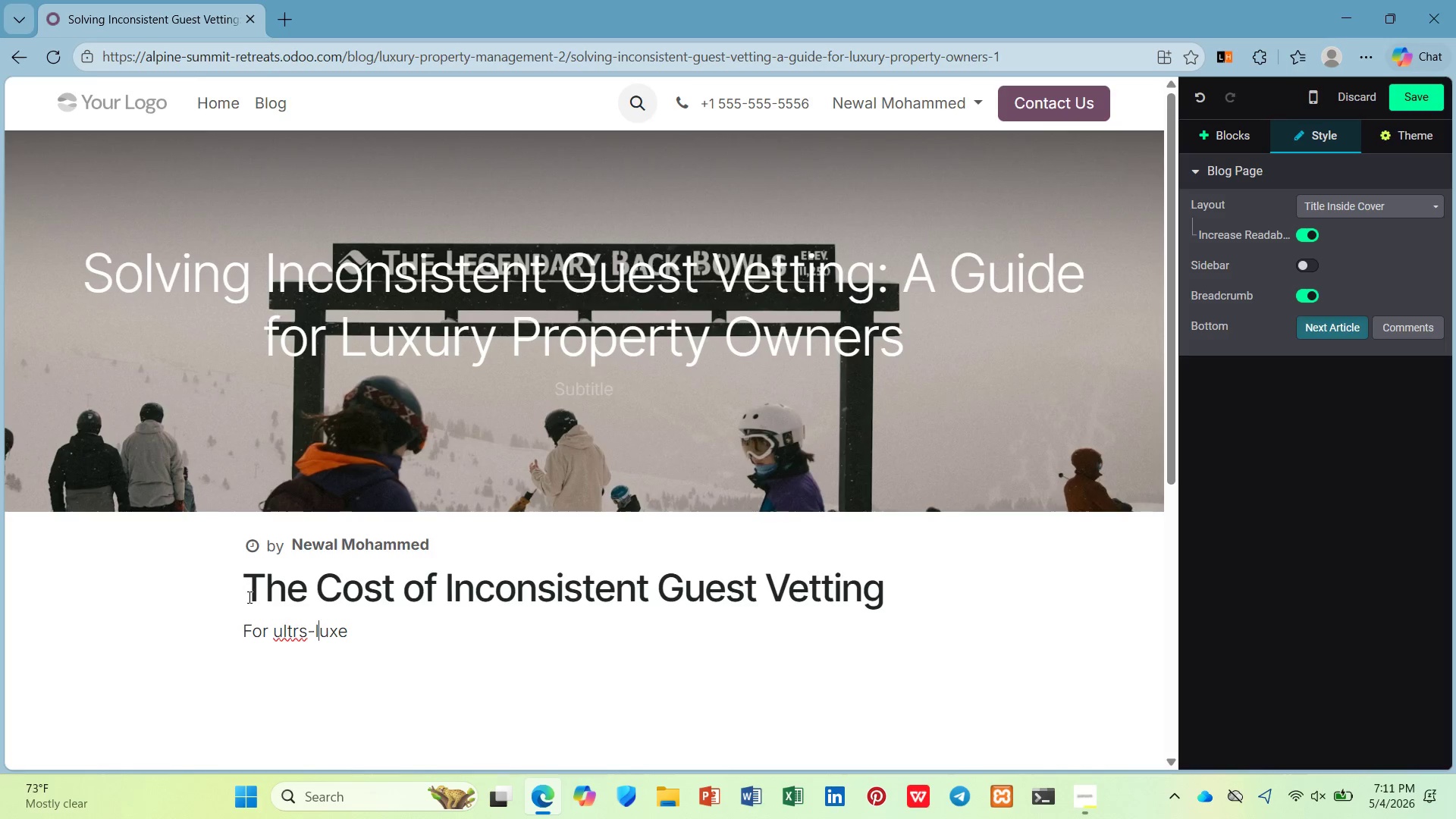 
key(ArrowLeft)
 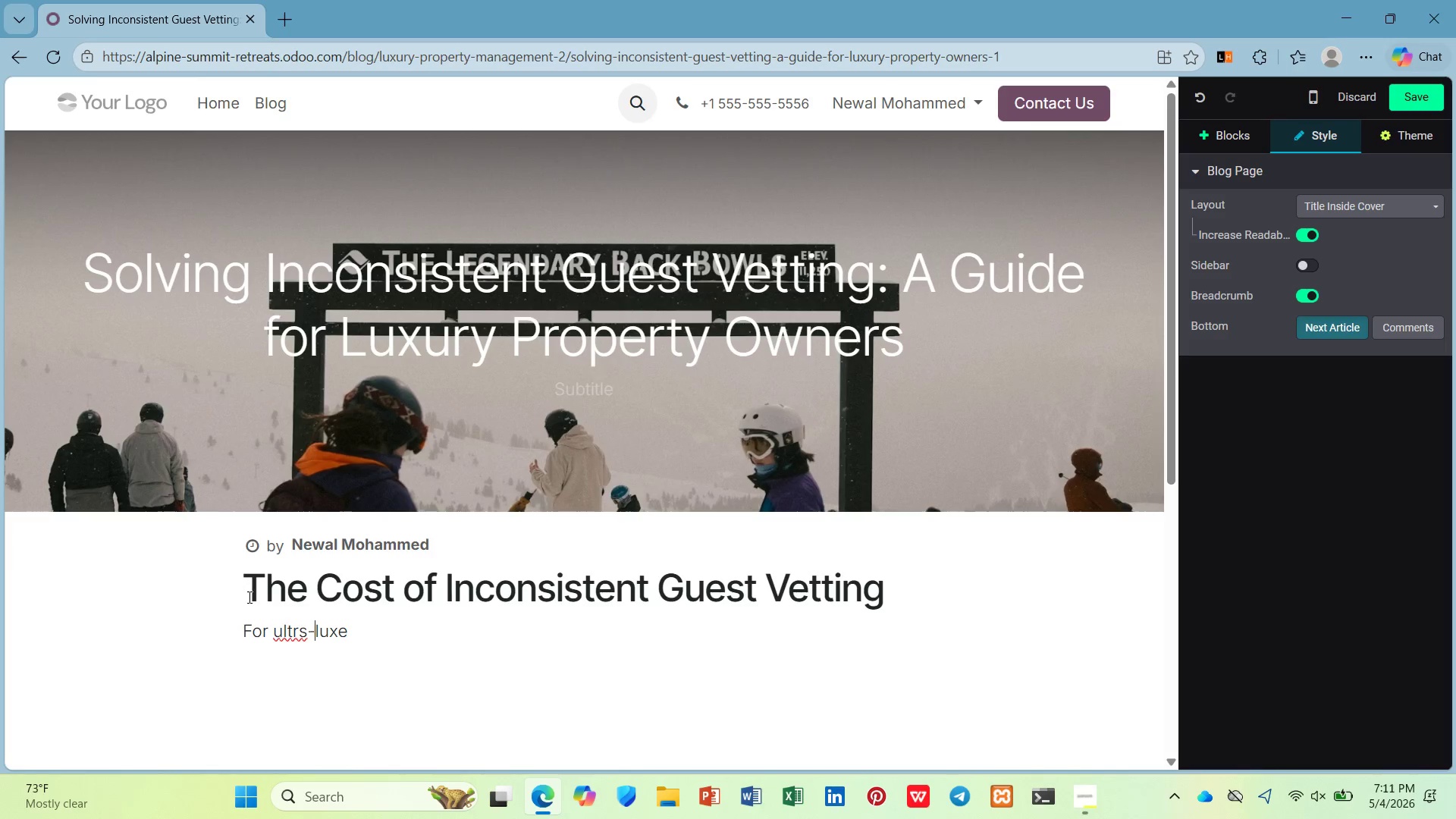 
key(ArrowLeft)
 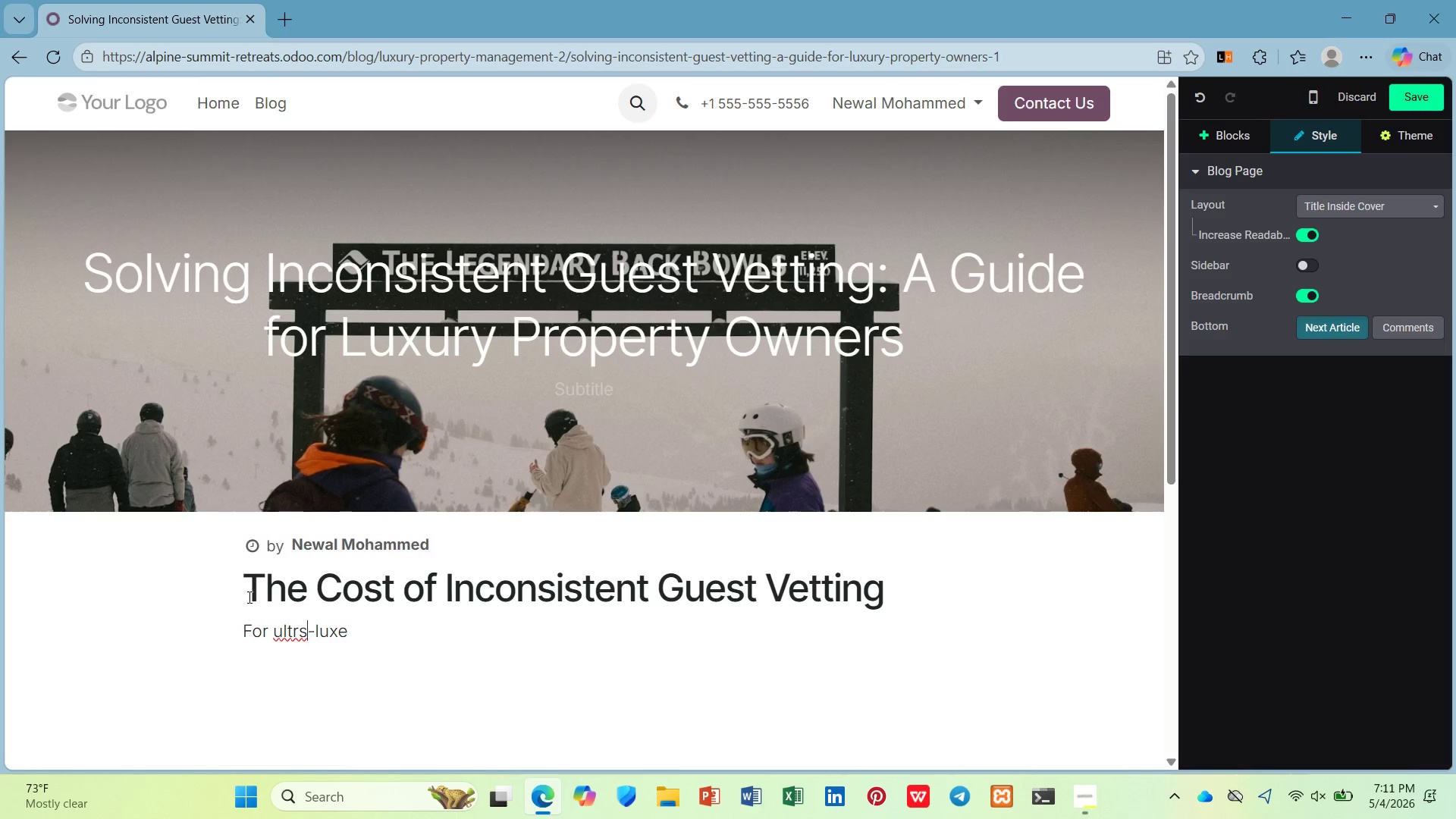 
key(ArrowLeft)
 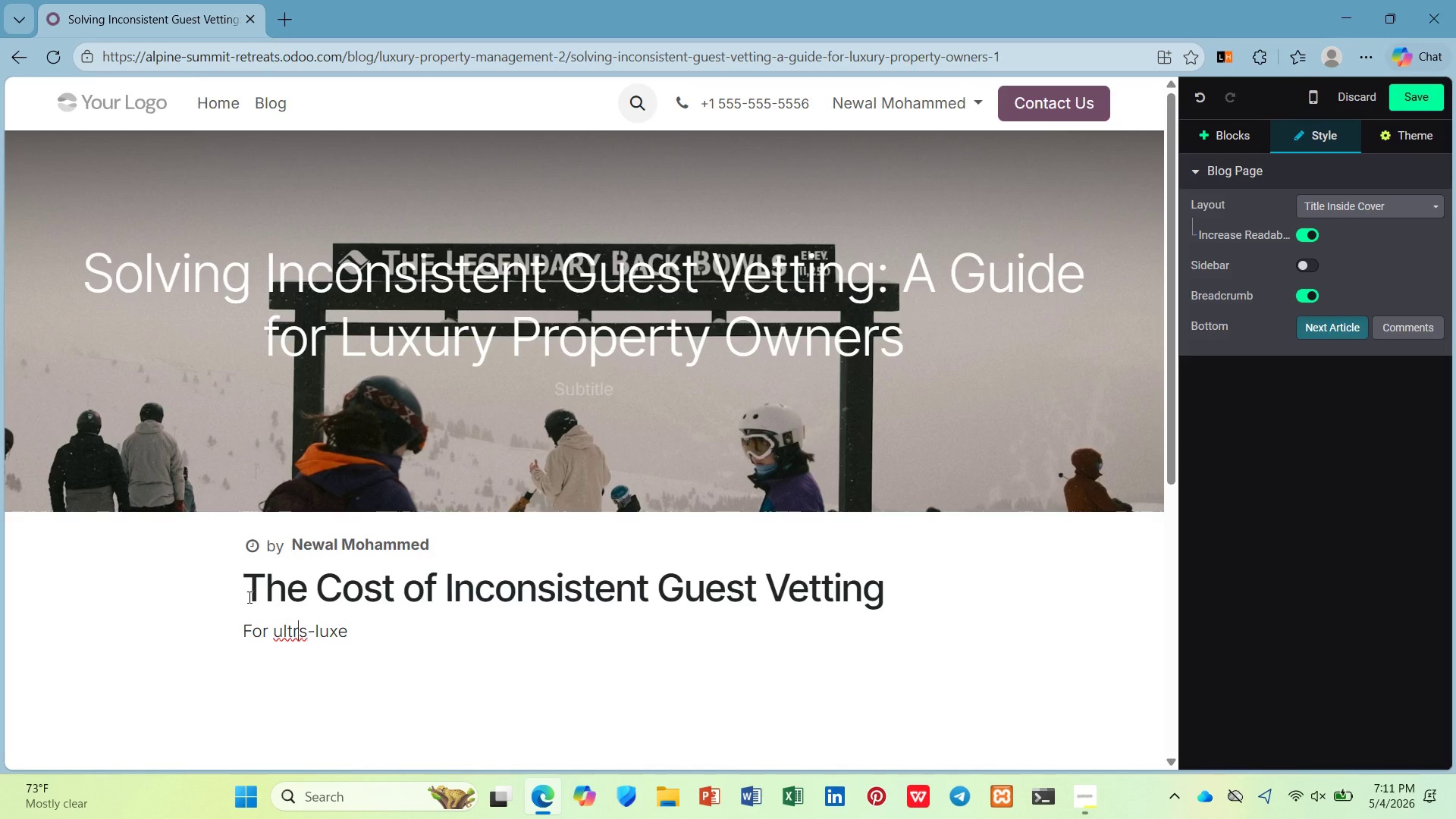 
key(ArrowLeft)
 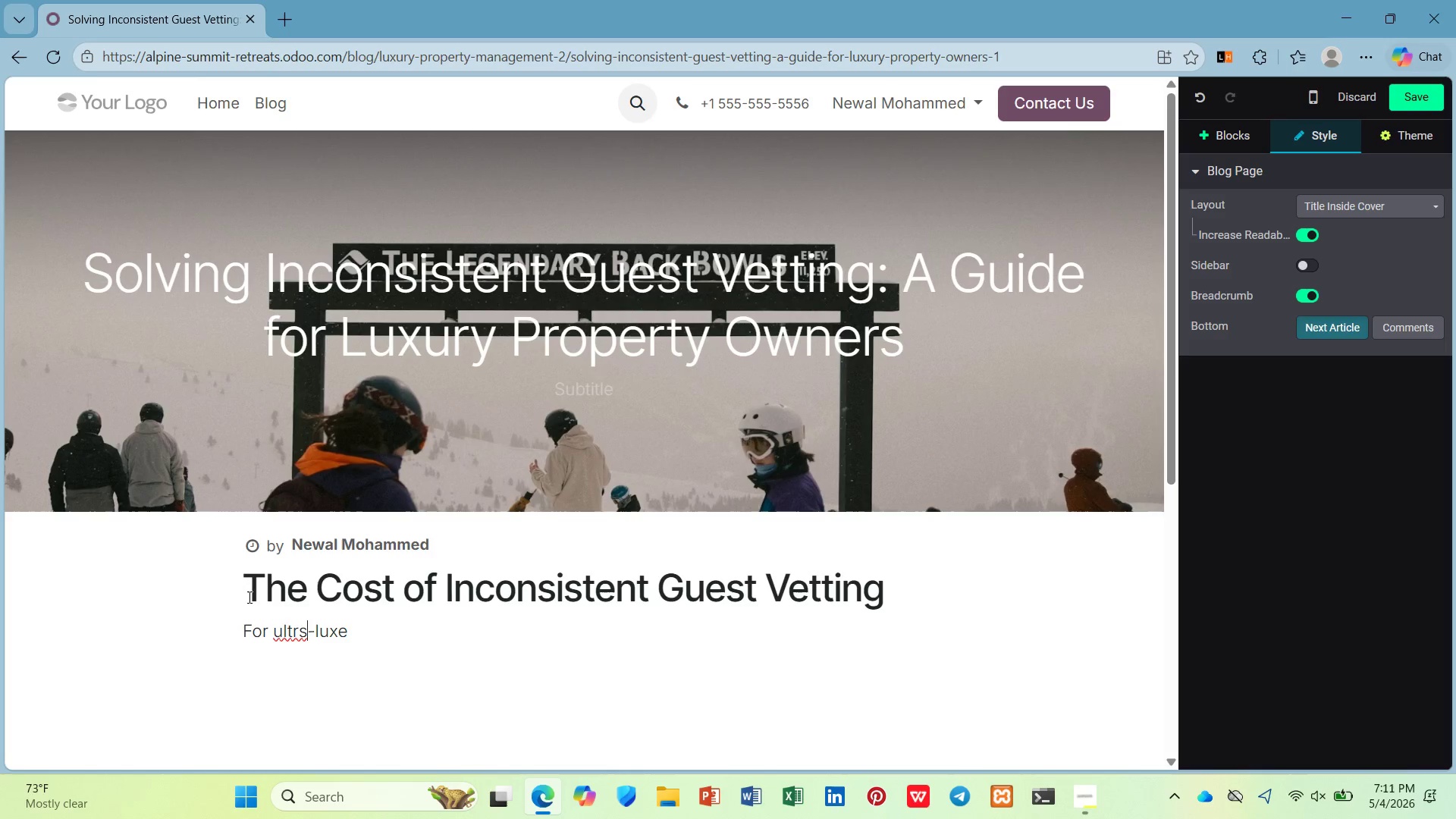 
key(ArrowRight)
 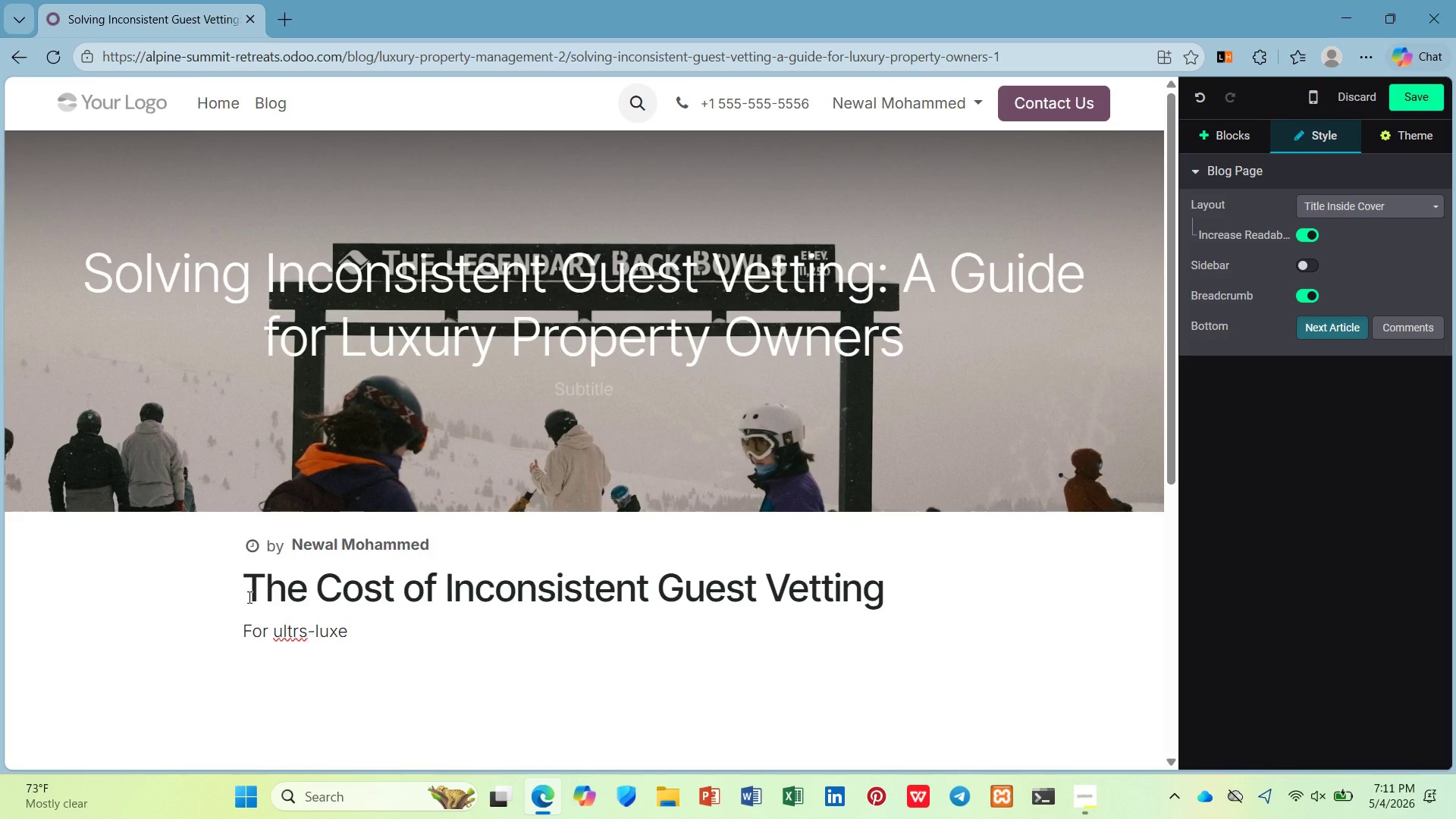 
key(Backspace)
 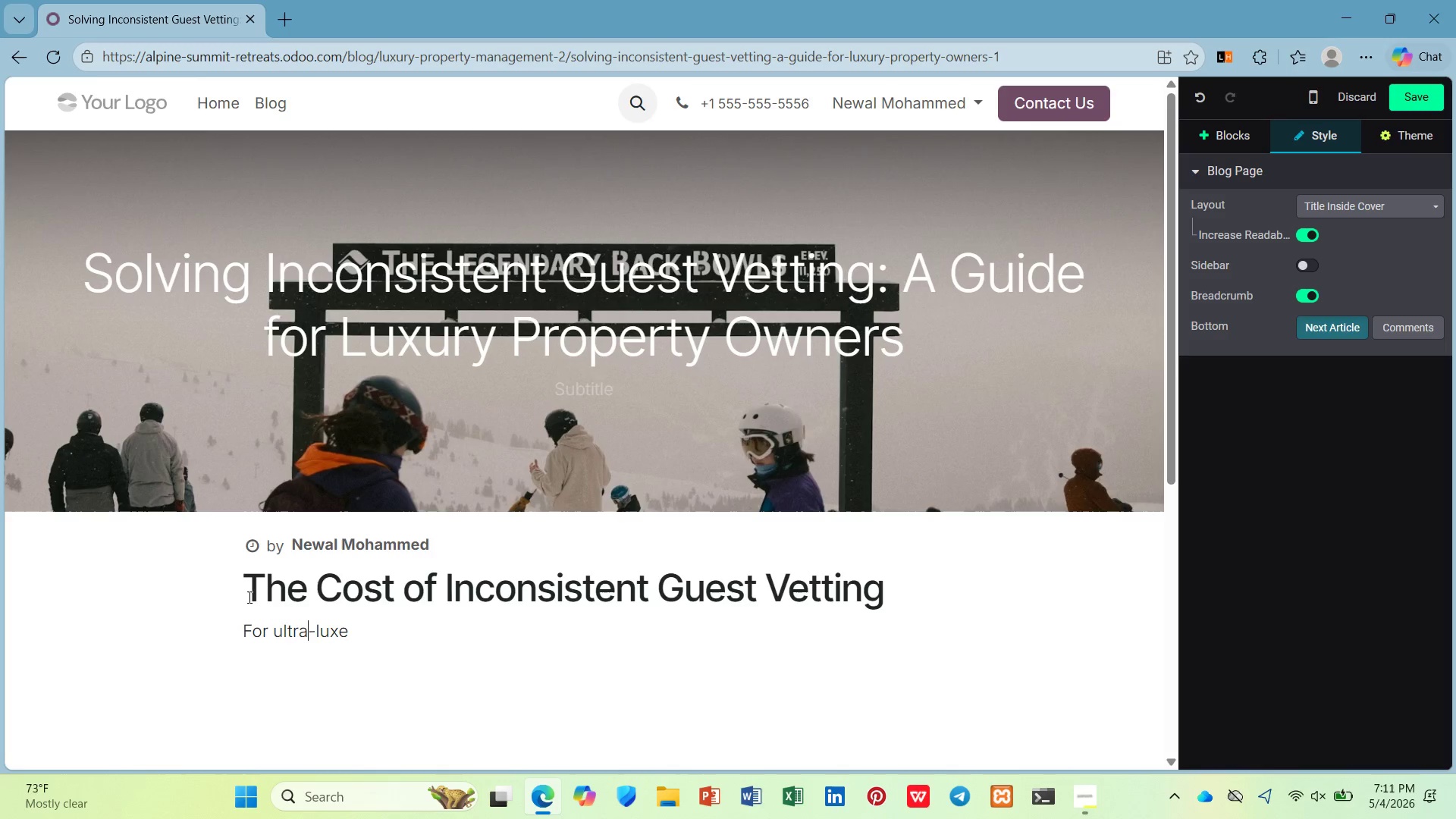 
key(A)
 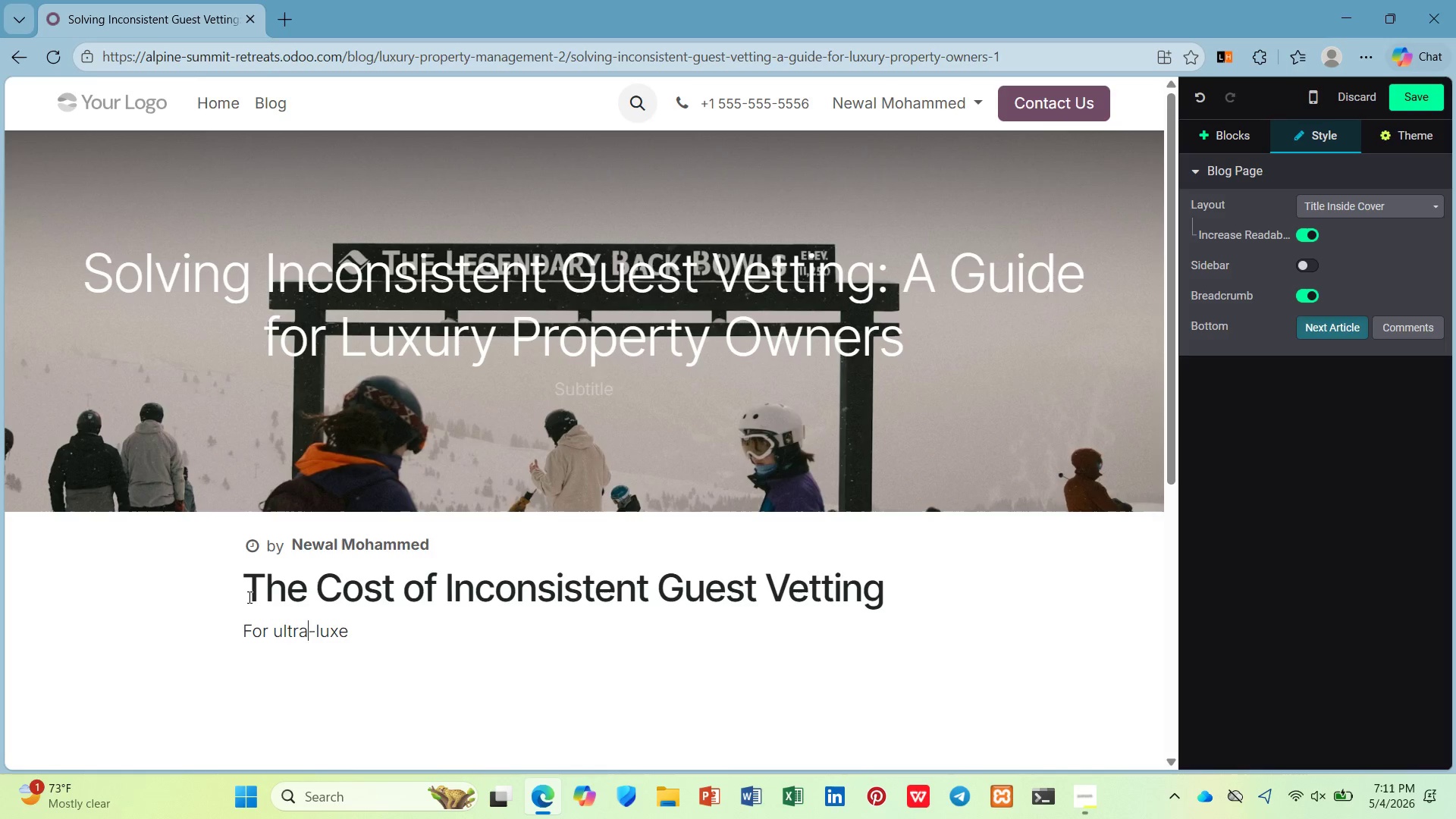 
key(ArrowDown)
 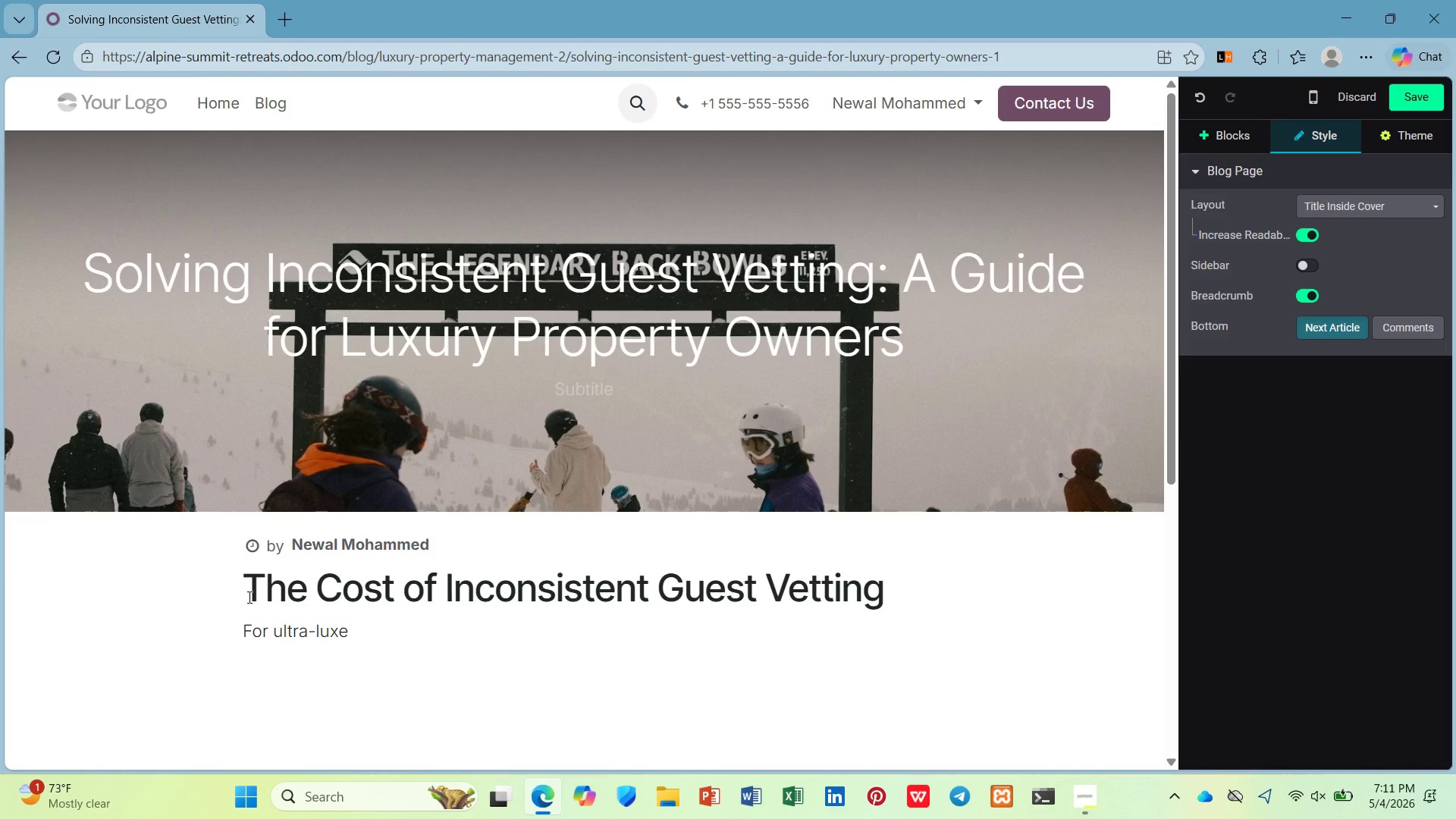 
type(properties like Chalet L'E)
 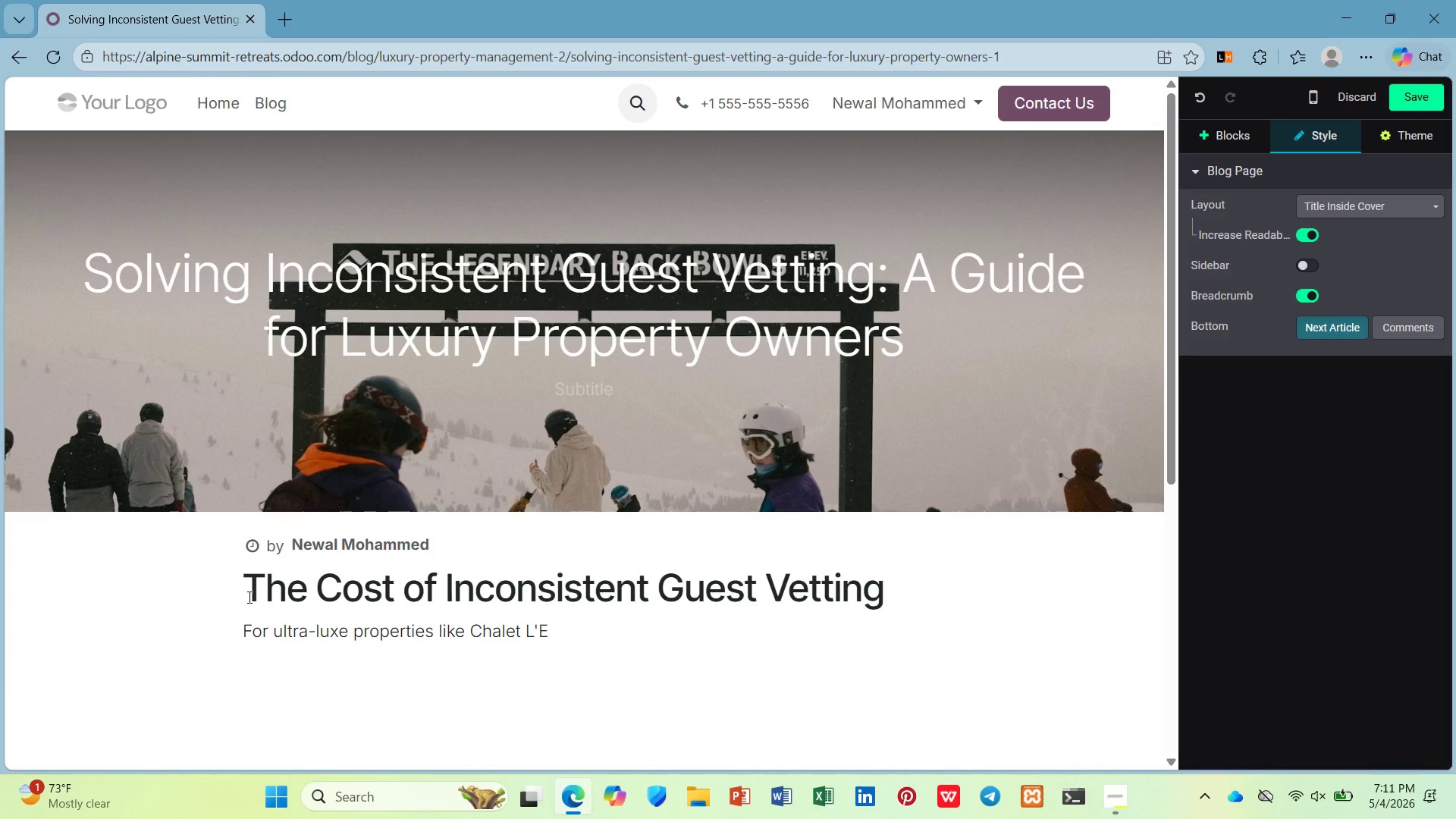 
type(toile i n)
key(Backspace)
key(Backspace)
type(n Courchevel and The C)
key(Backspace)
type(Velvet Slope in St. Moritz, gust quality directly impacts property condition, review scores, and repeat bookings. Yet inconsistent vetting standarfs remm)
key(Backspace)
type(ain a to pain oint )
key(Backspace)
type(fo)
key(Backspace)
key(Backspace)
type( for w)
key(Backspace)
type(owners acc)
key(Backspace)
type(ross Alpine Summit's portoflio)
 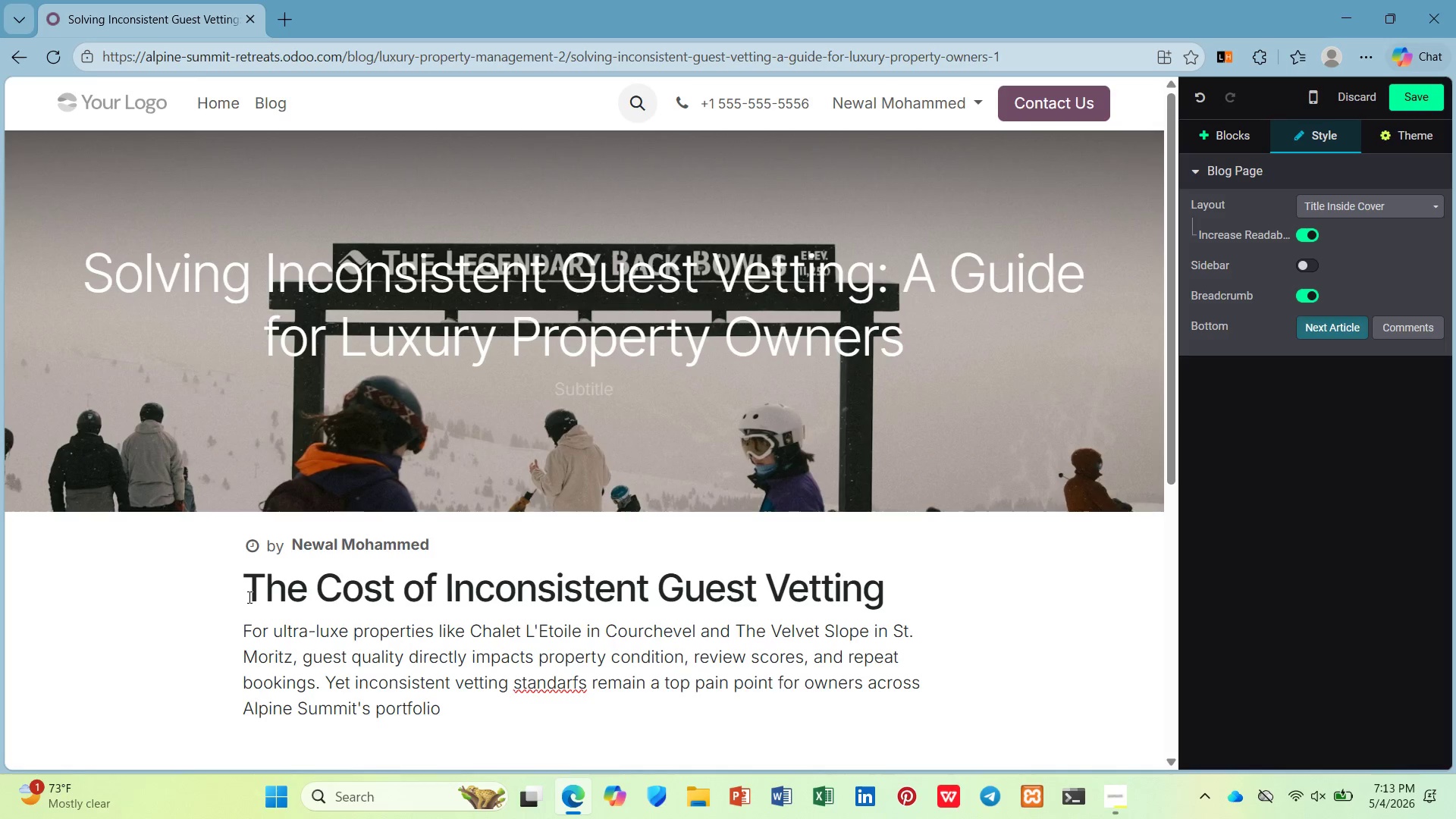 
key(ArrowUp)
 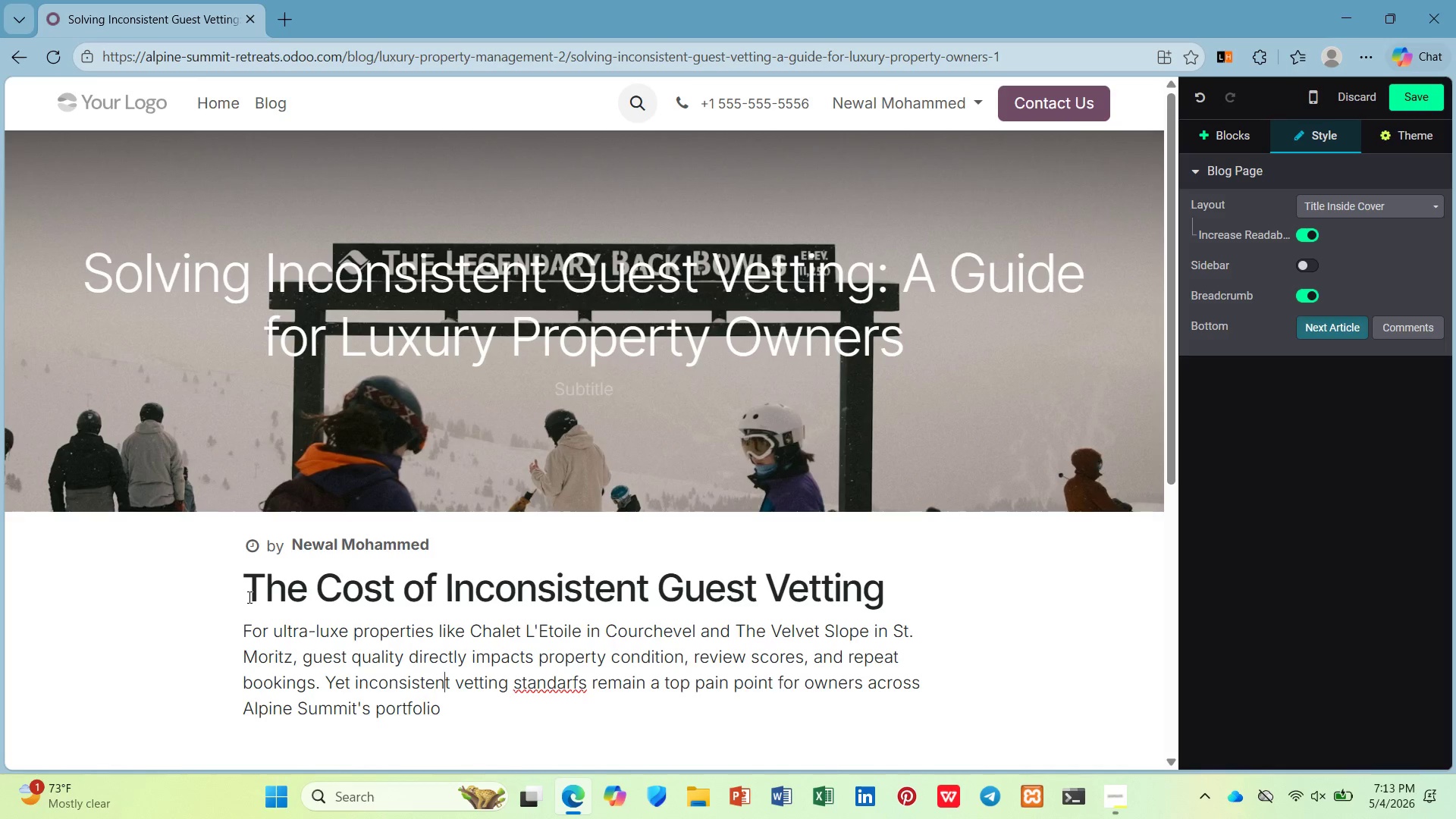 
hold_key(key=ArrowRight, duration=1.14)
 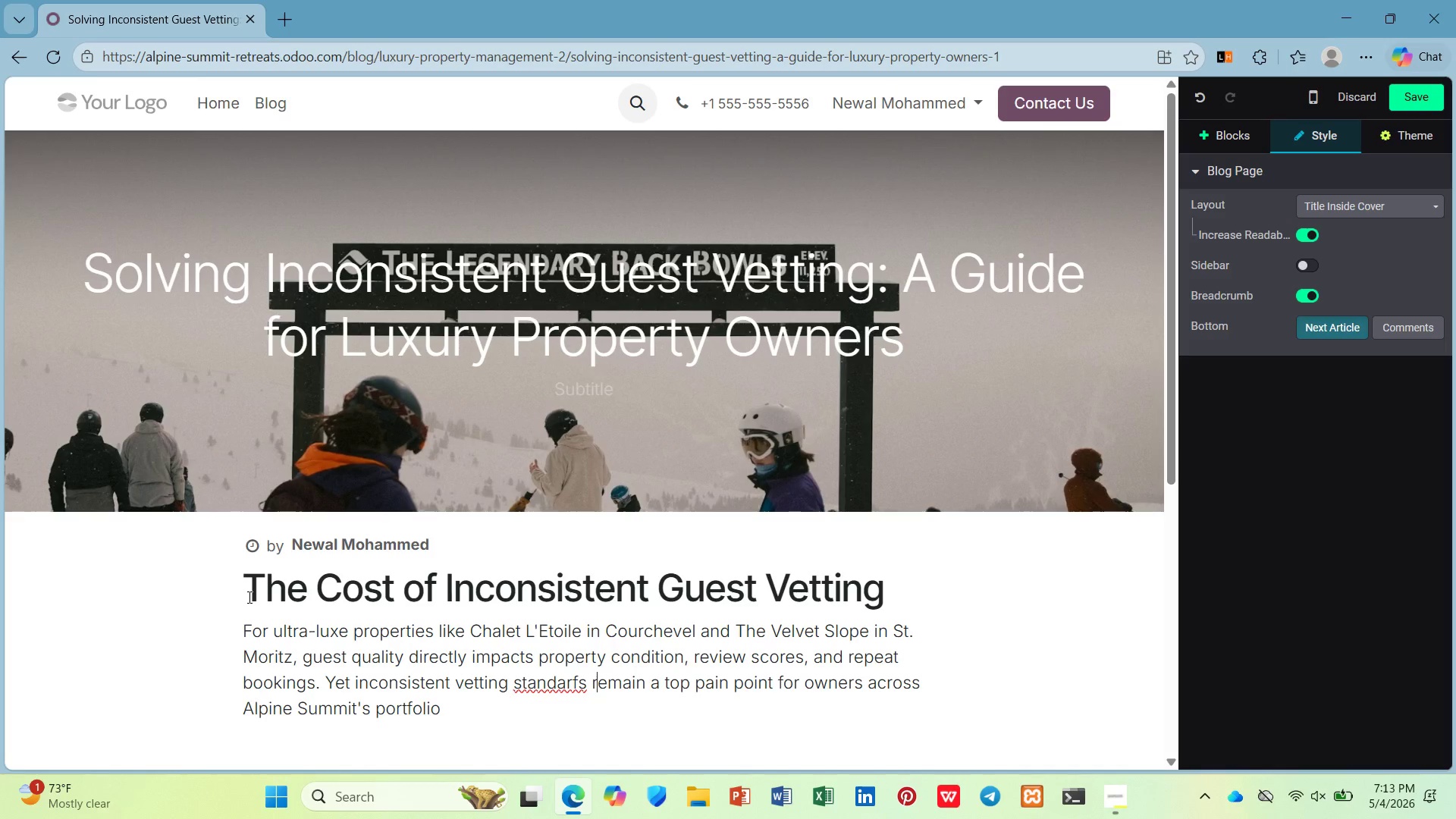 
key(ArrowLeft)
 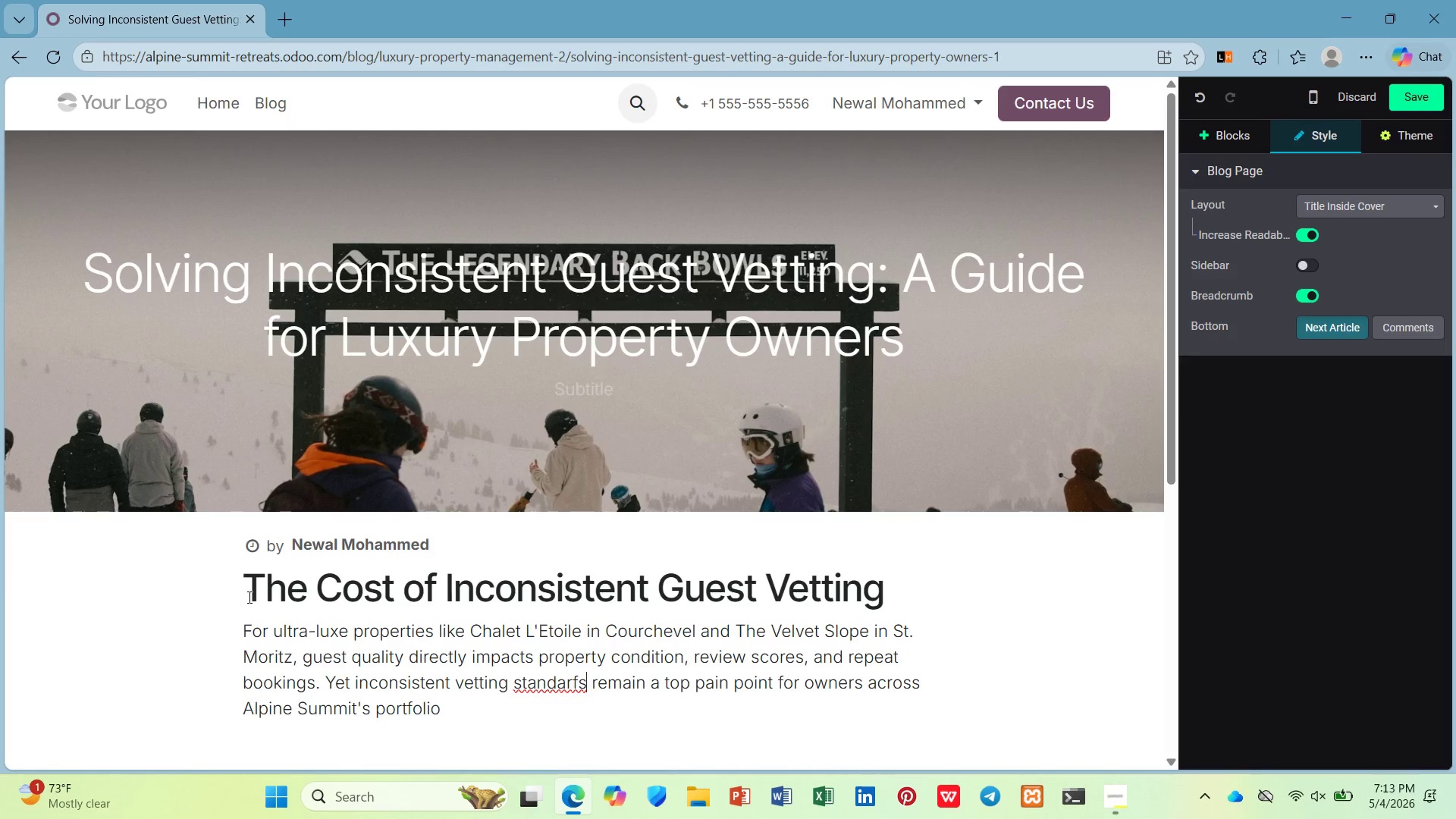 
key(ArrowLeft)
 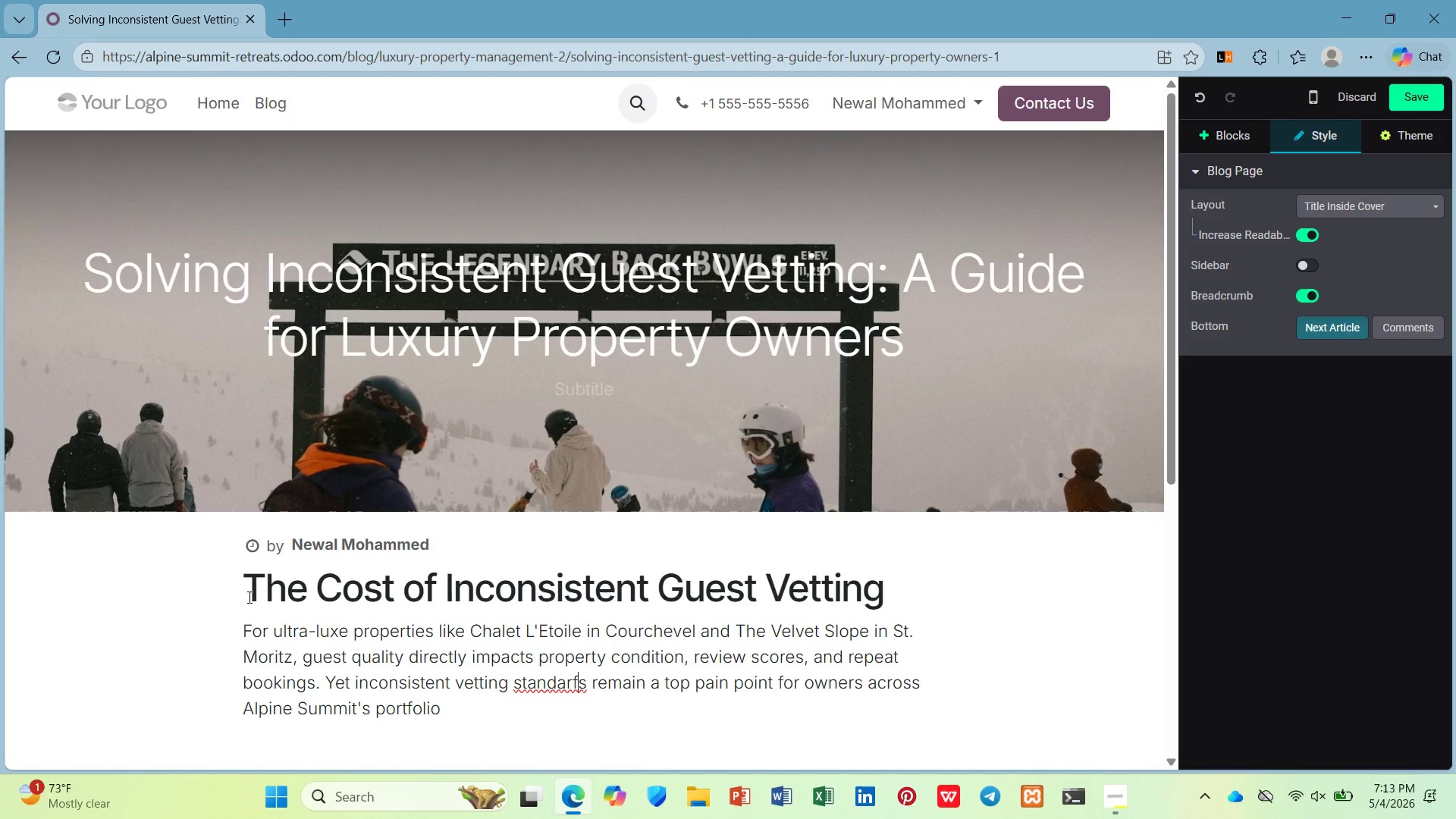 
key(ArrowLeft)
 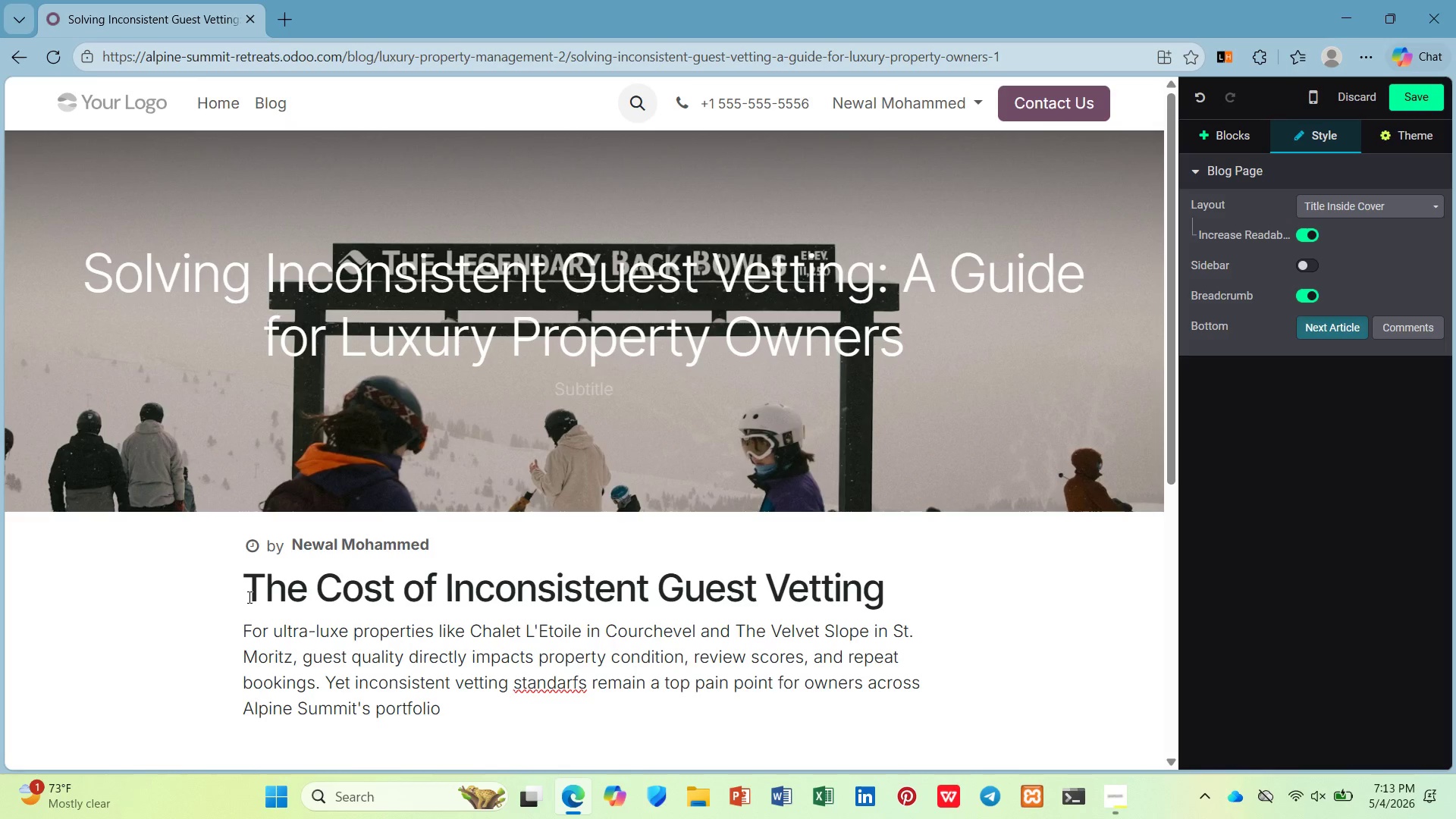 
key(Backspace)
 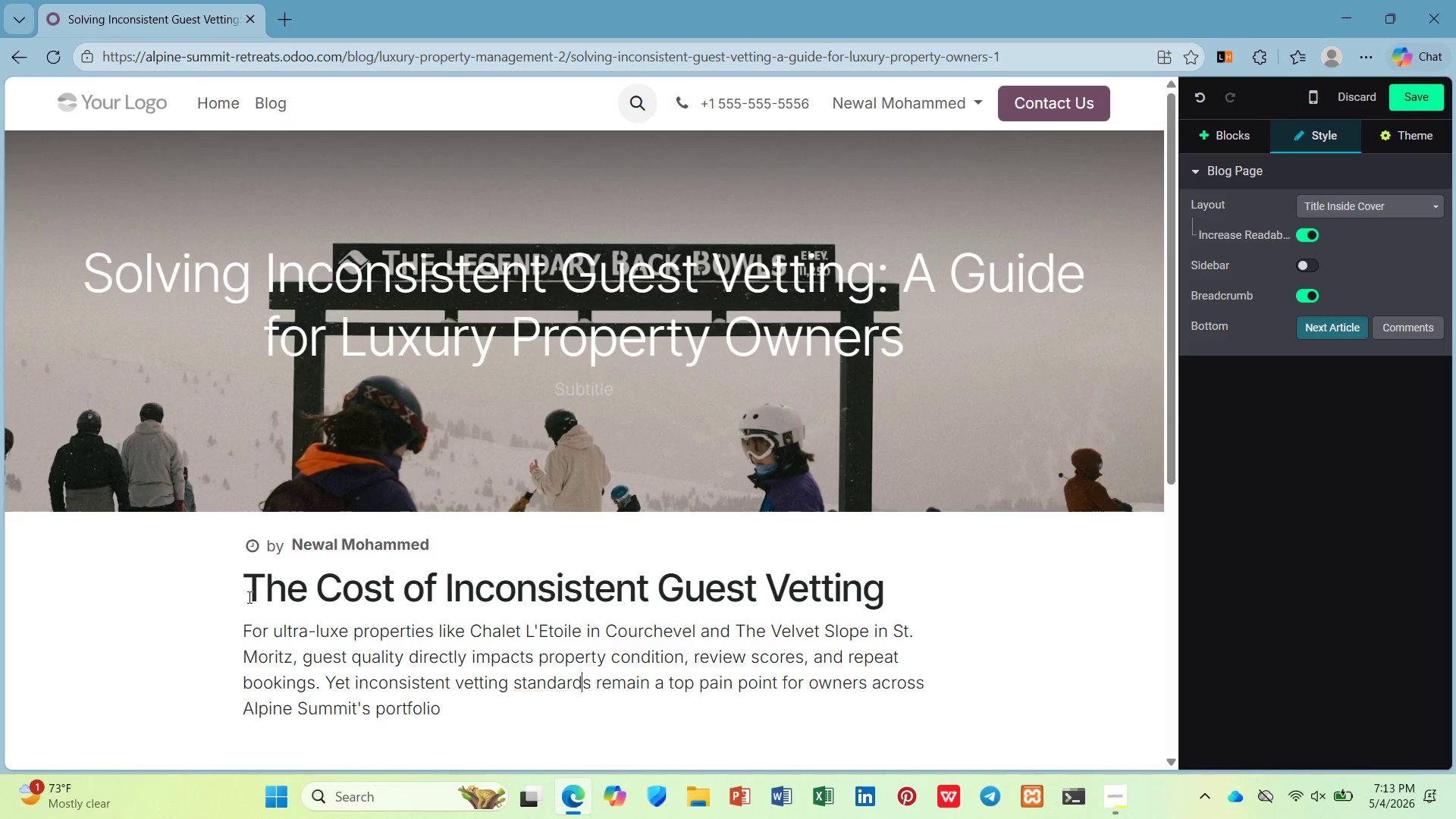 
key(D)
 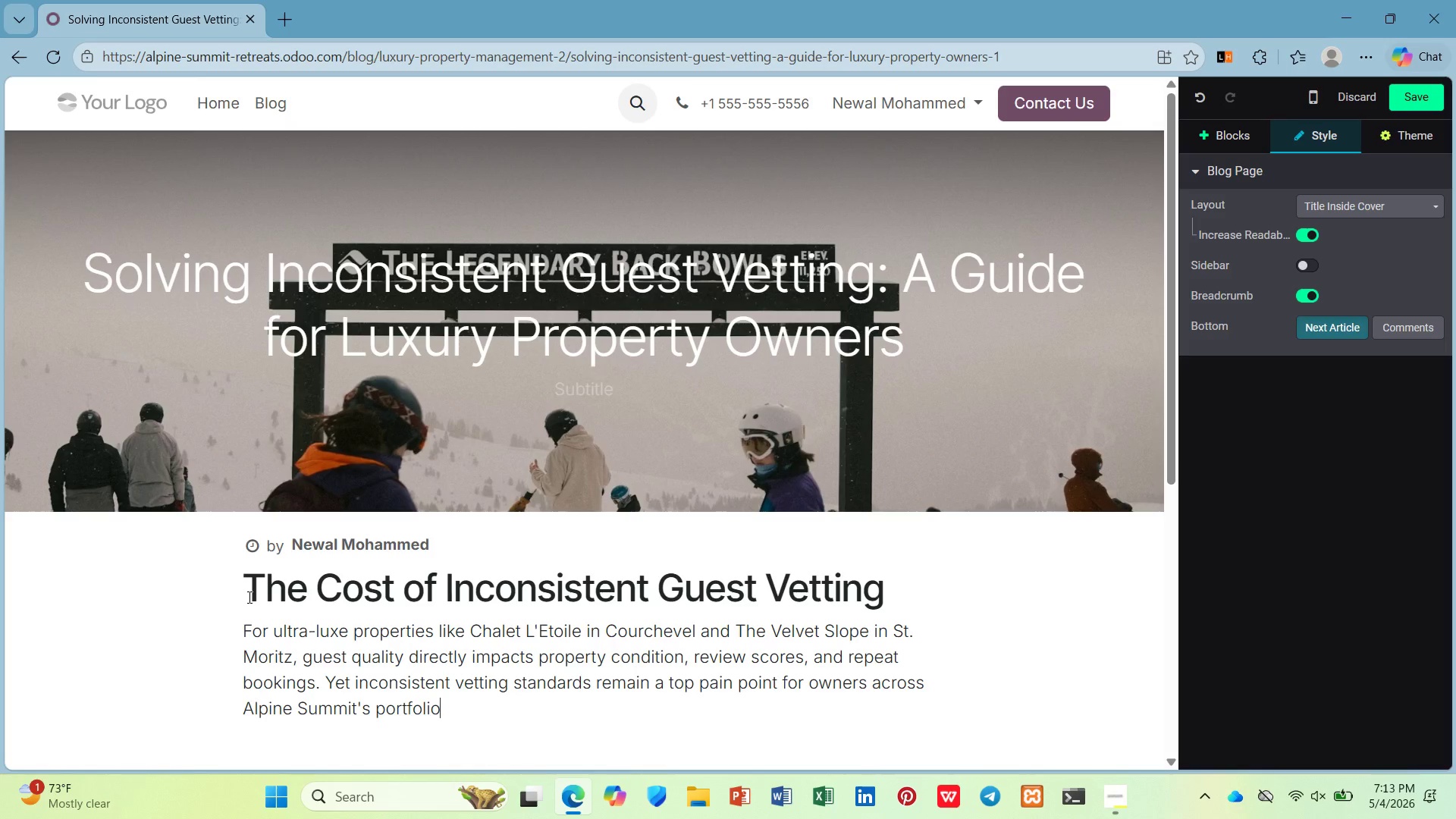 
key(ArrowDown)
 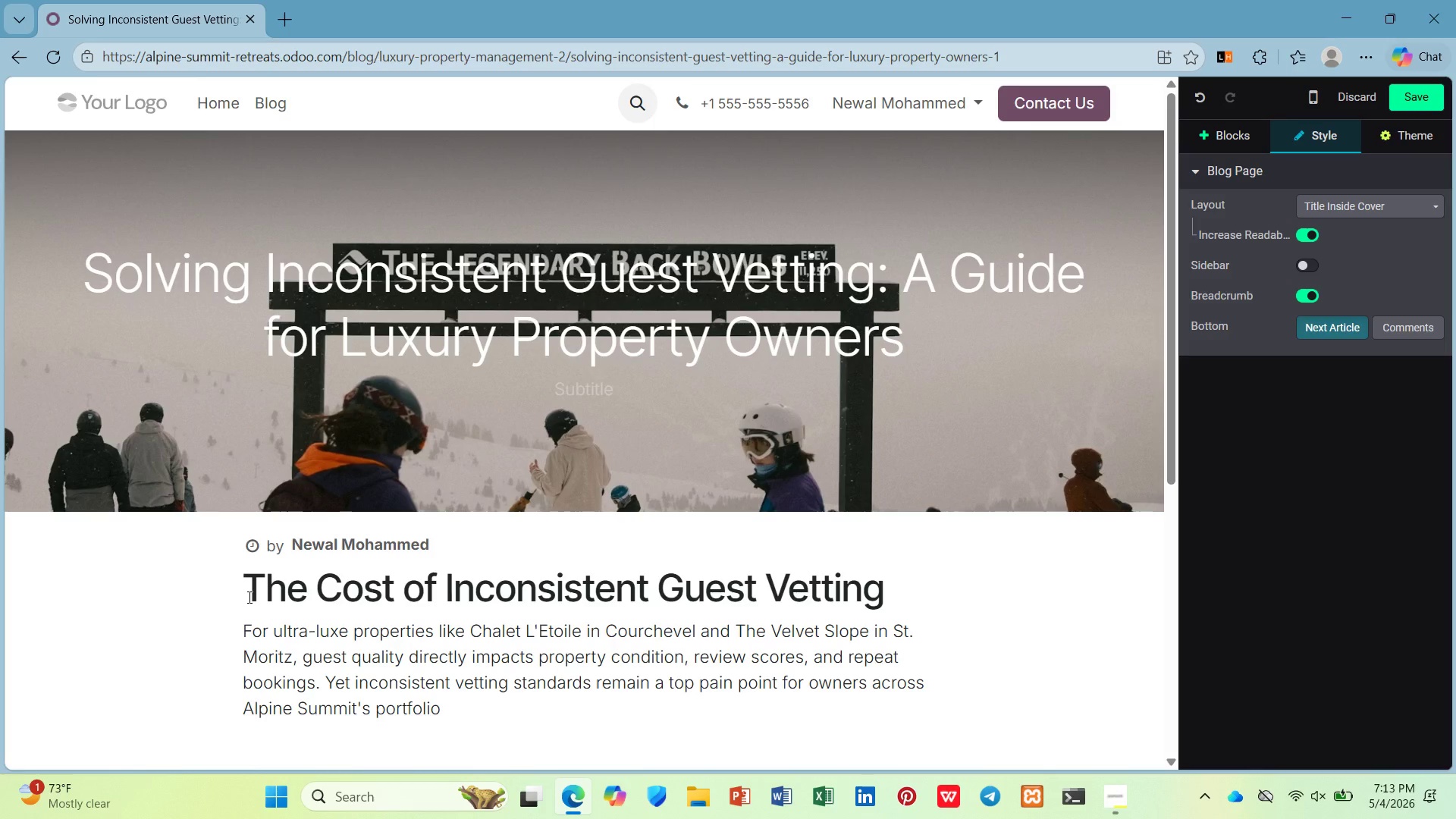 
key(ArrowDown)
 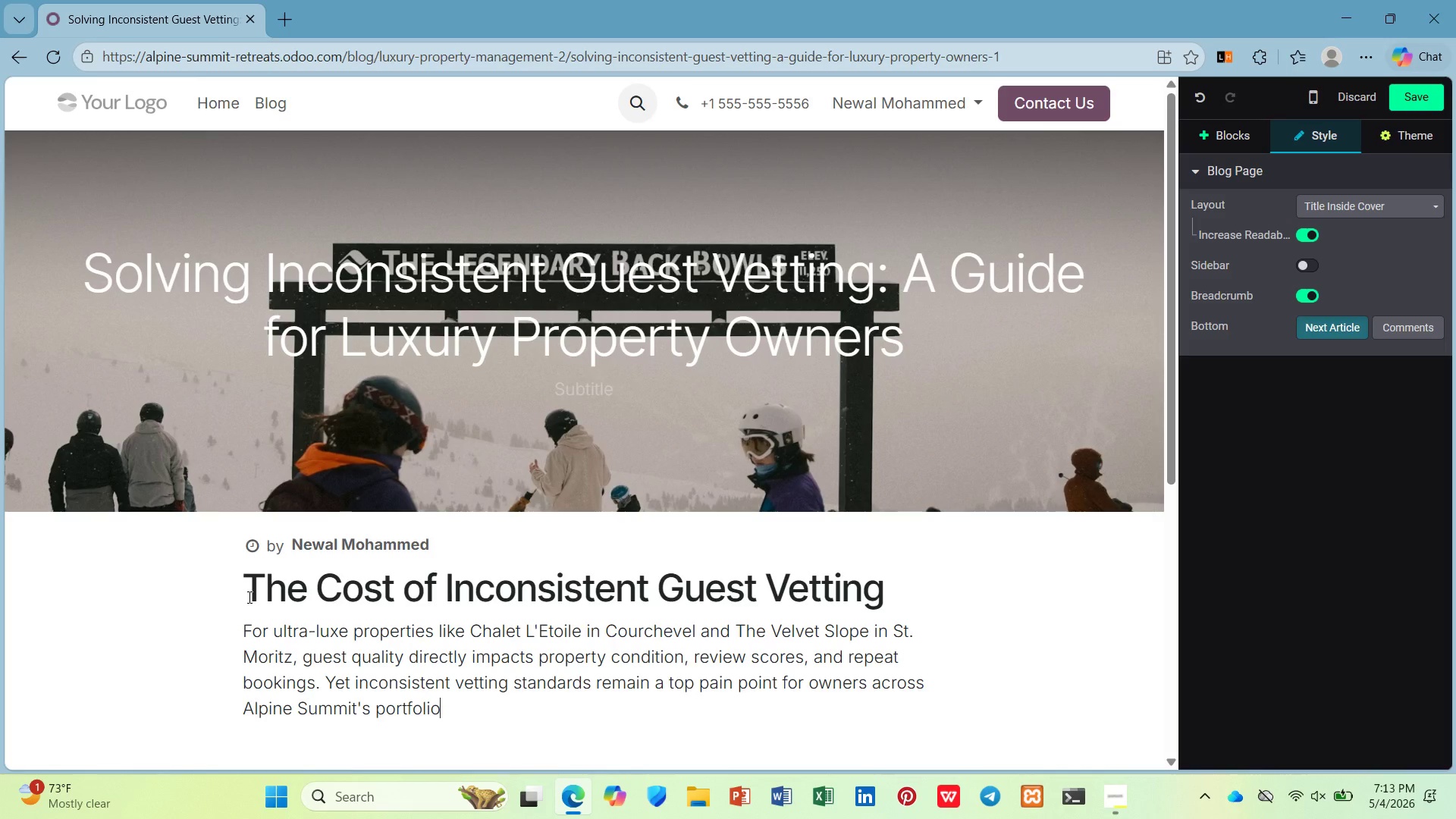 
key(Period)
 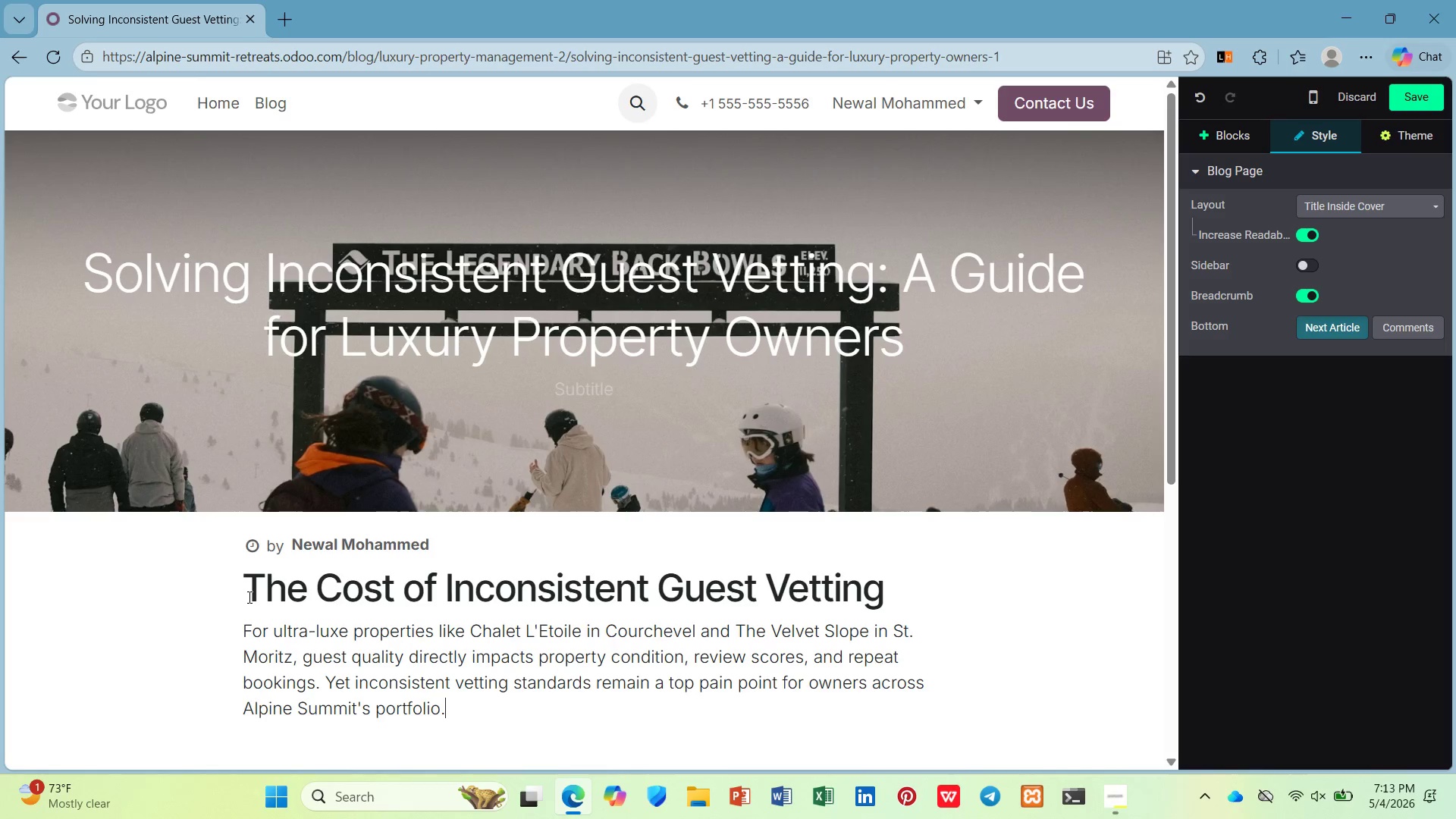 
key(Enter)
 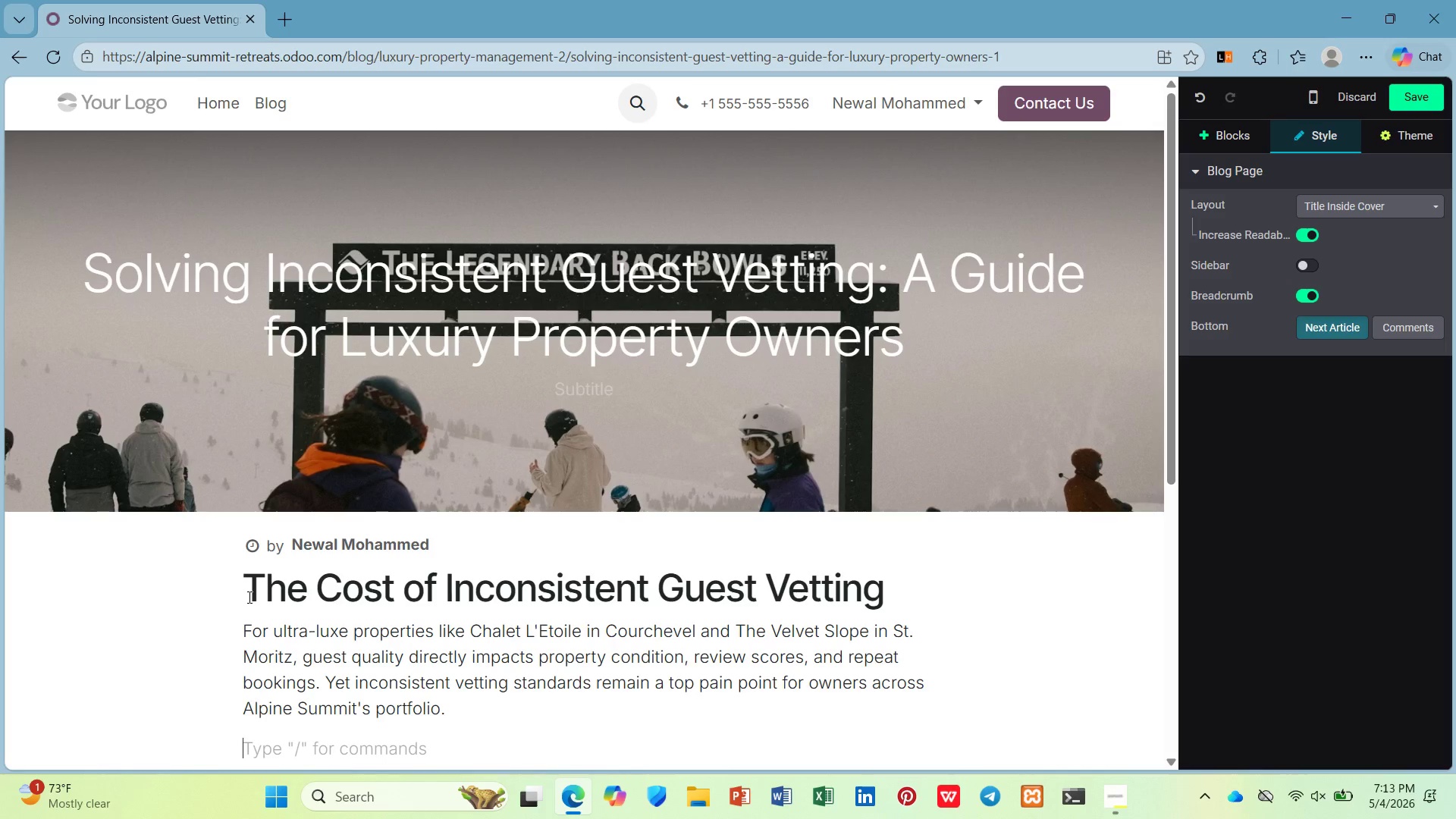 
type(A single problematic guest can cost $10,000-$50,000 in damages, lost revenue during repairs, and negative reviews ha )
key(Backspace)
type(t affect futuer)
key(Backspace)
key(Backspace)
type(re bookings. )
key(Backspace)
 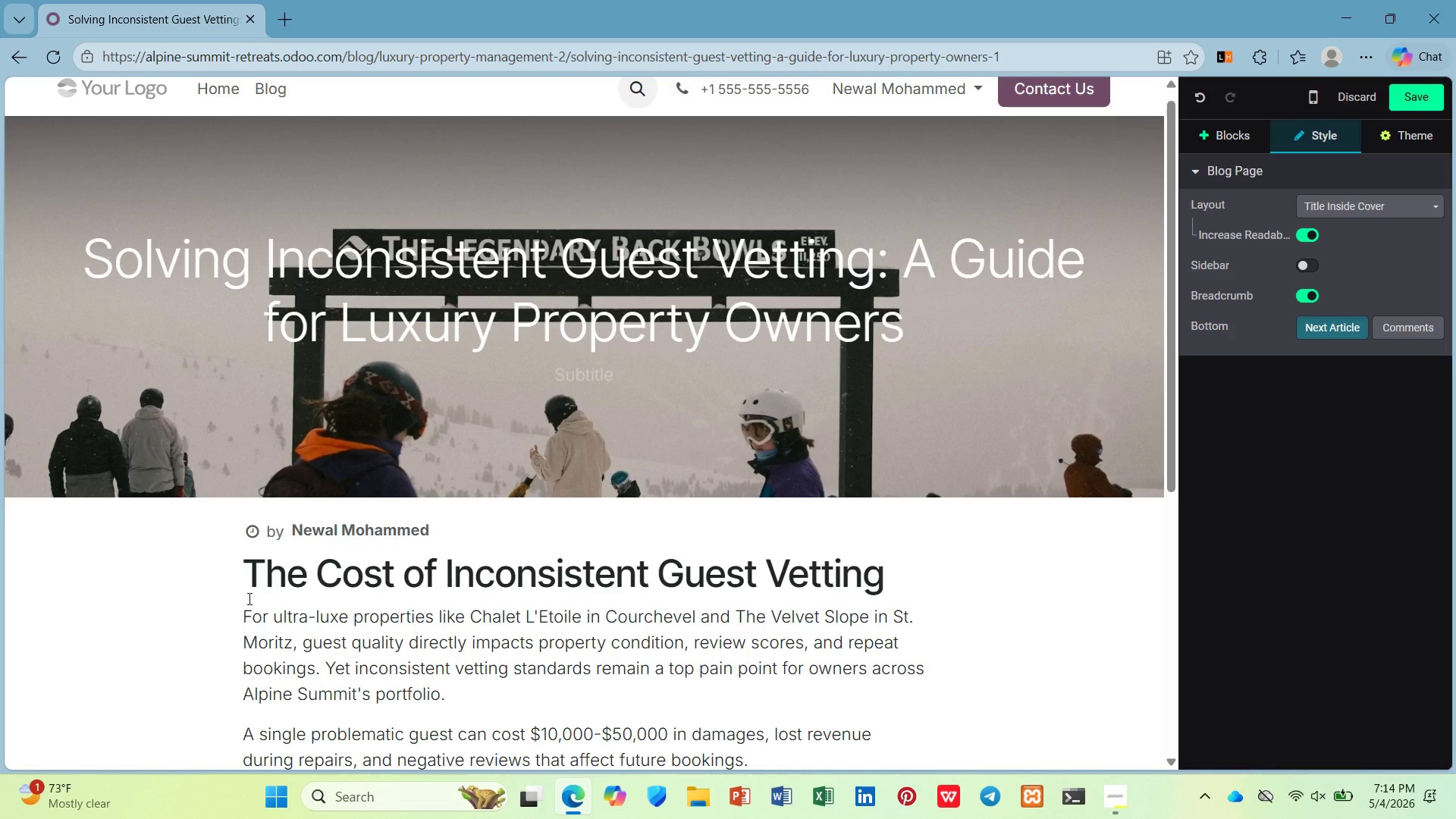 
 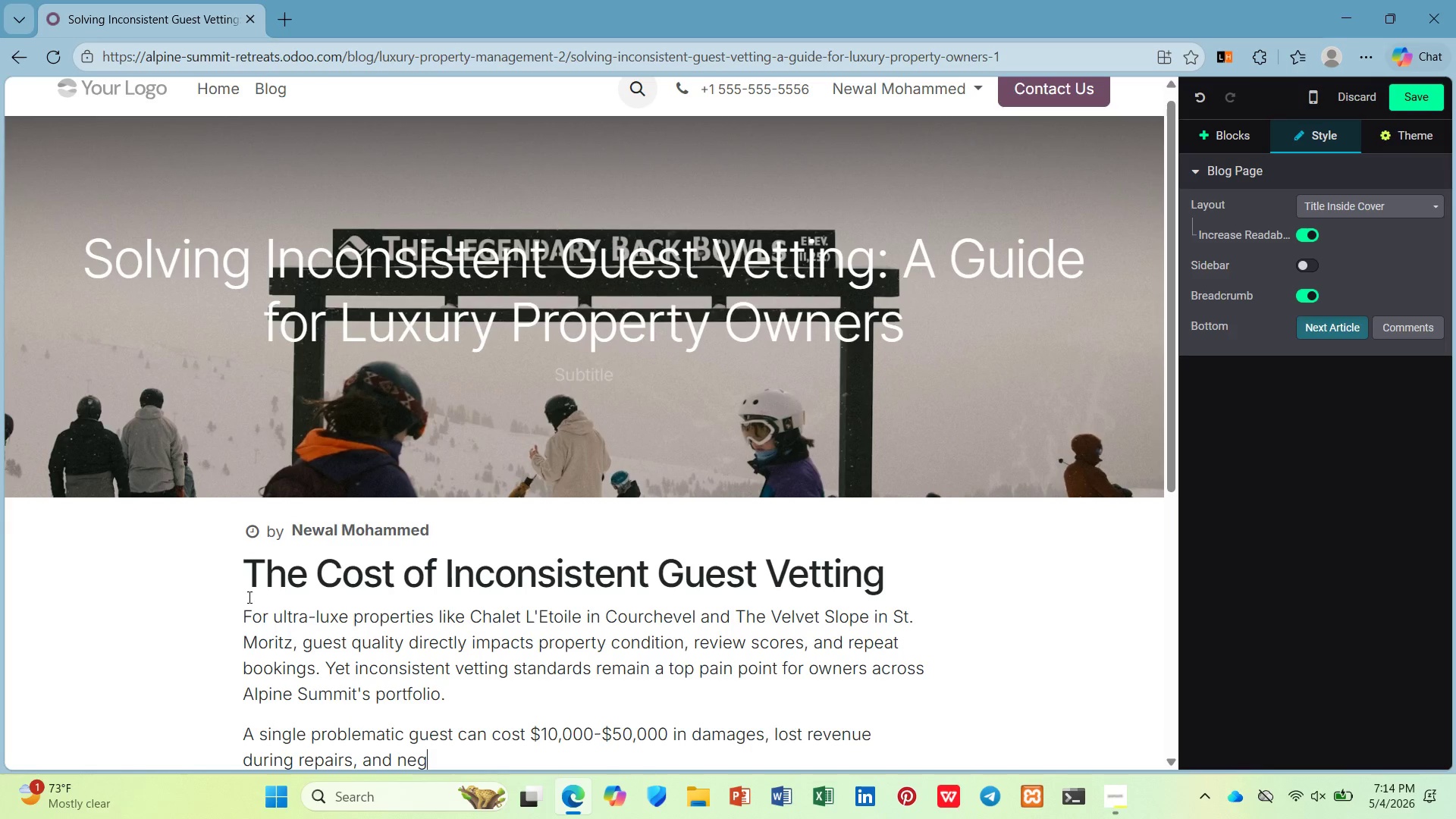 
key(Enter)
 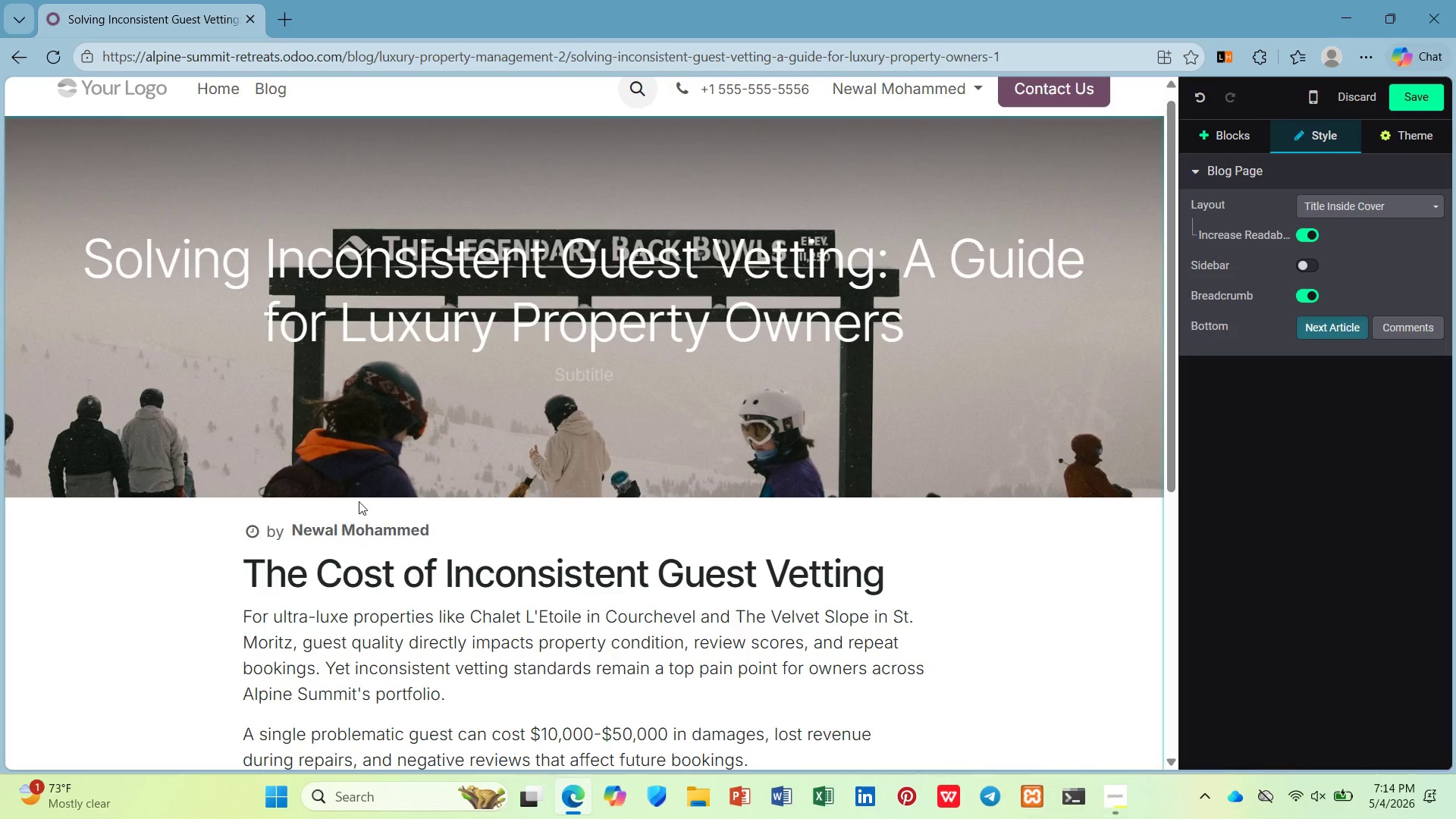 
scroll: coordinate [750, 519], scroll_direction: down, amount: 4.0
 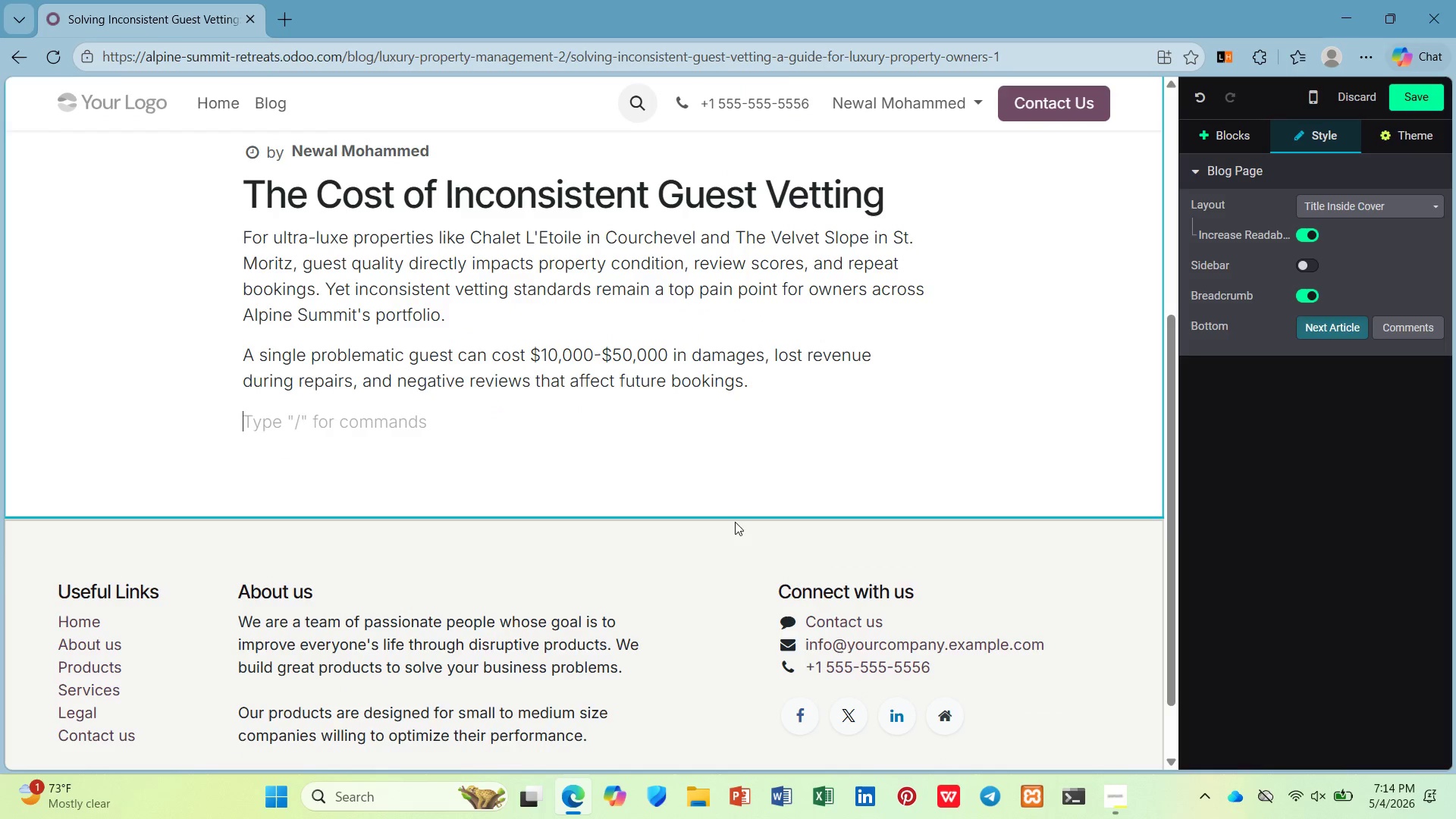 
wait(5.32)
 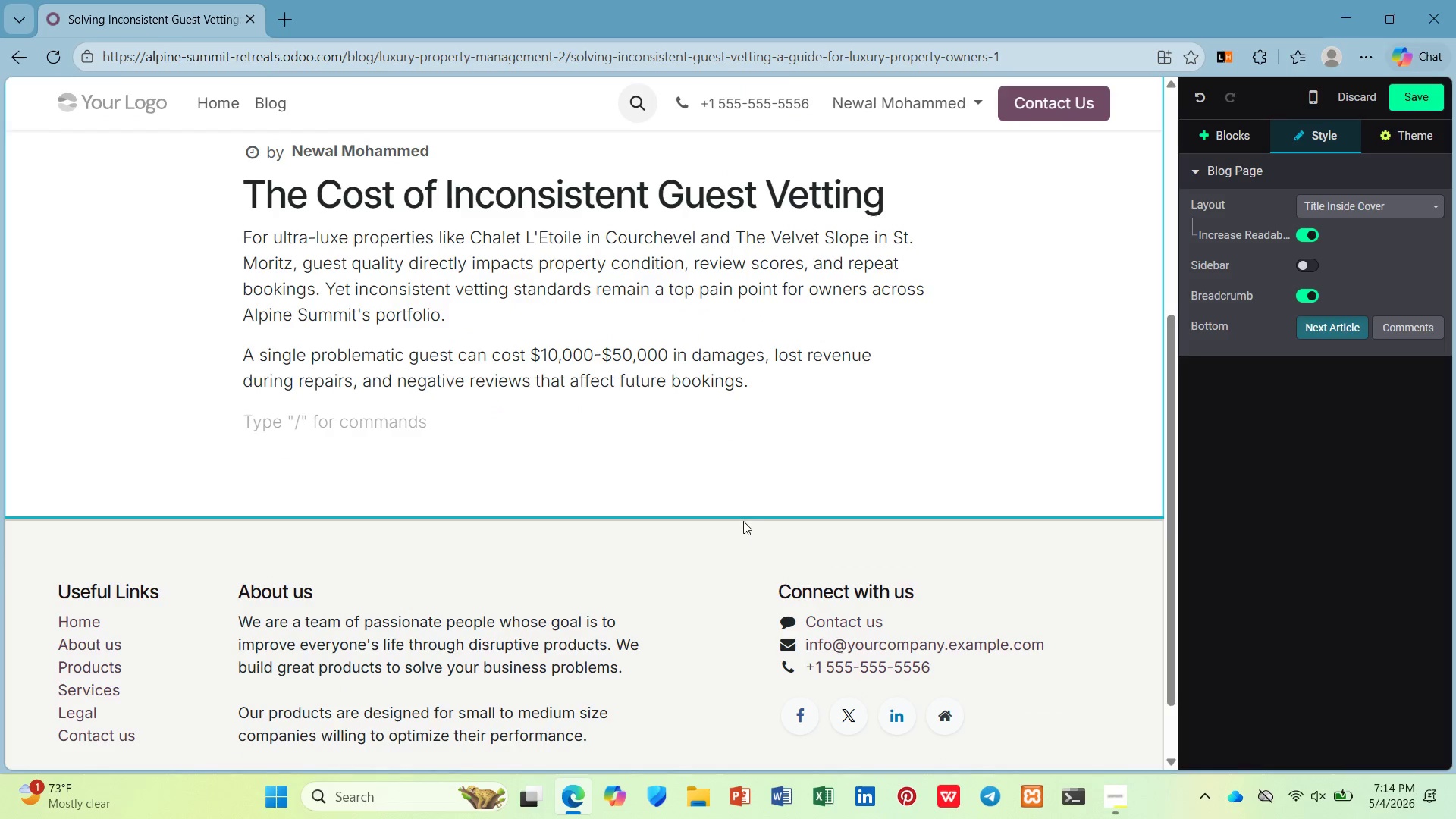 
type(/h2)
 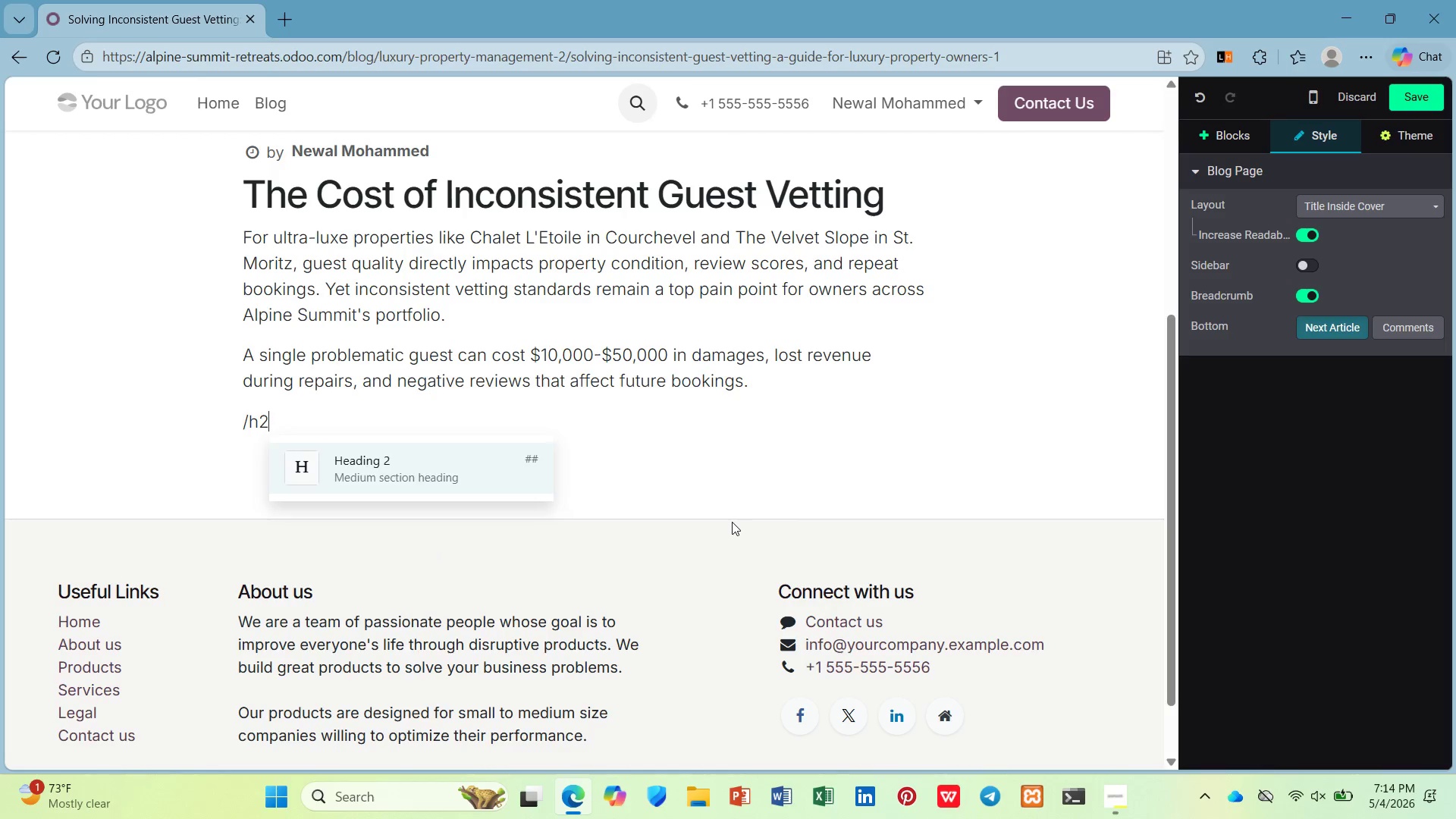 
key(Enter)
 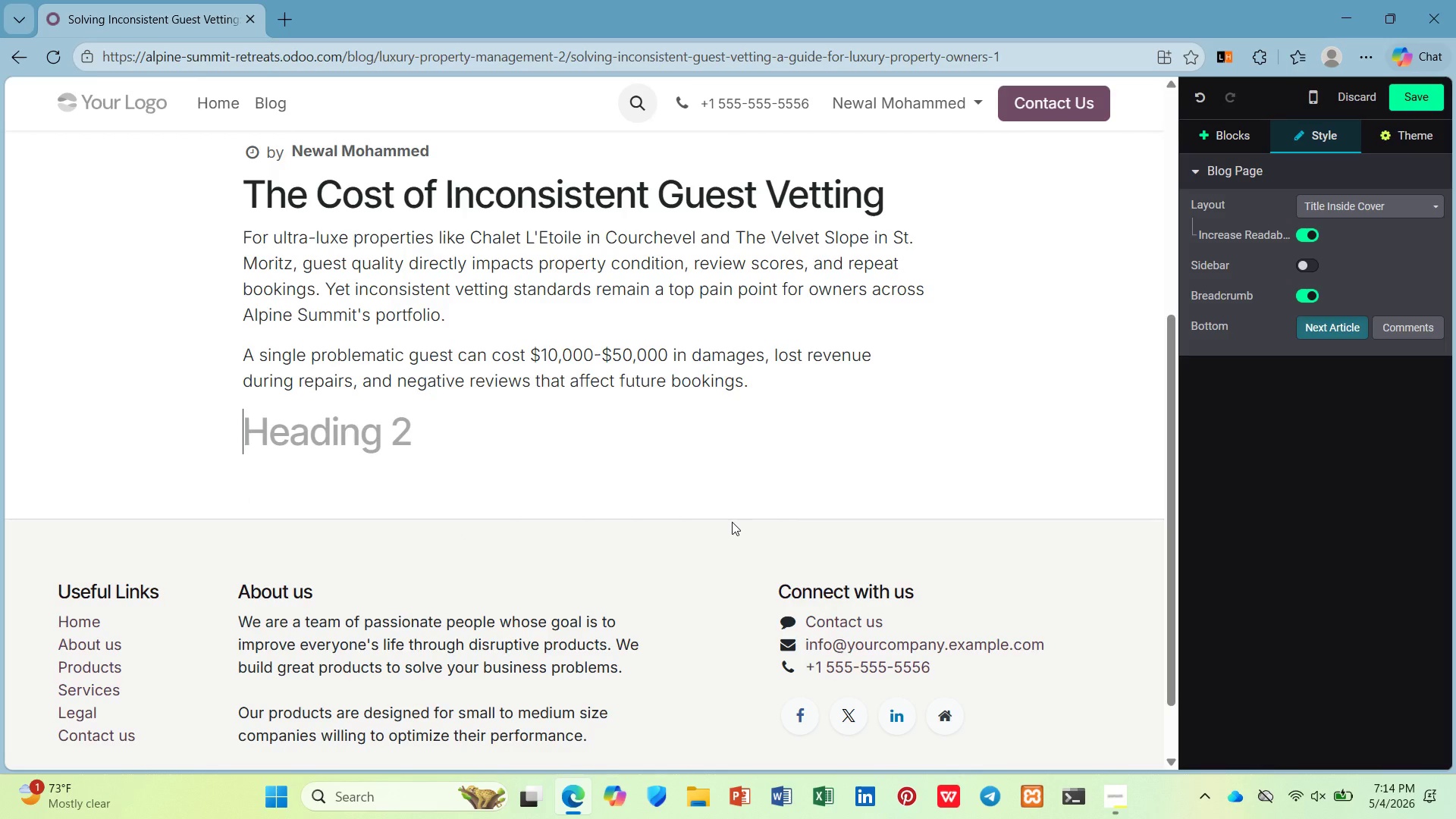 
type(What )
 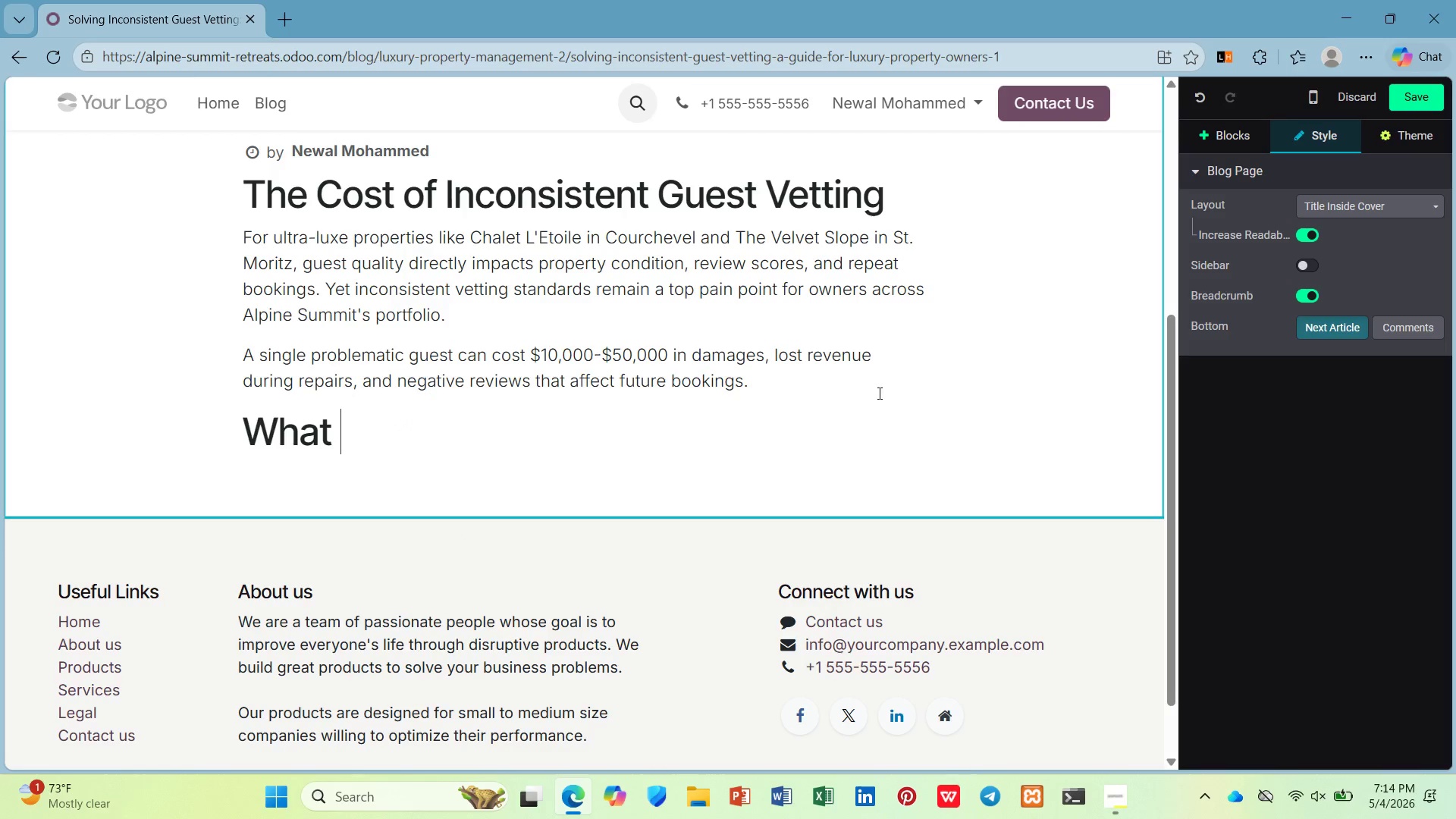 
left_click([867, 389])
 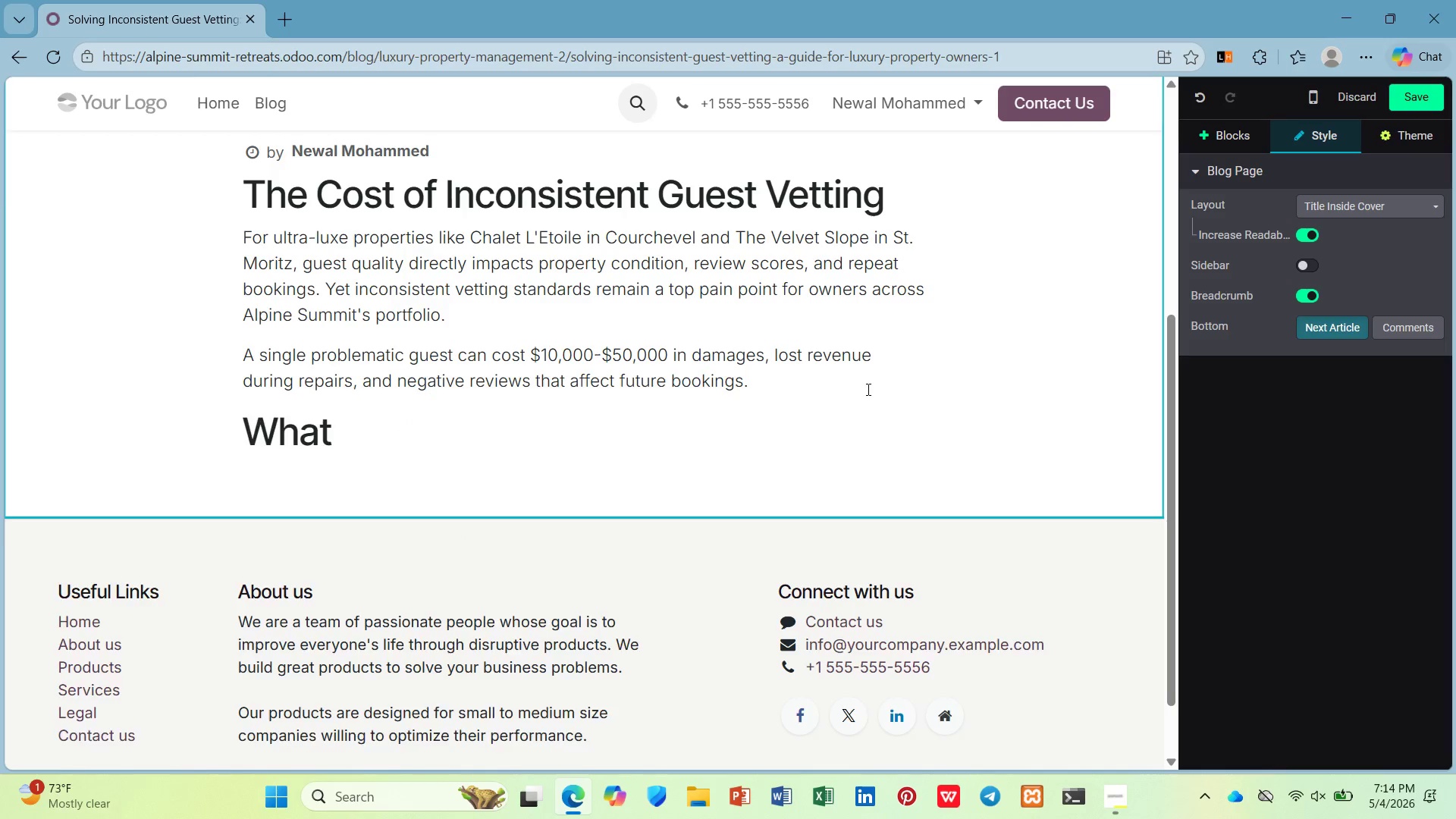 
key(Enter)
 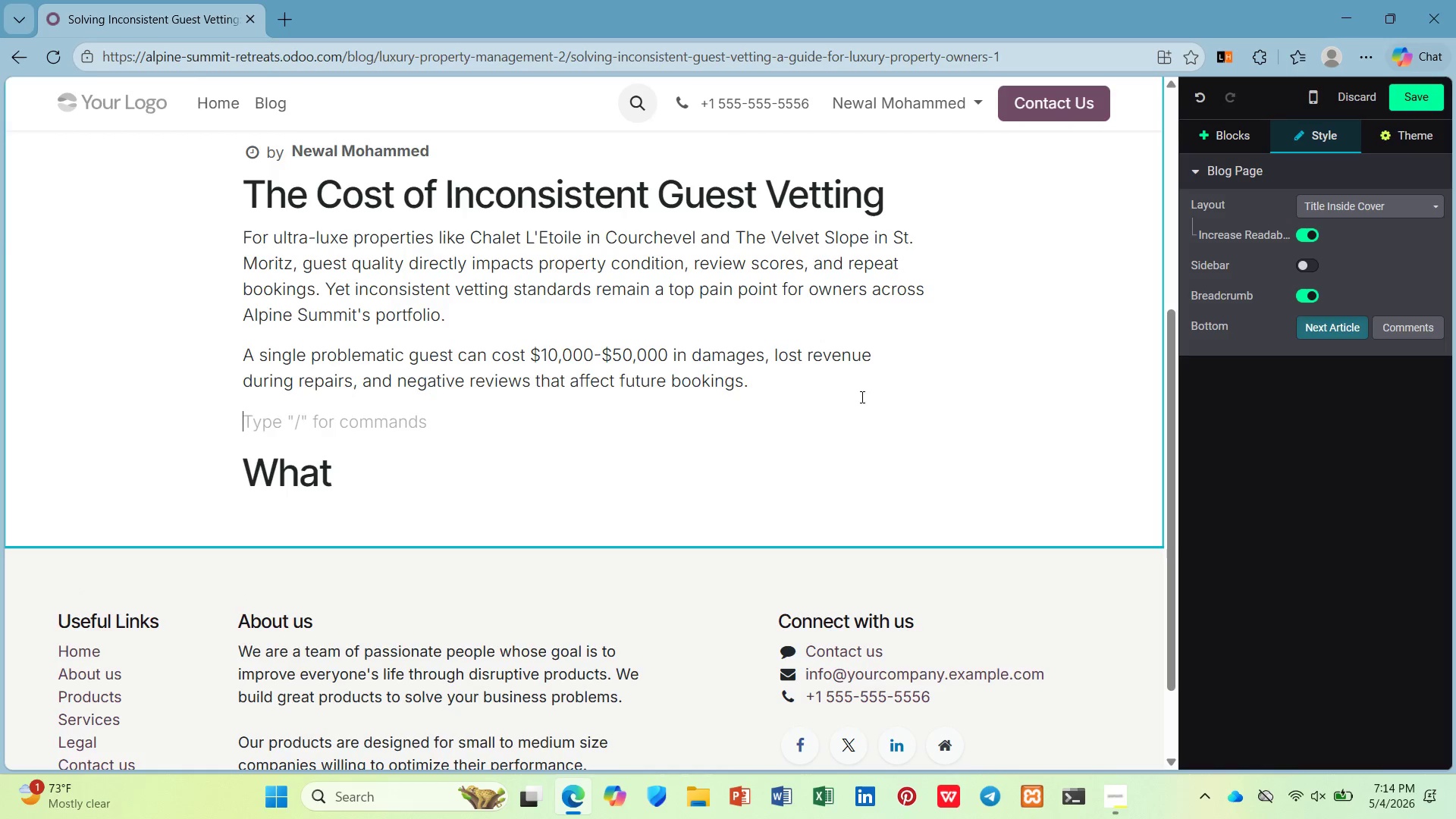 
key(ArrowDown)
 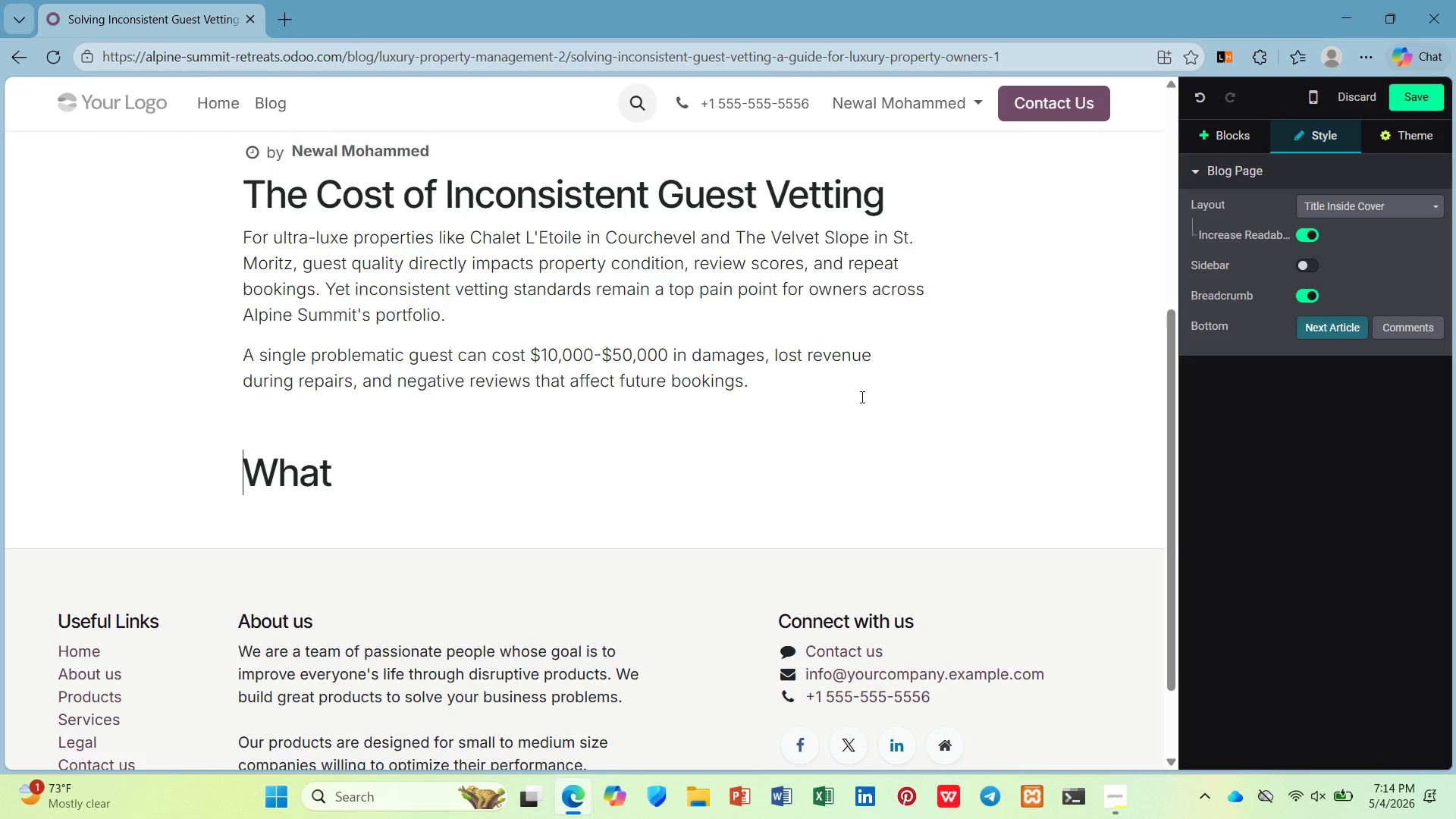 
key(ArrowRight)
 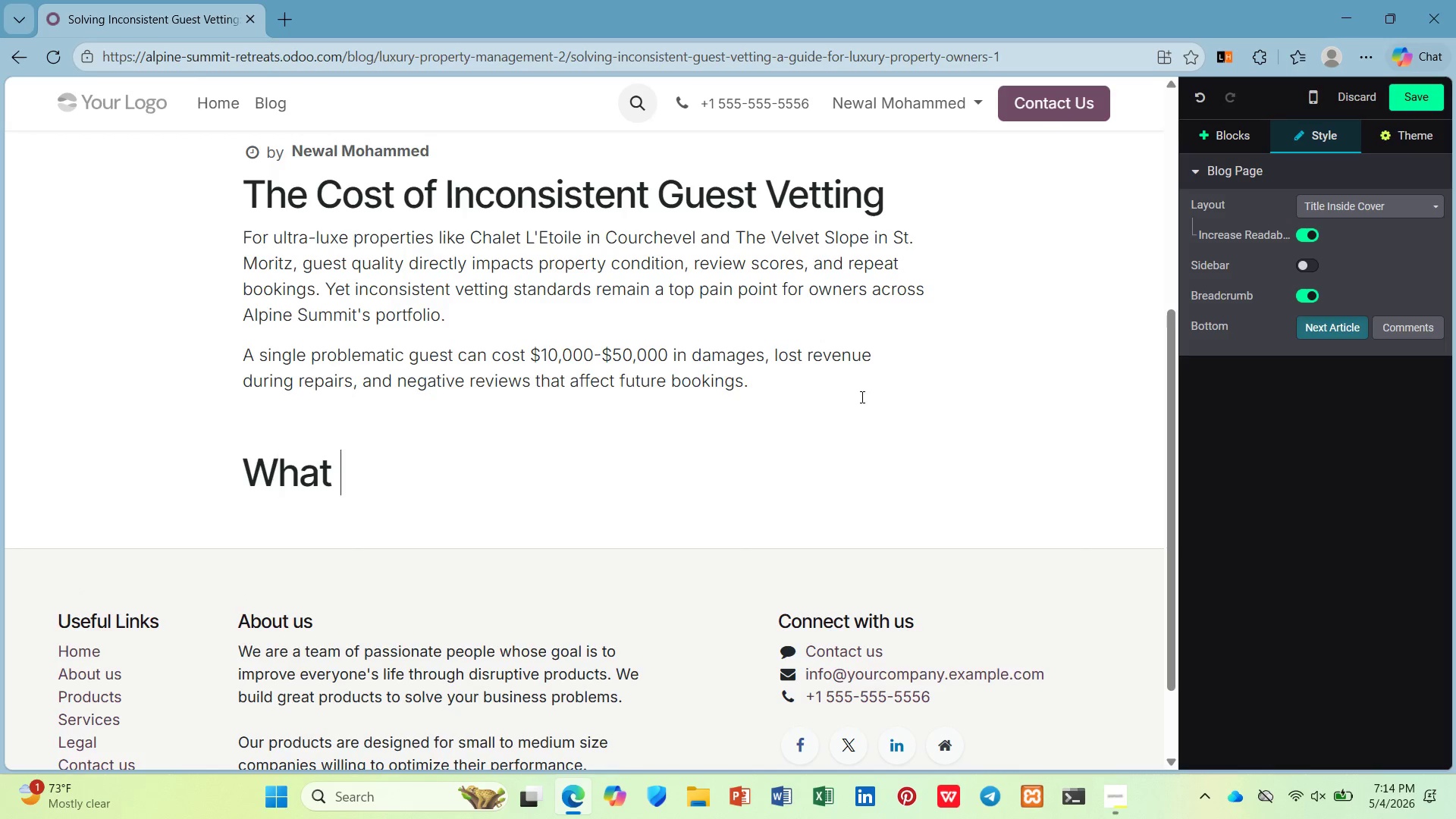 
key(ArrowDown)
 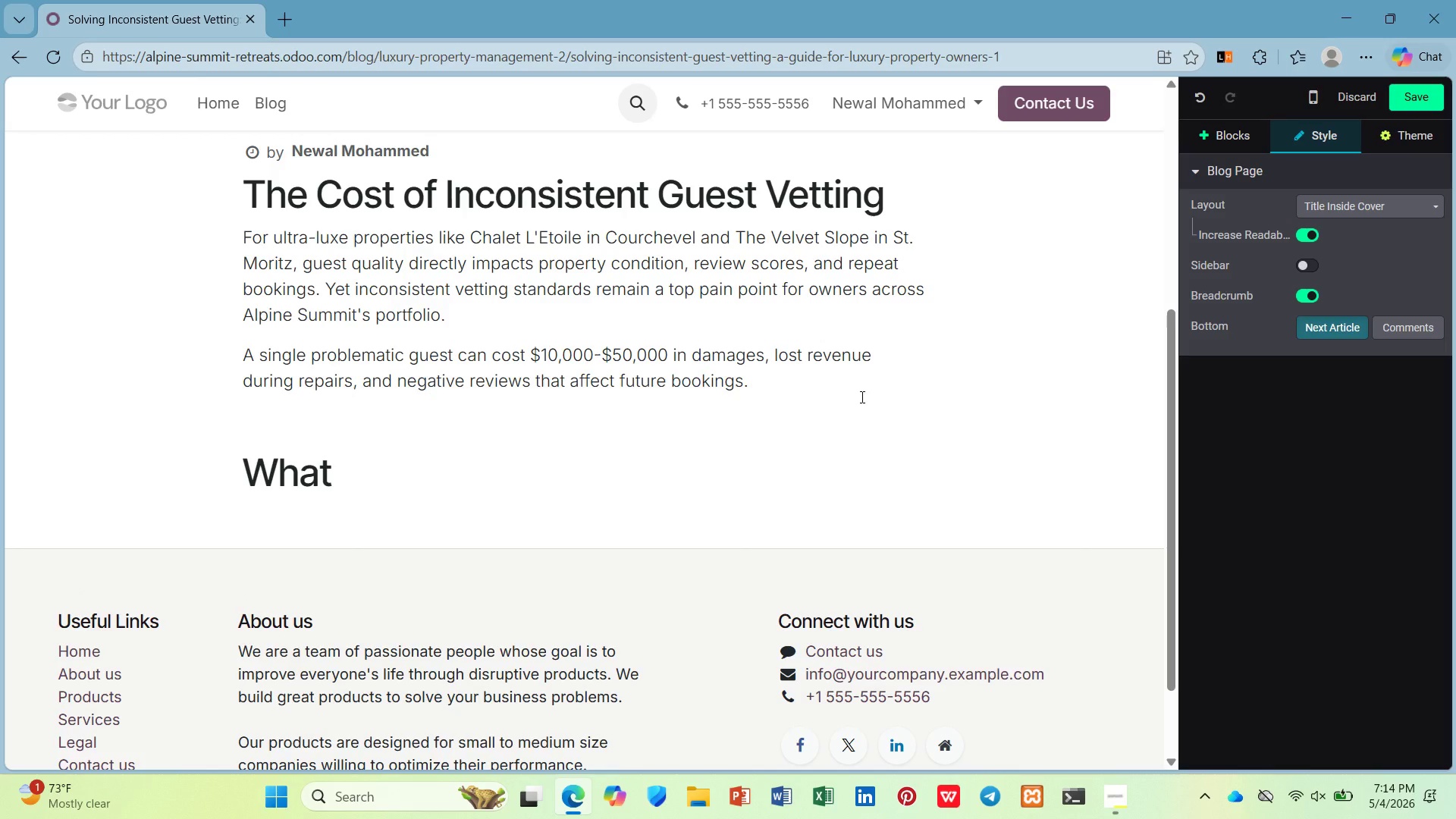 
type(Luxury Owners Expect)
 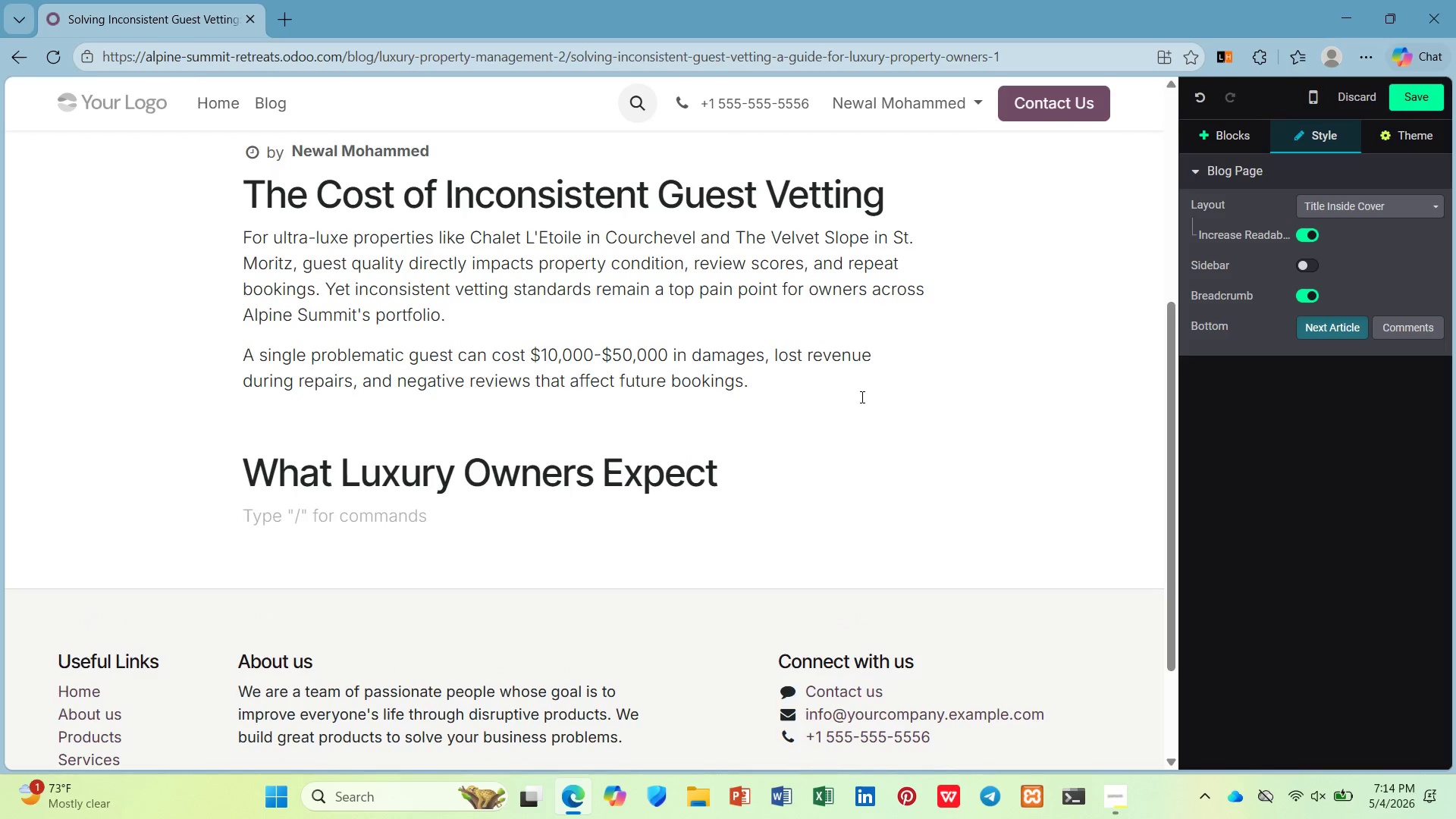 
 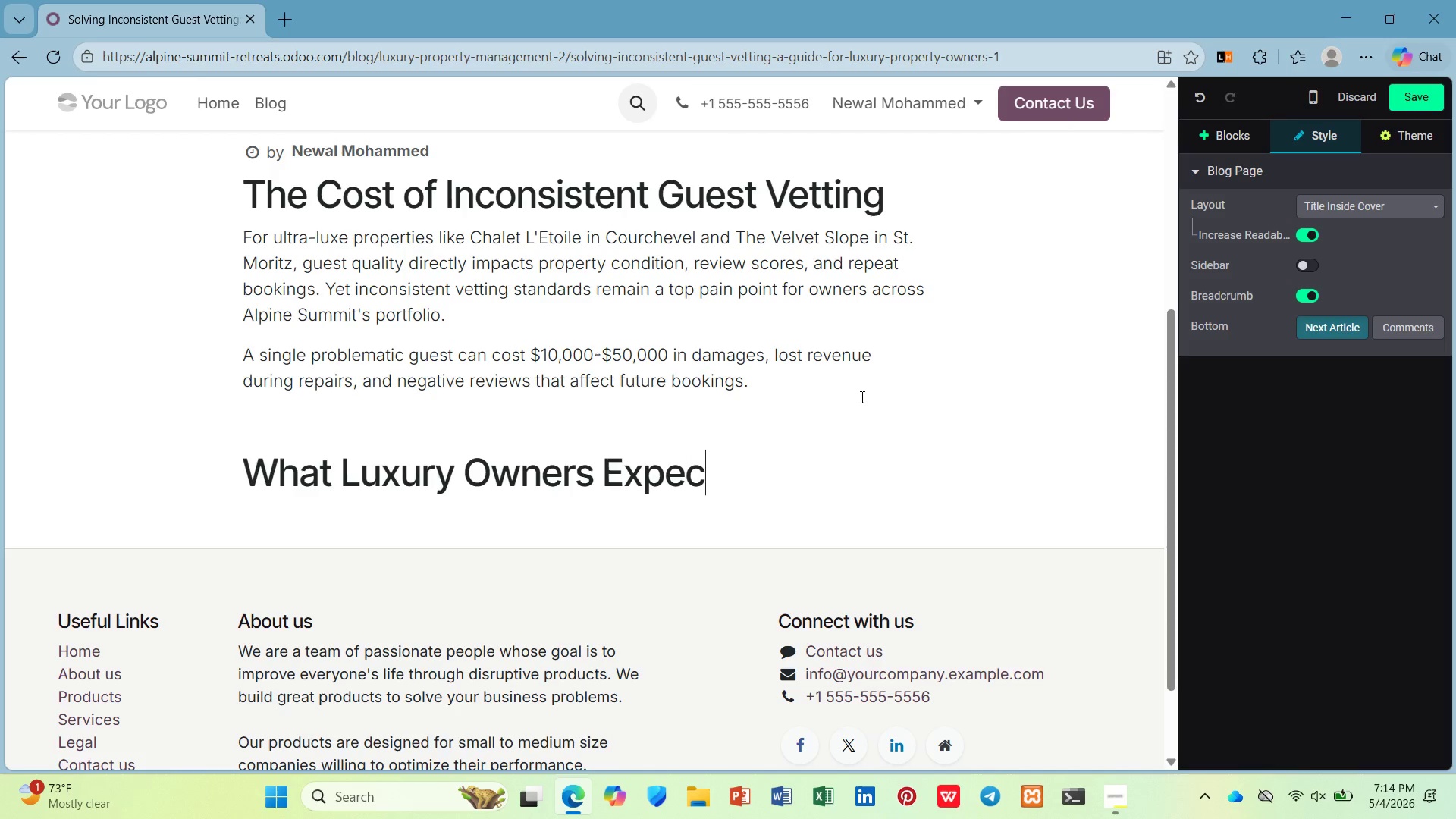 
key(Enter)
 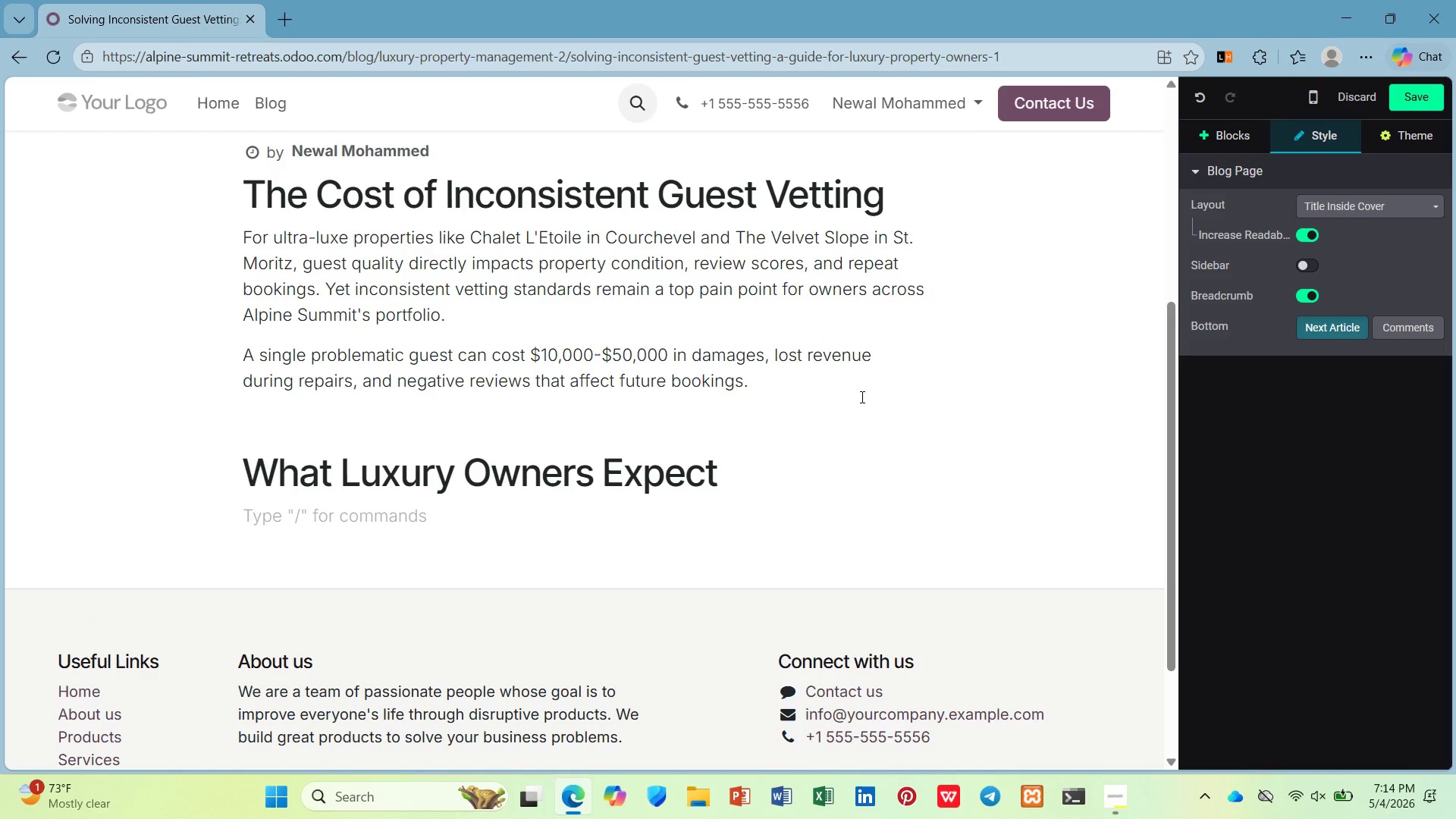 
type(Properties in the ultra-luxe ())
 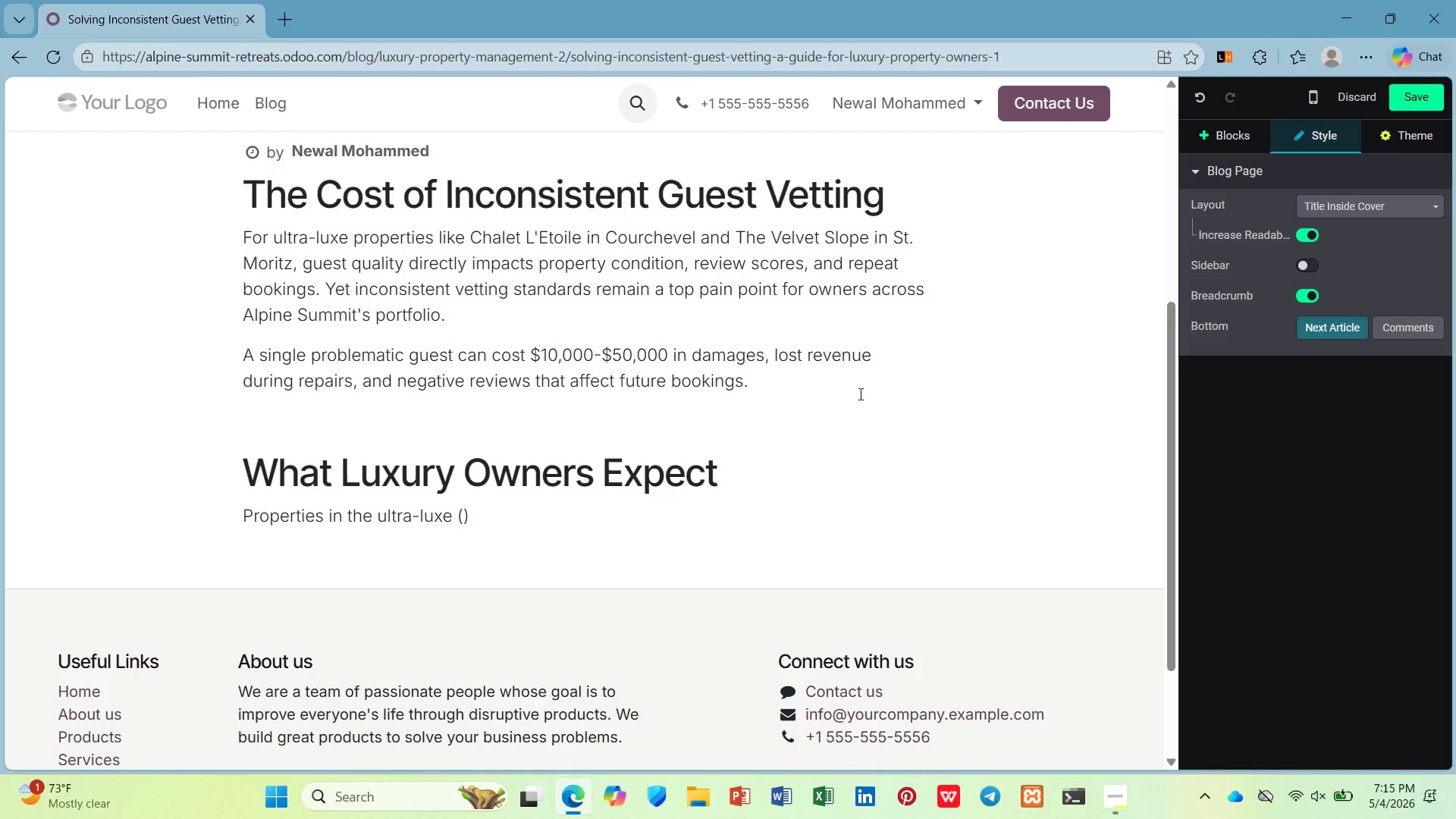 
key(ArrowLeft)
 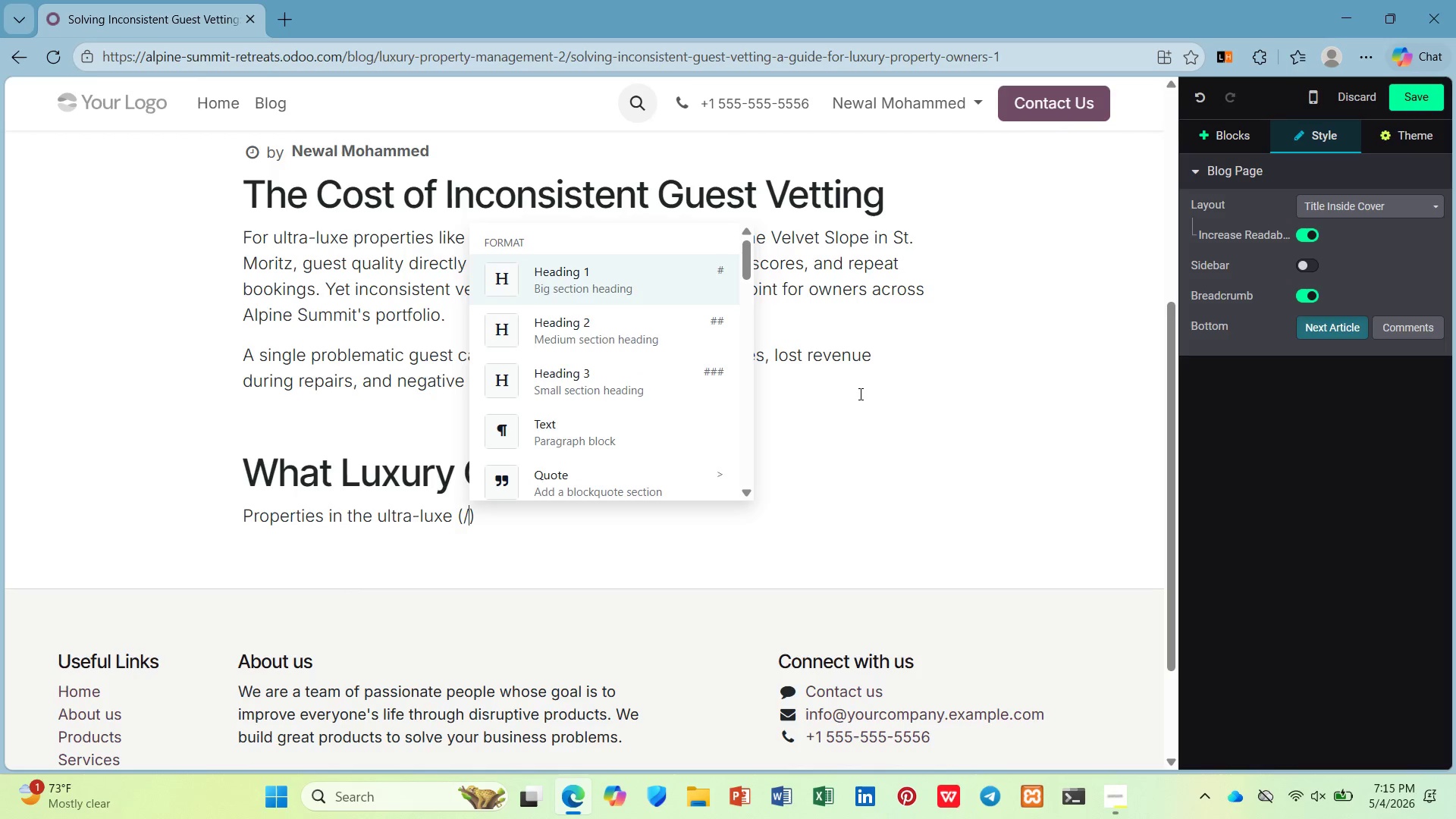 
type(/)
key(Backspace)
type(98-100%)
 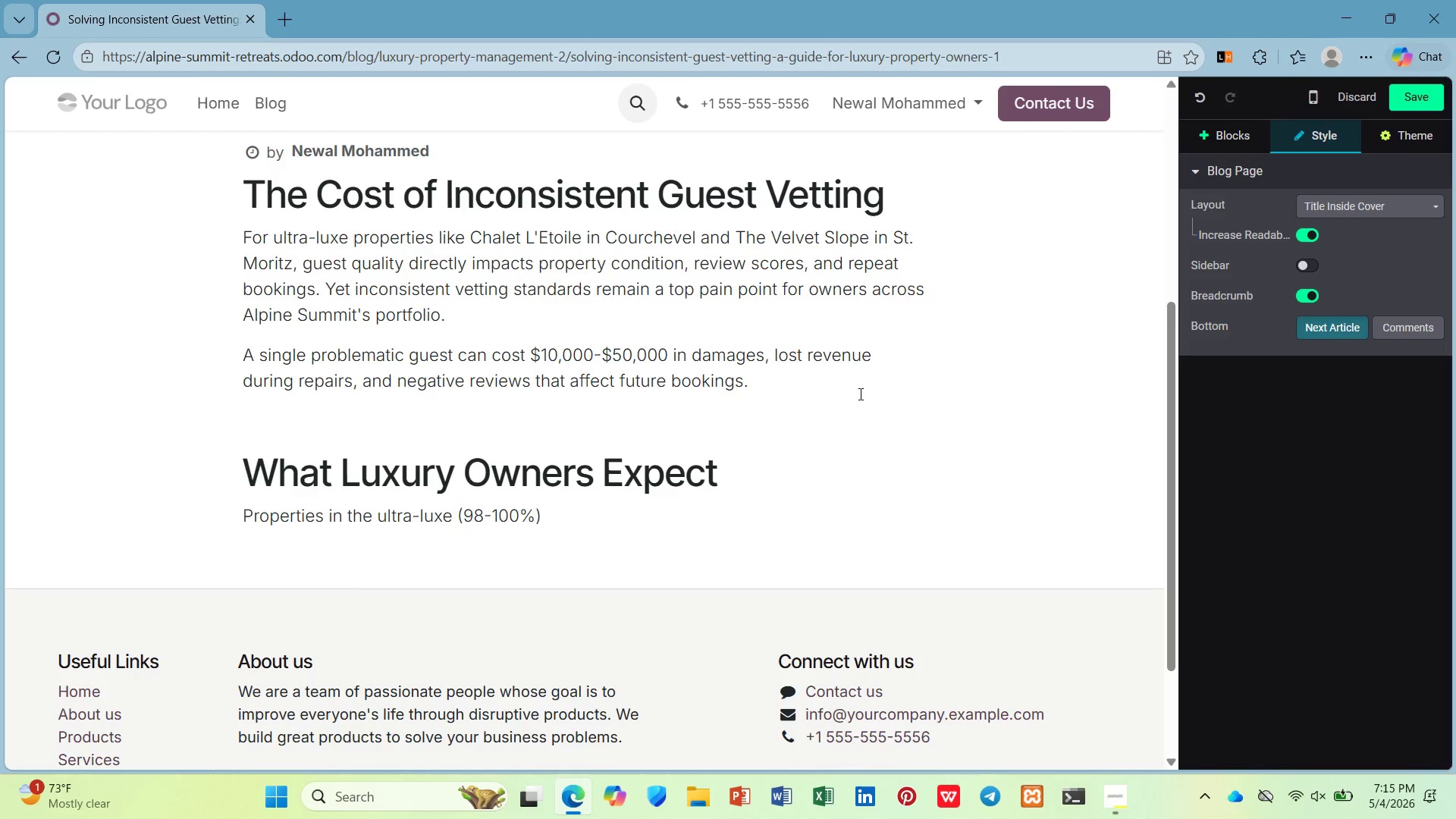 
key(Alt+AltLeft)
 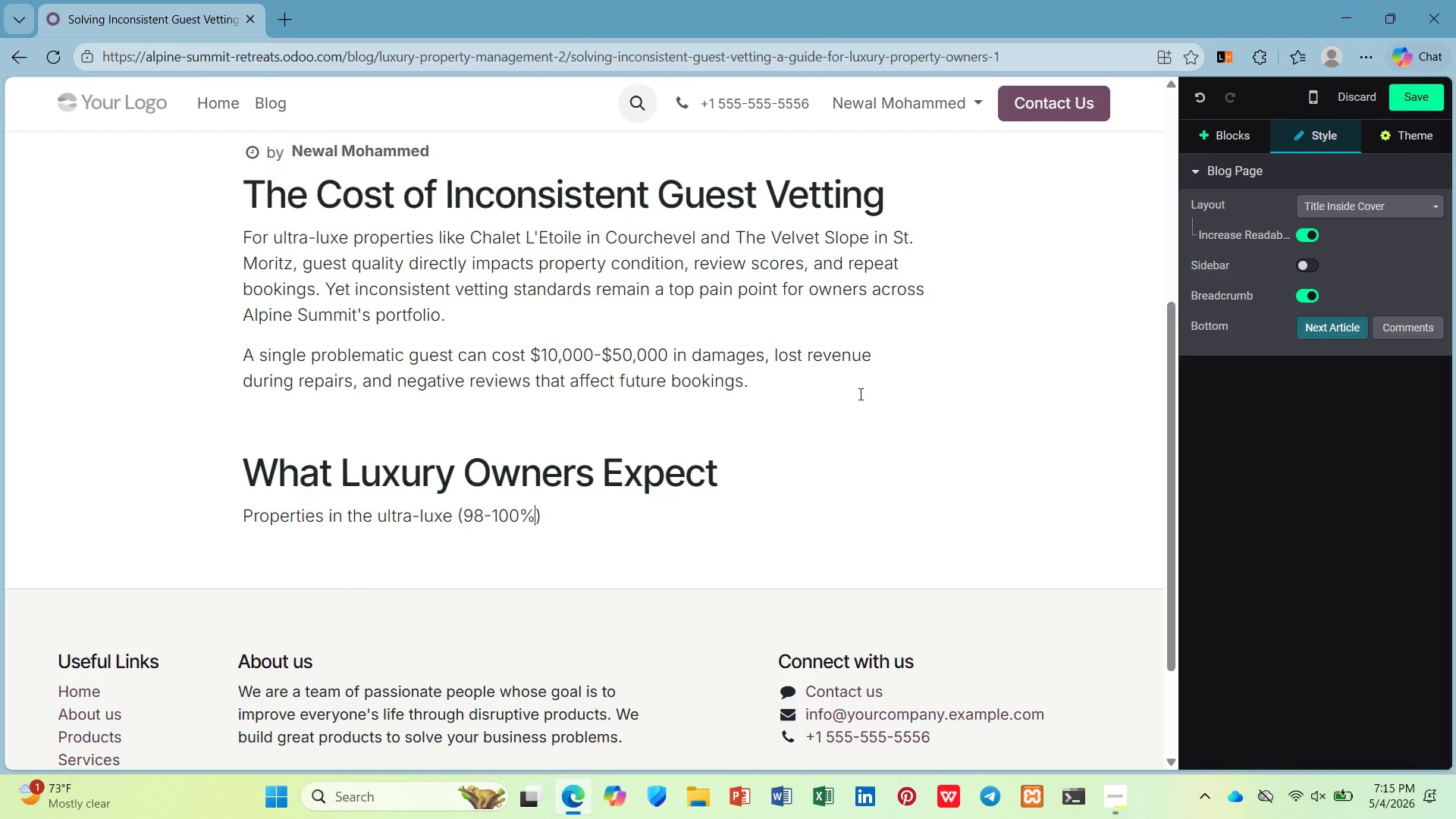 
type( iw)
key(Backspace)
key(Backspace)
type(winrw)
key(Backspace)
key(Backspace)
type(ter occupancy)
 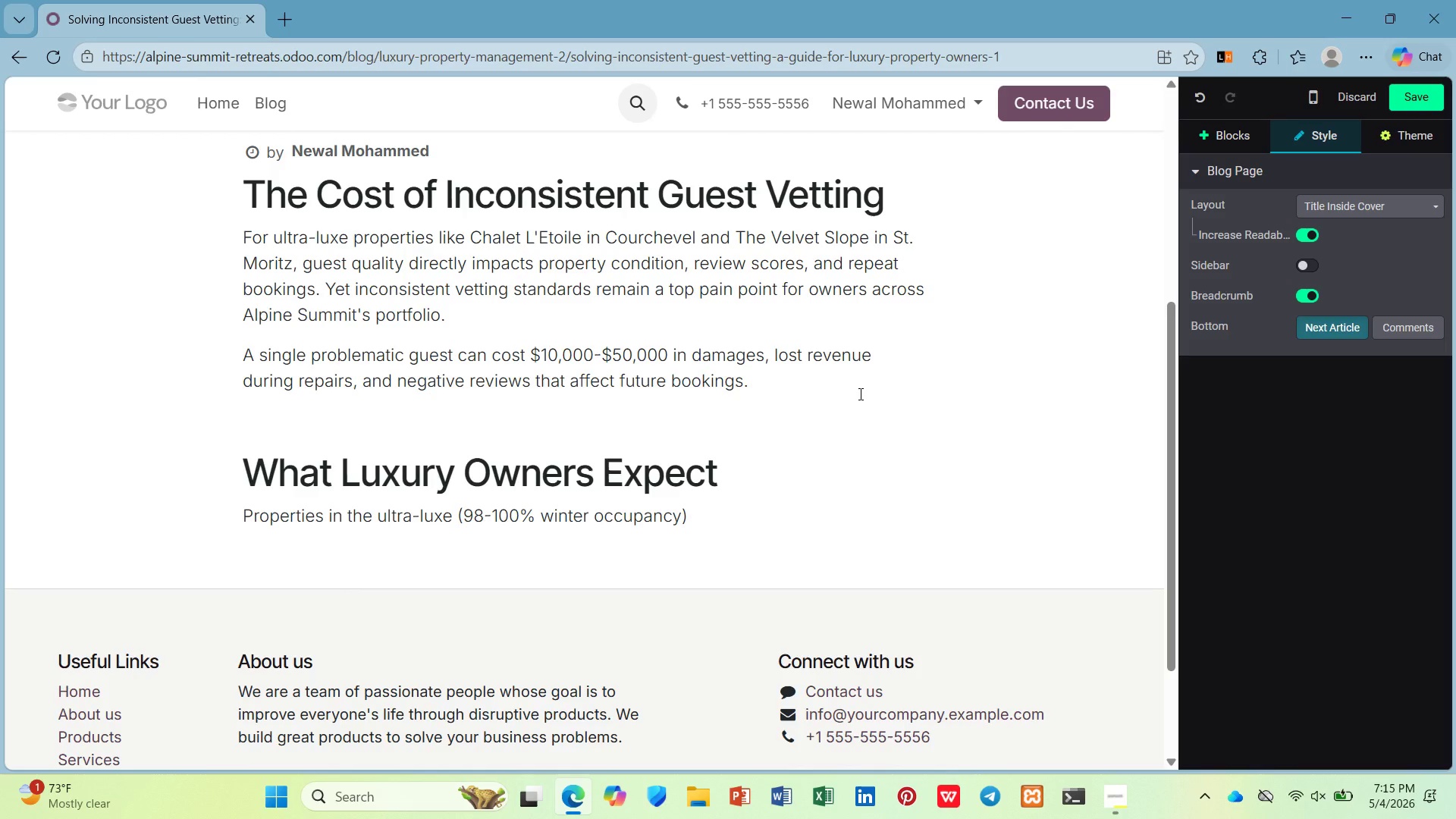 
key(ArrowLeft)
 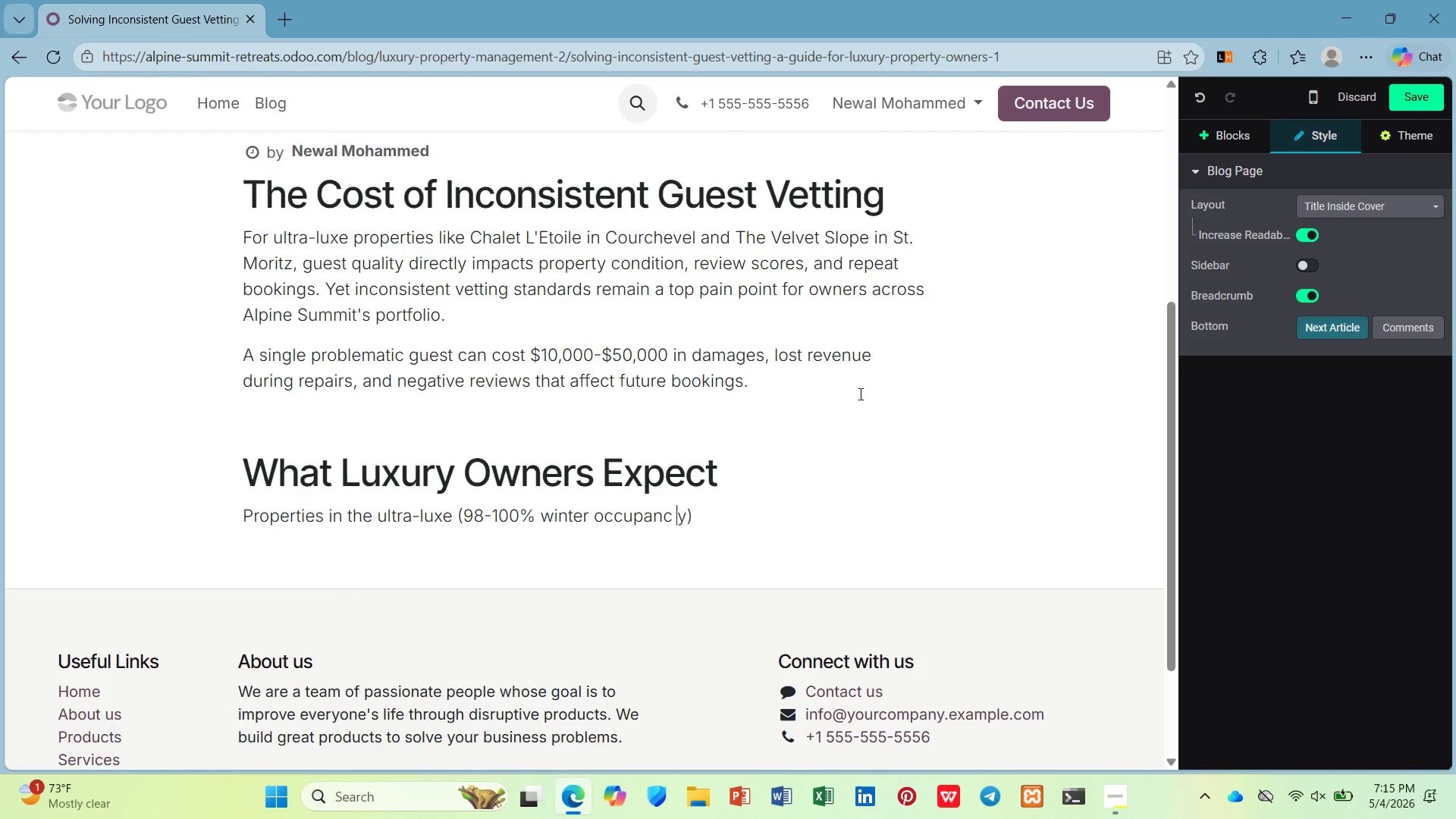 
key(Space)
 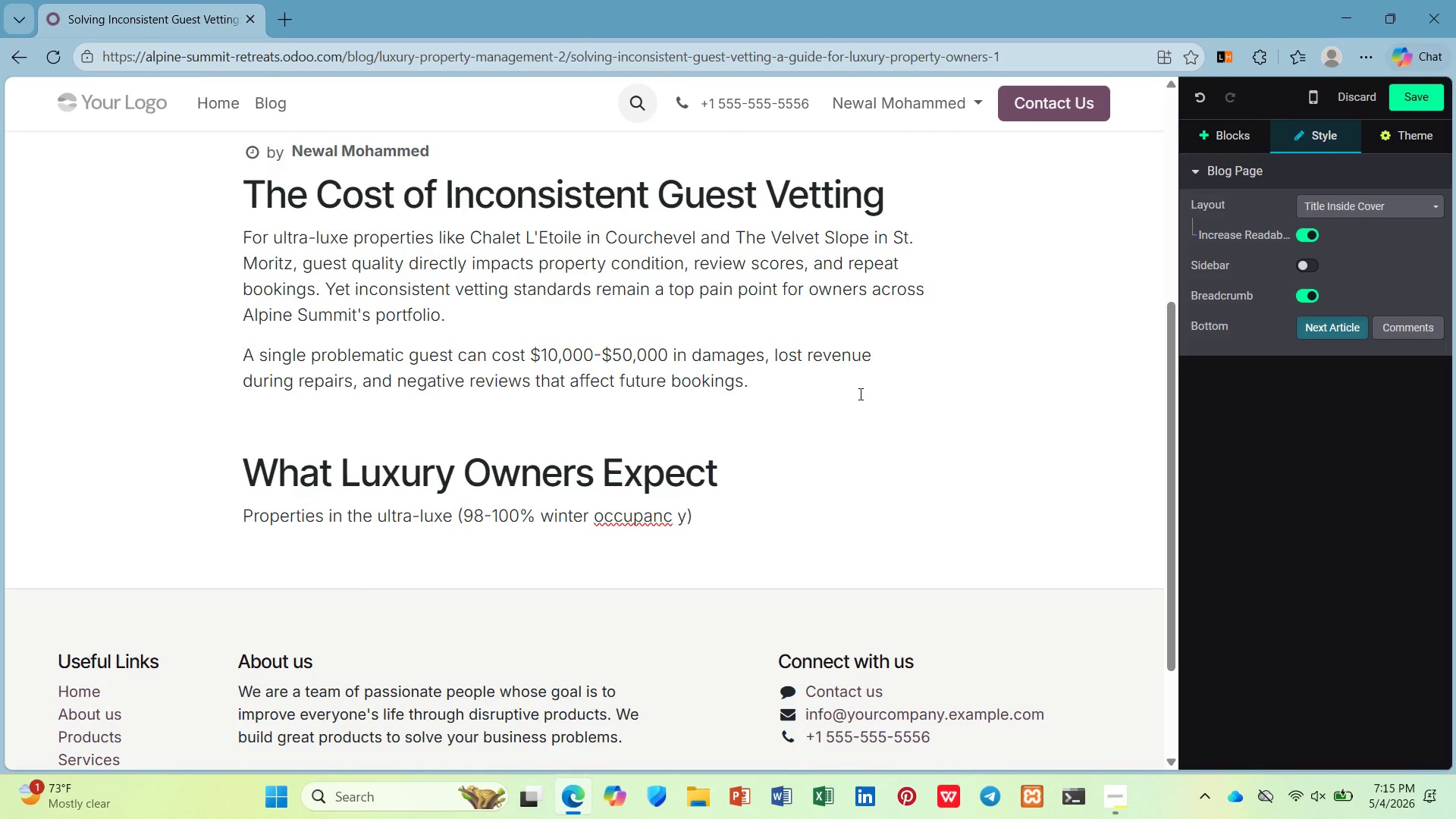 
key(Backspace)
 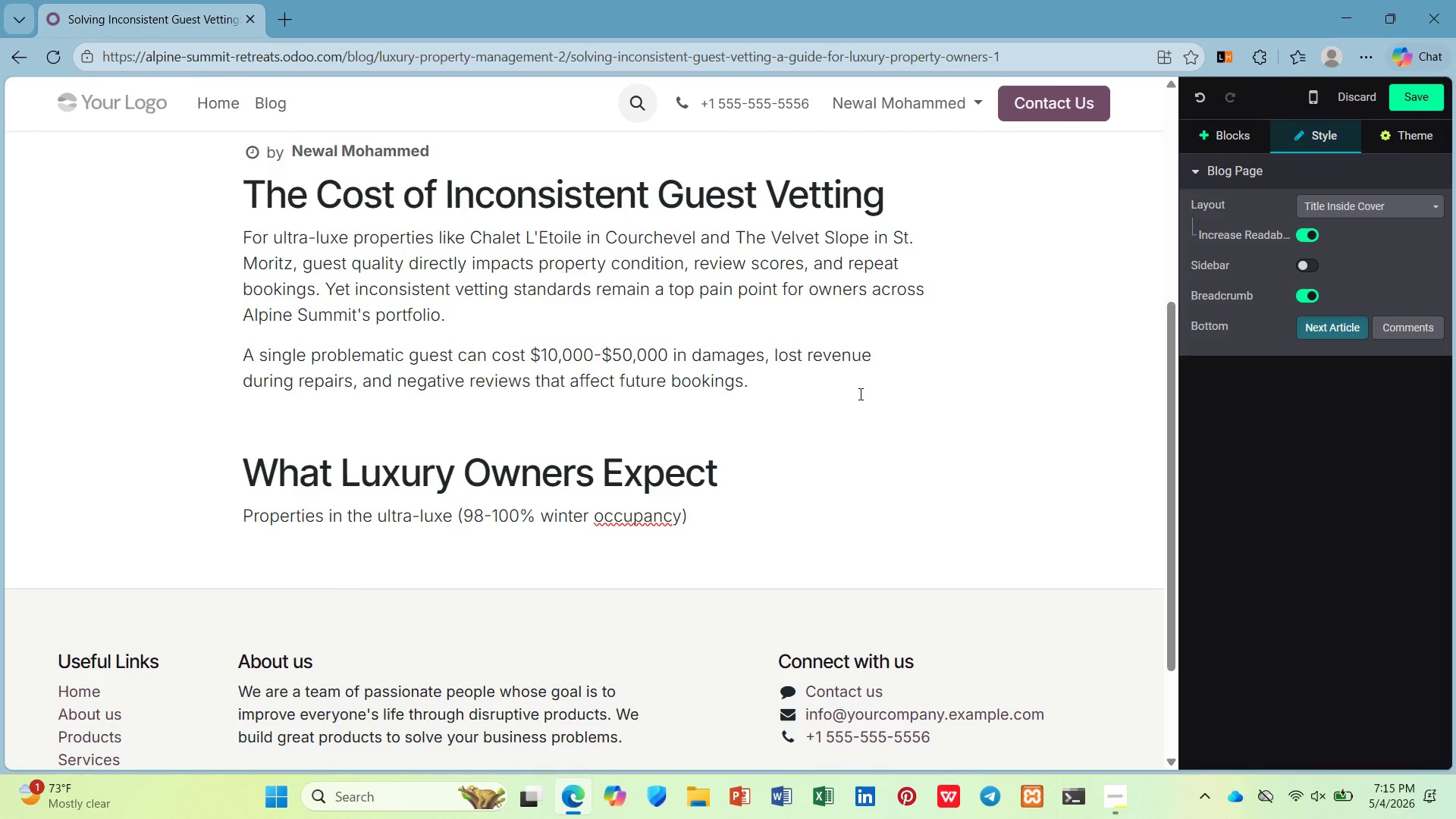 
key(ArrowDown)
 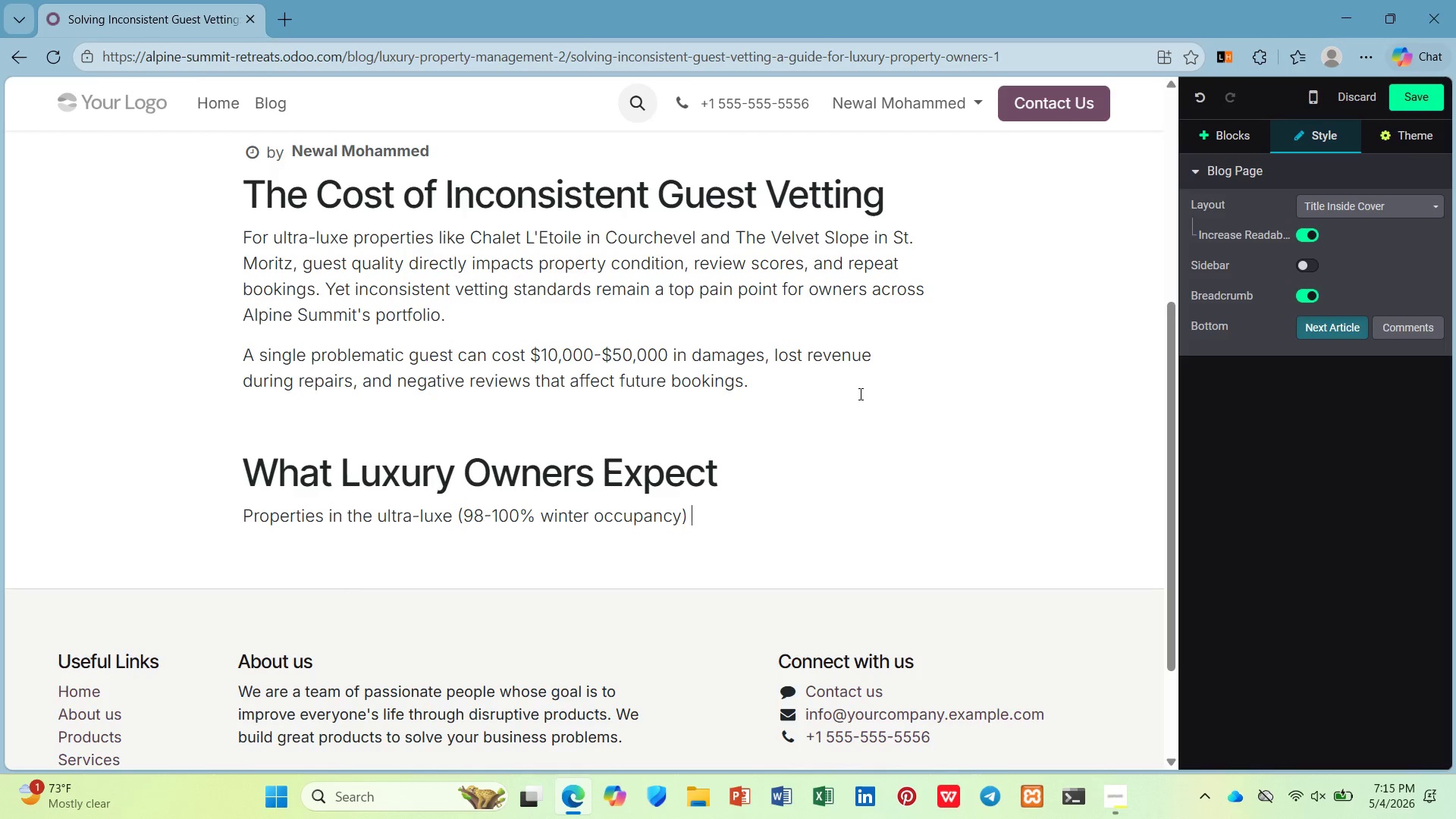 
type( require guests who understand property rules, respect high-end furnishings, and have verified travel ho)
key(Backspace)
type(istories. At Alpine Summit, we've de)
 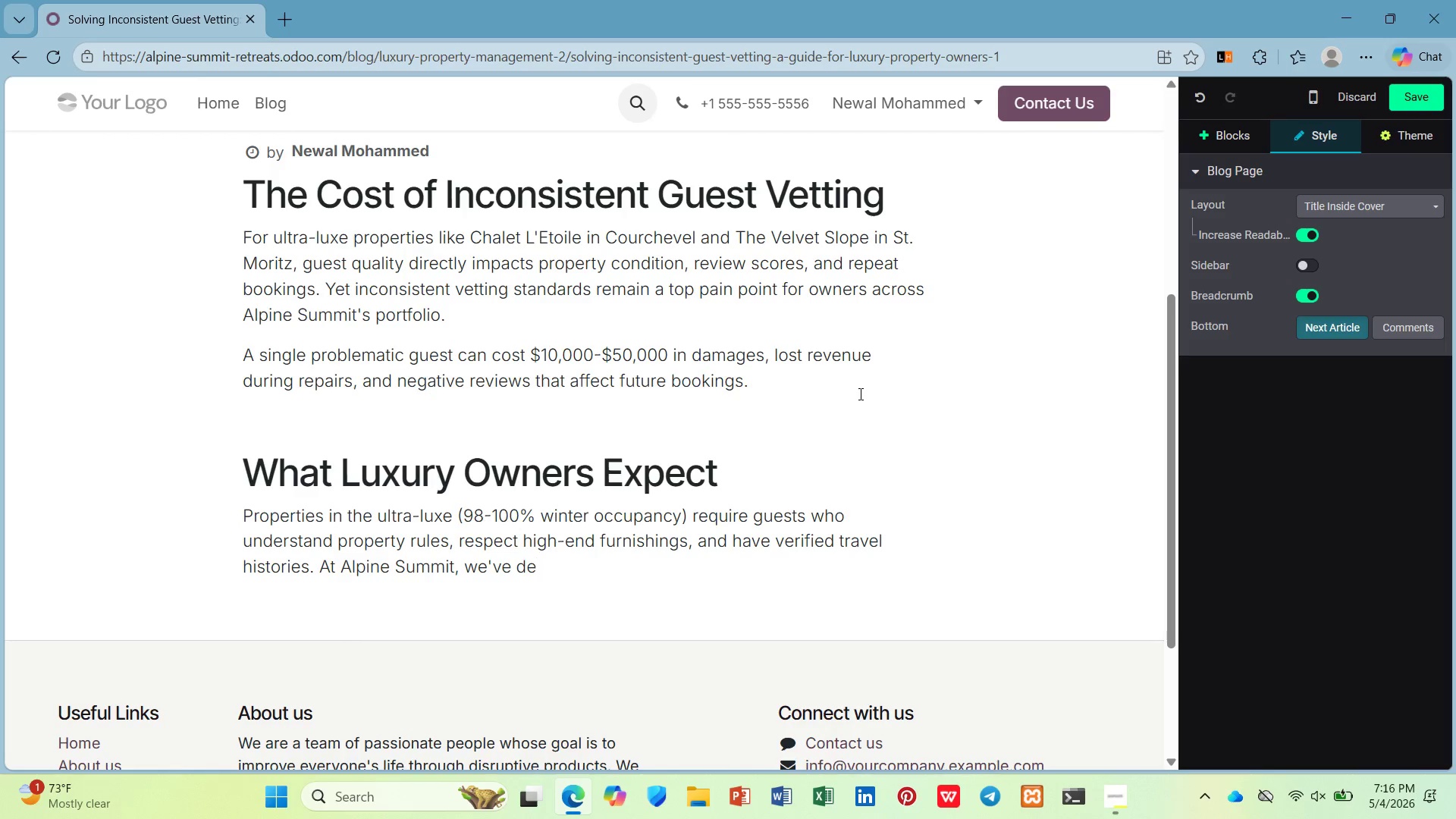 
type(veloped  athree-tier vetting system:)
 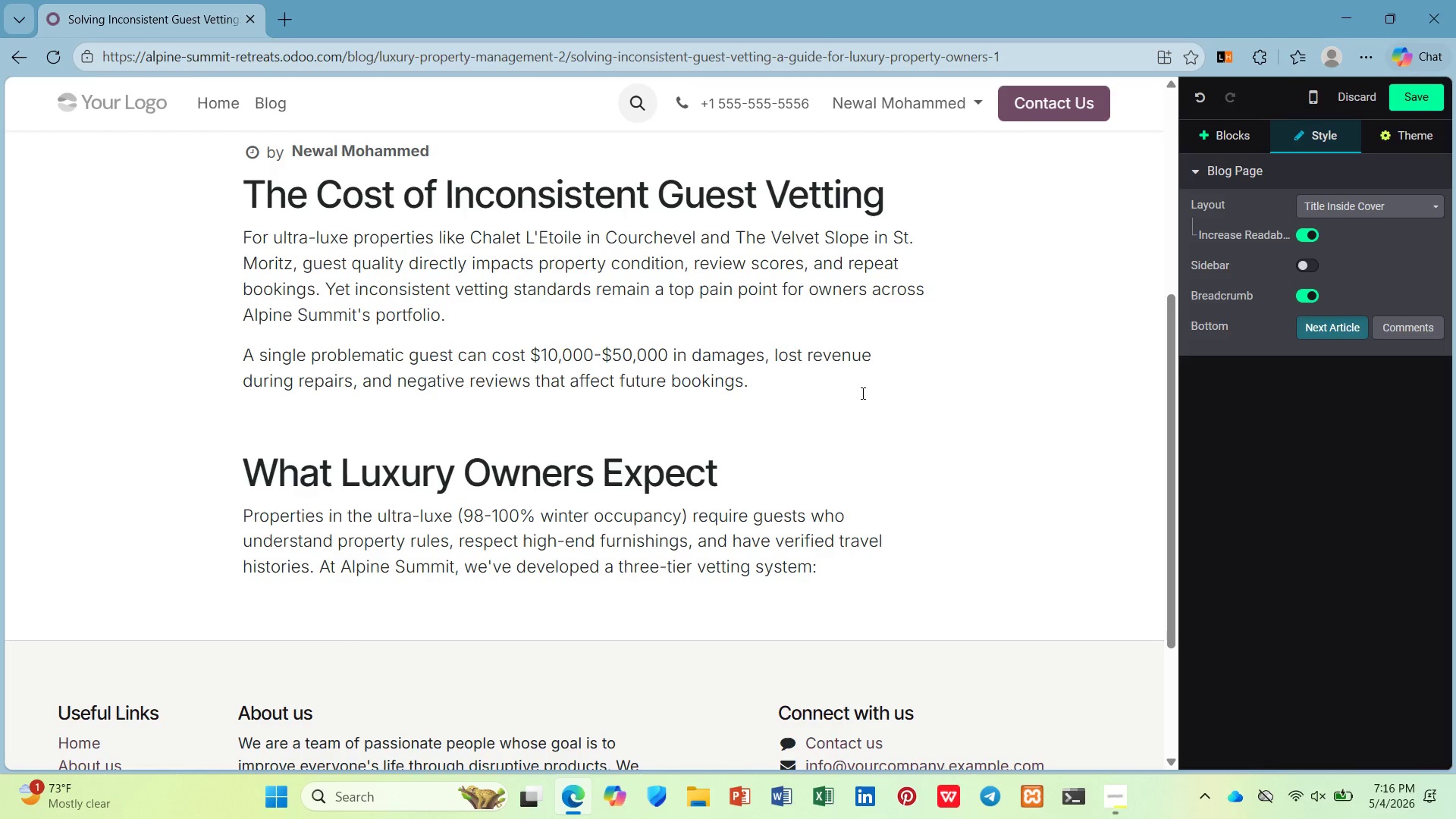 
key(Enter)
 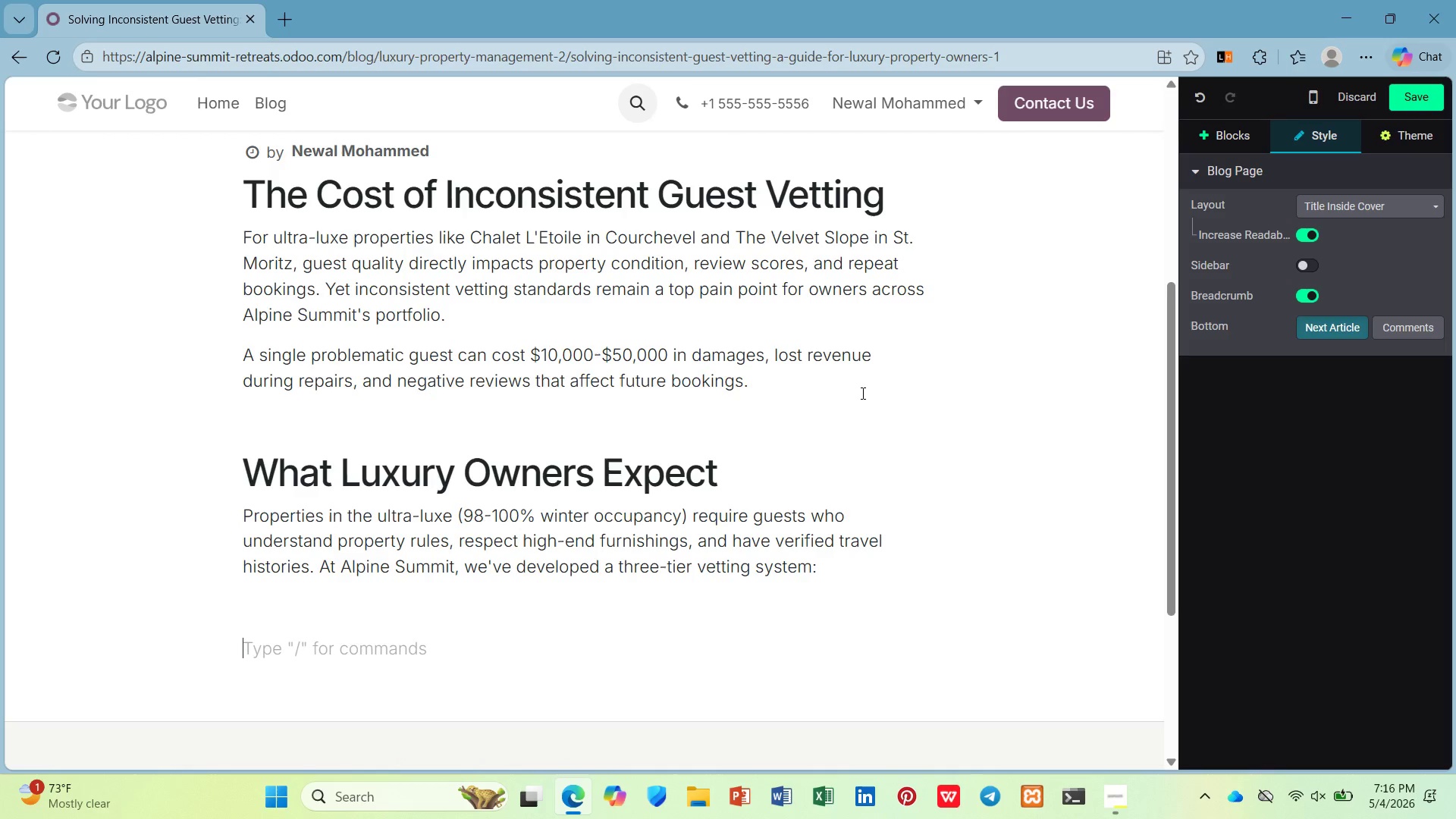 
key(Enter)
 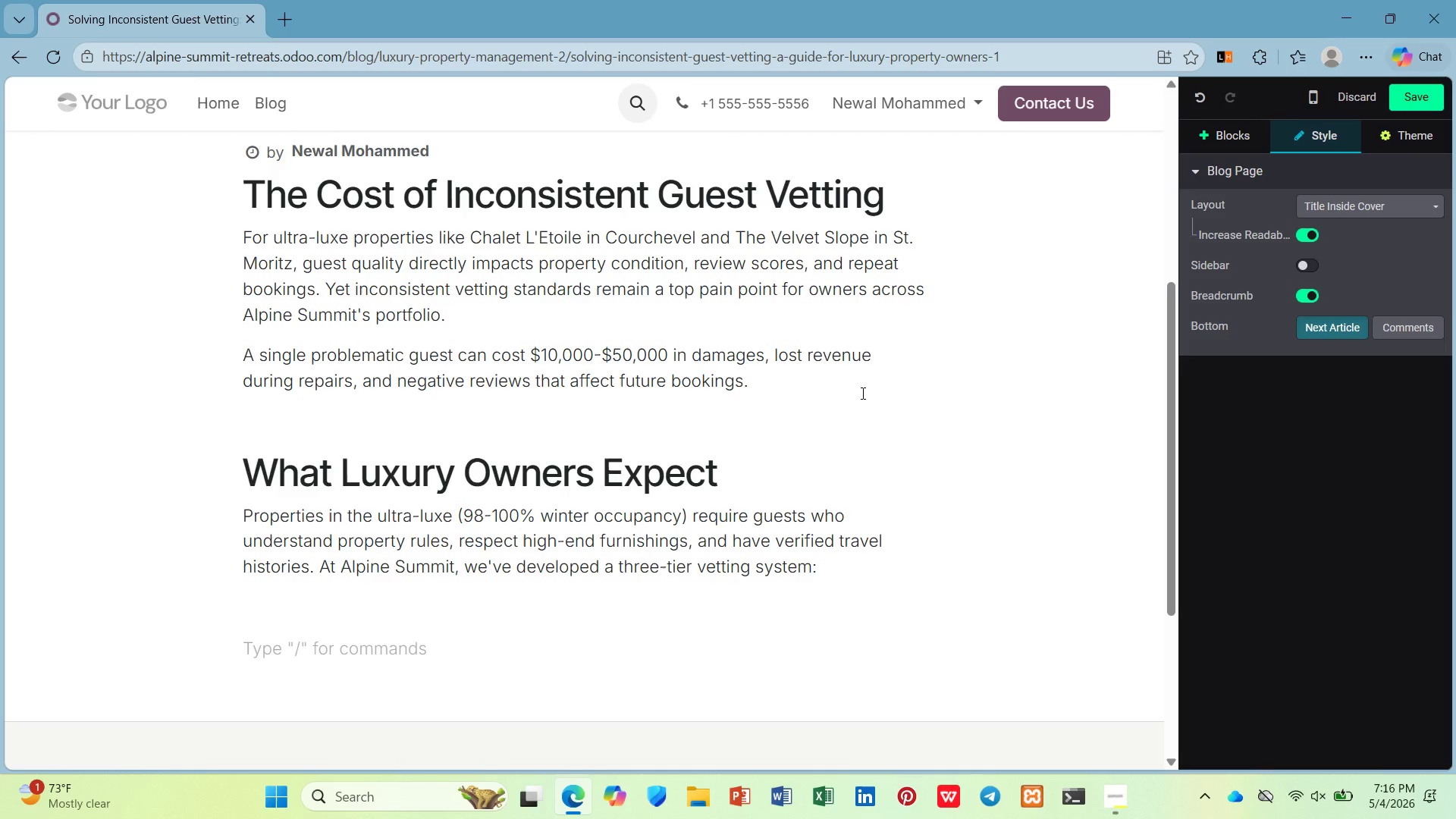 
type(/ul)
 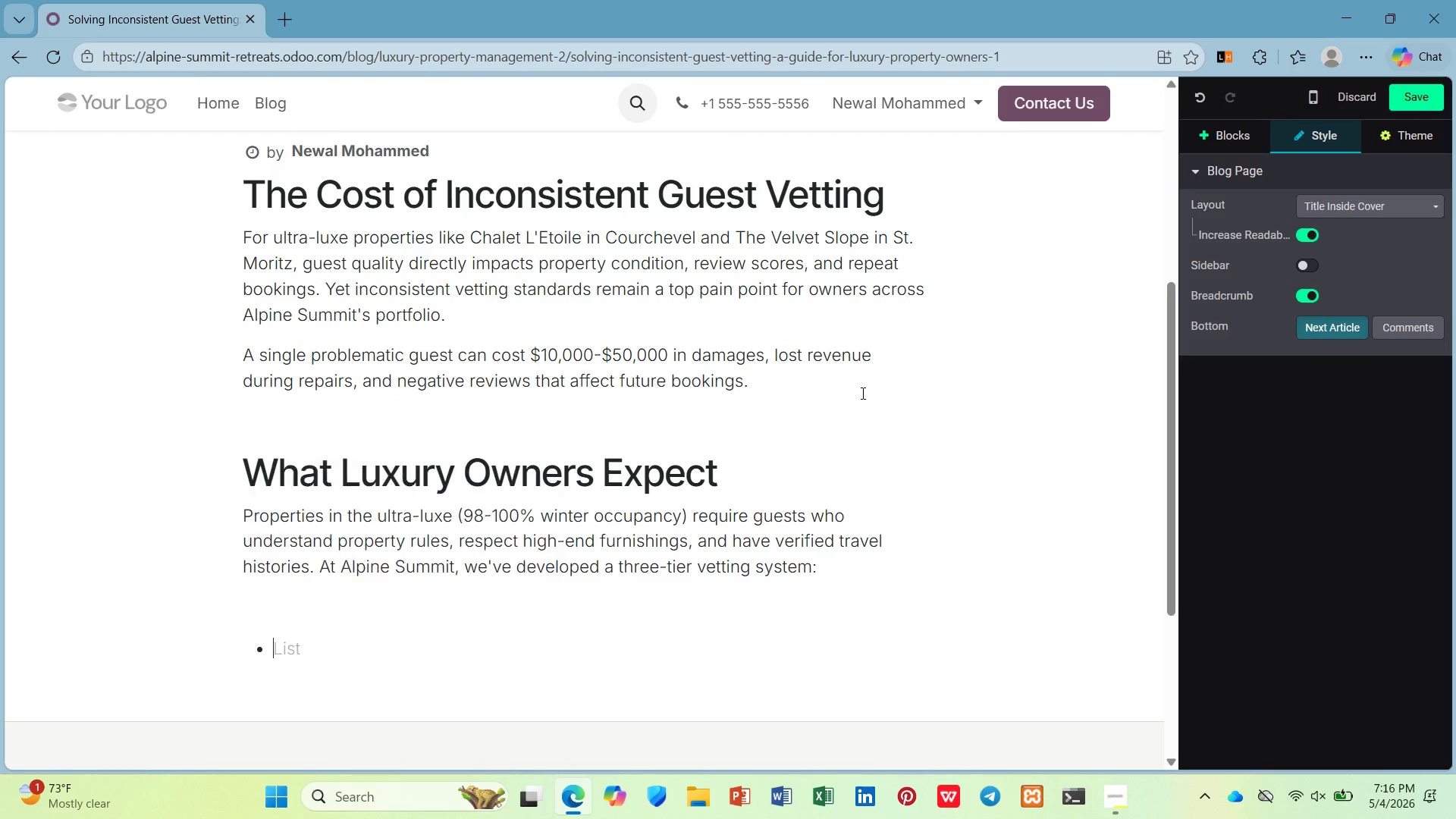 
key(Enter)
 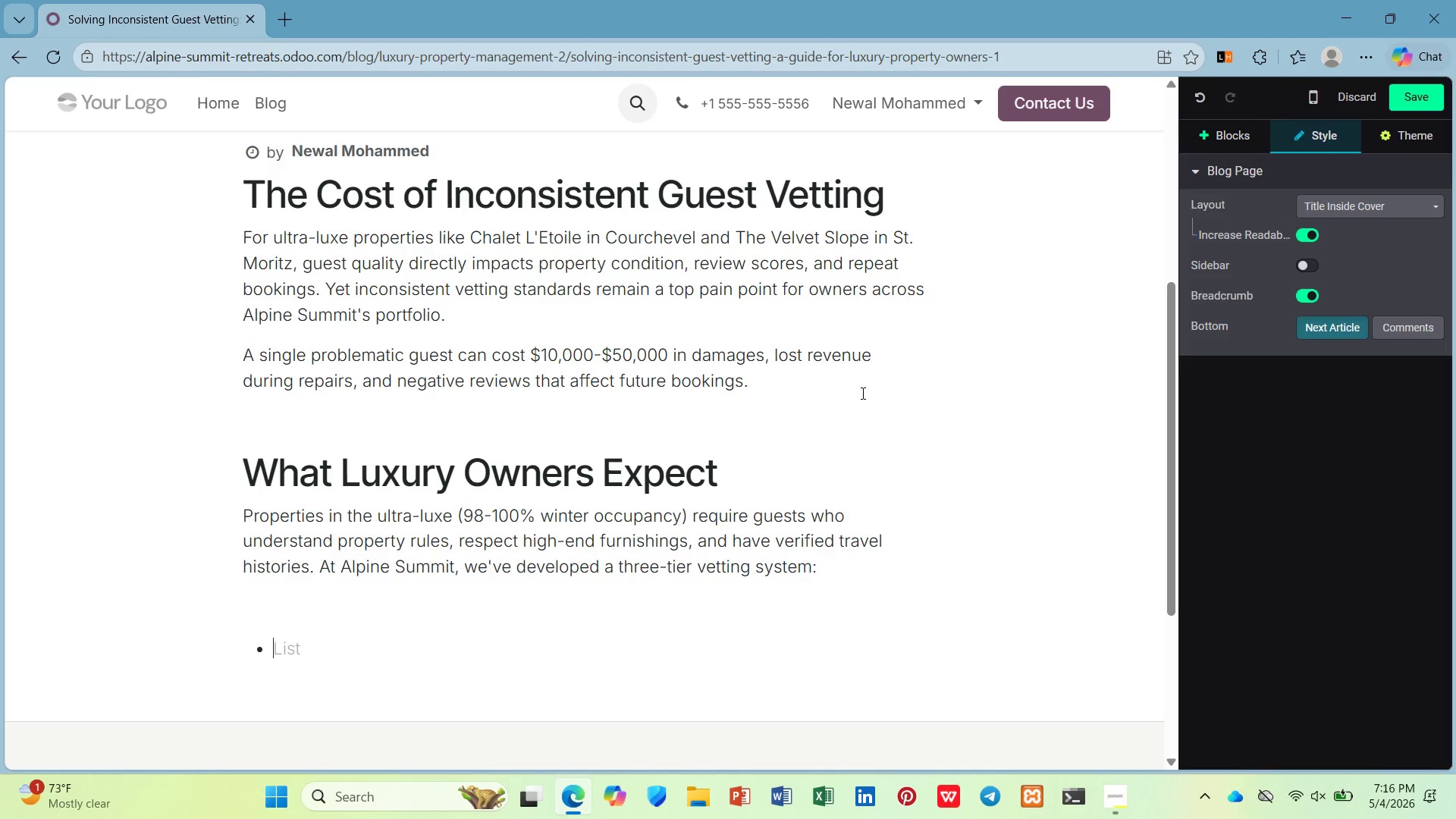 
key(Control+B)
 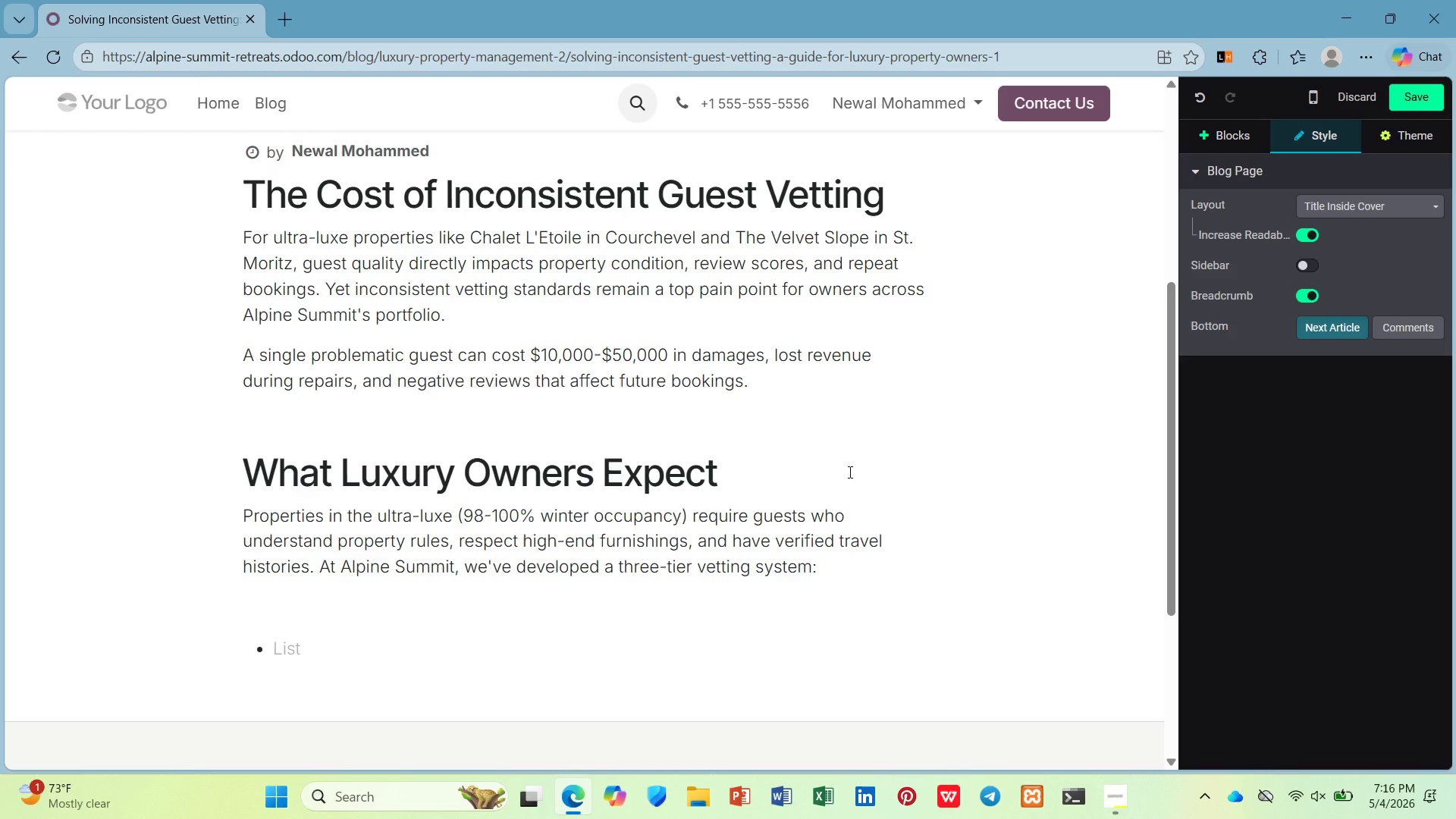 
type(Tier 1 ())
 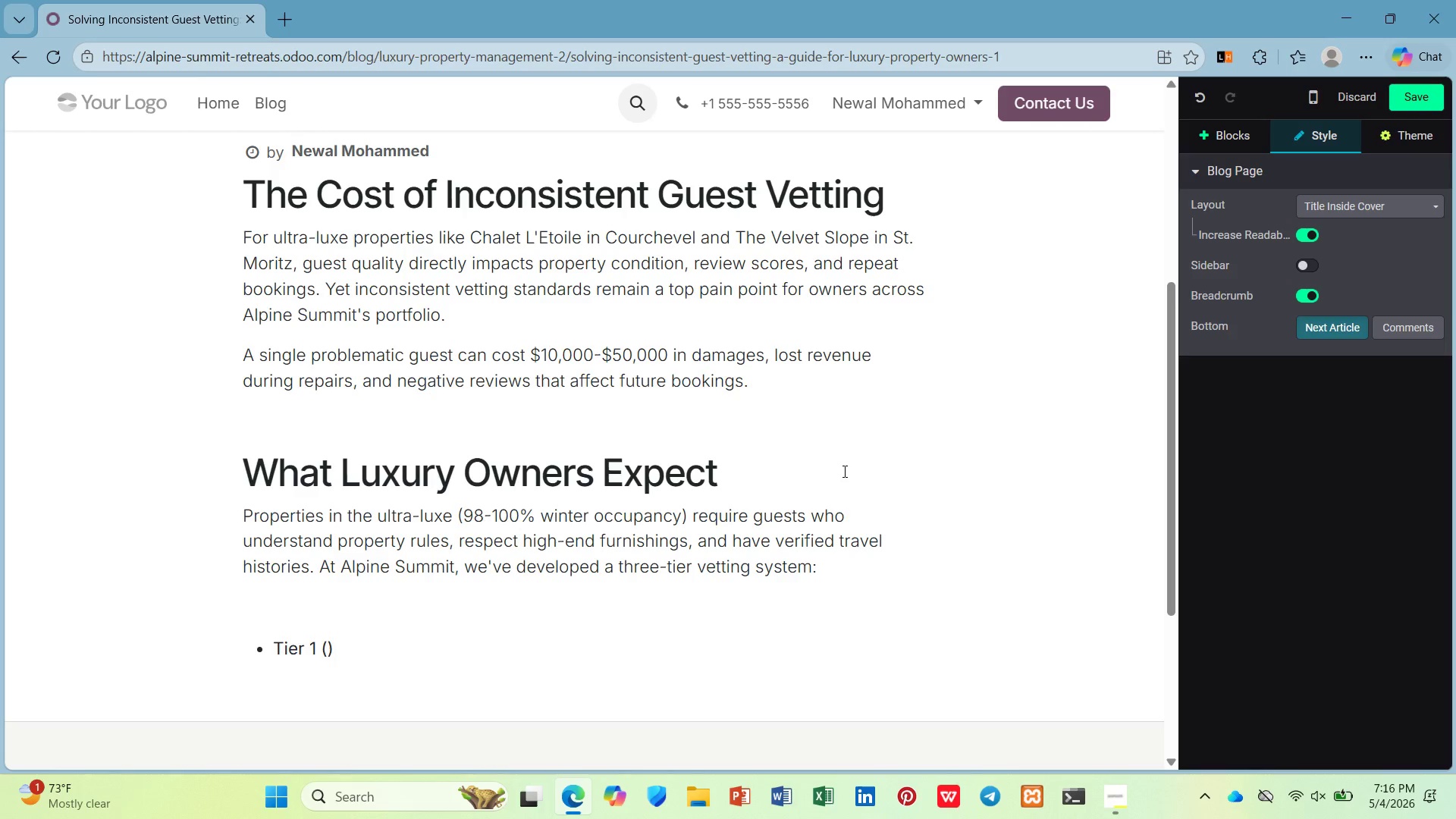 
key(ArrowLeft)
 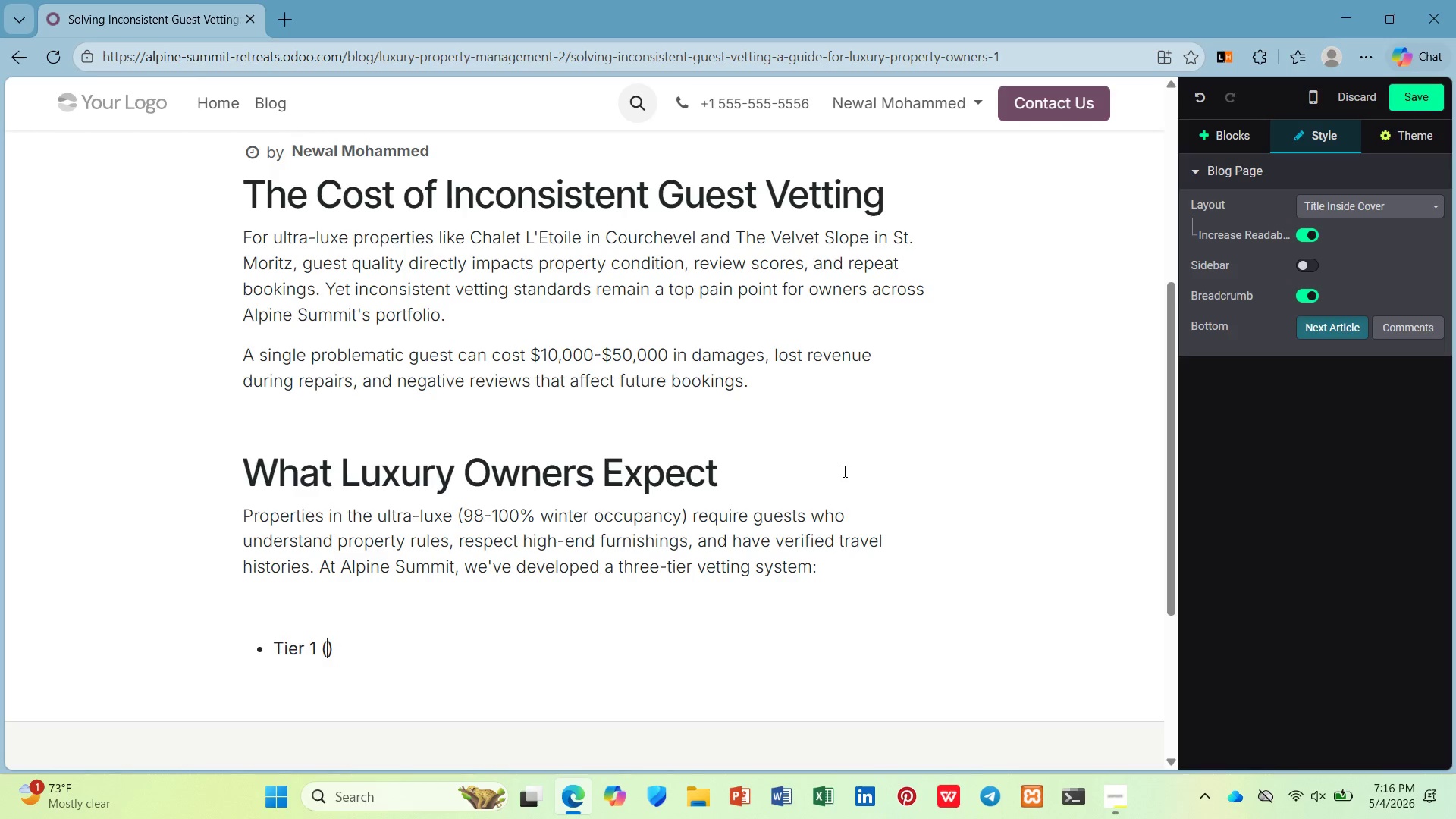 
type(Ultra )
key(Backspace)
type(-Luxe)
 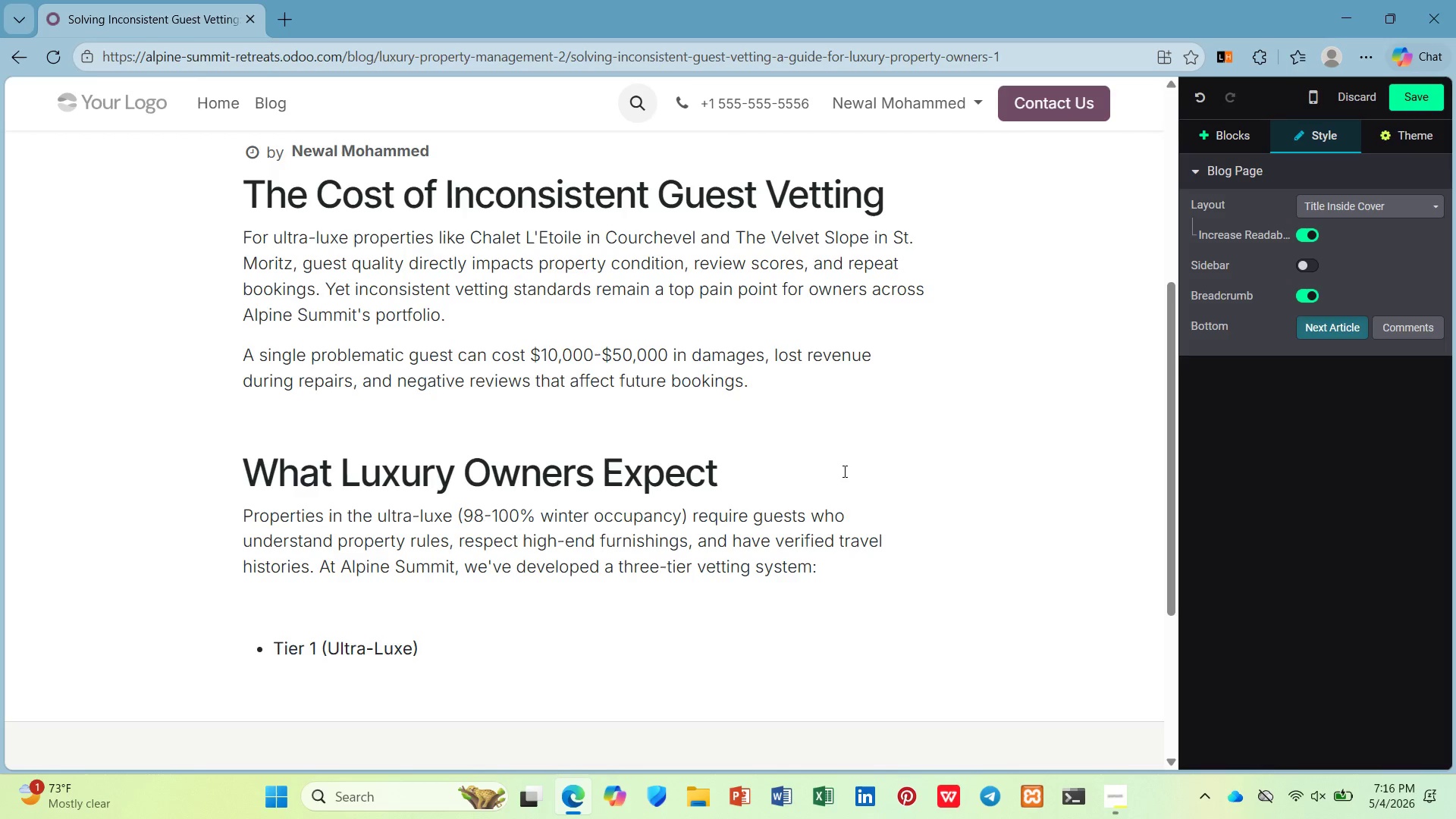 
 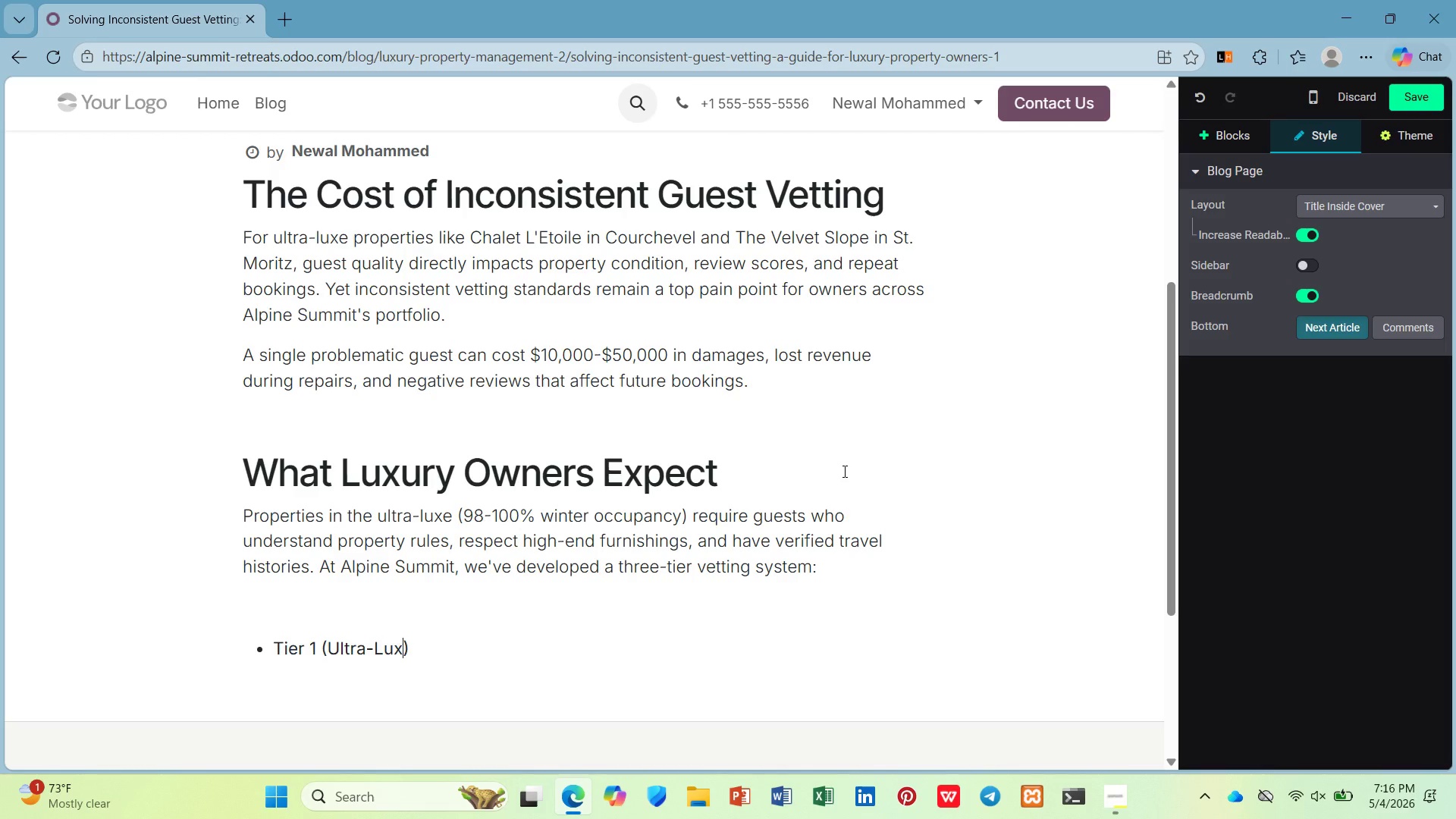 
key(ArrowDown)
 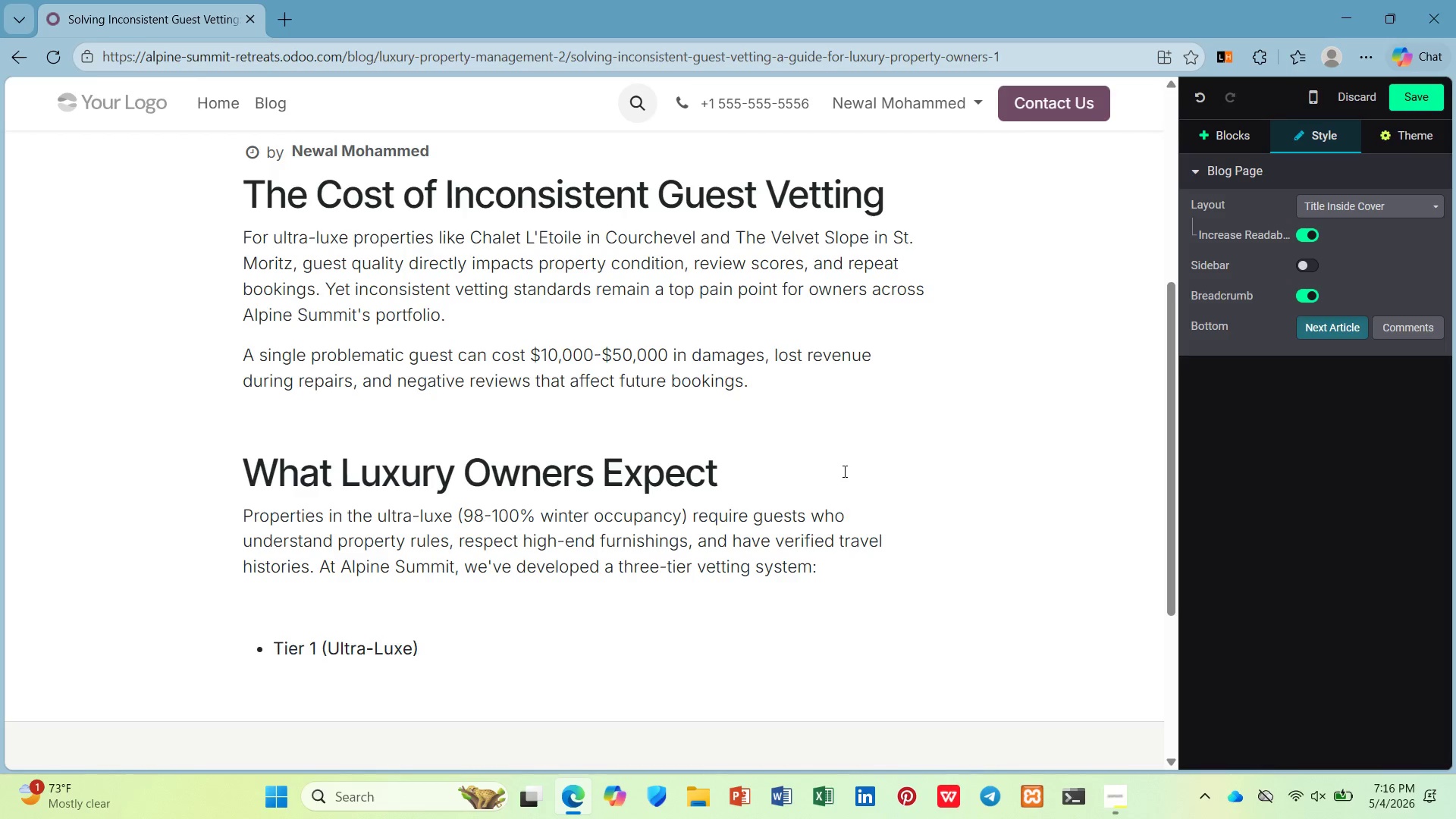 
key(Shift+Semicolon)
 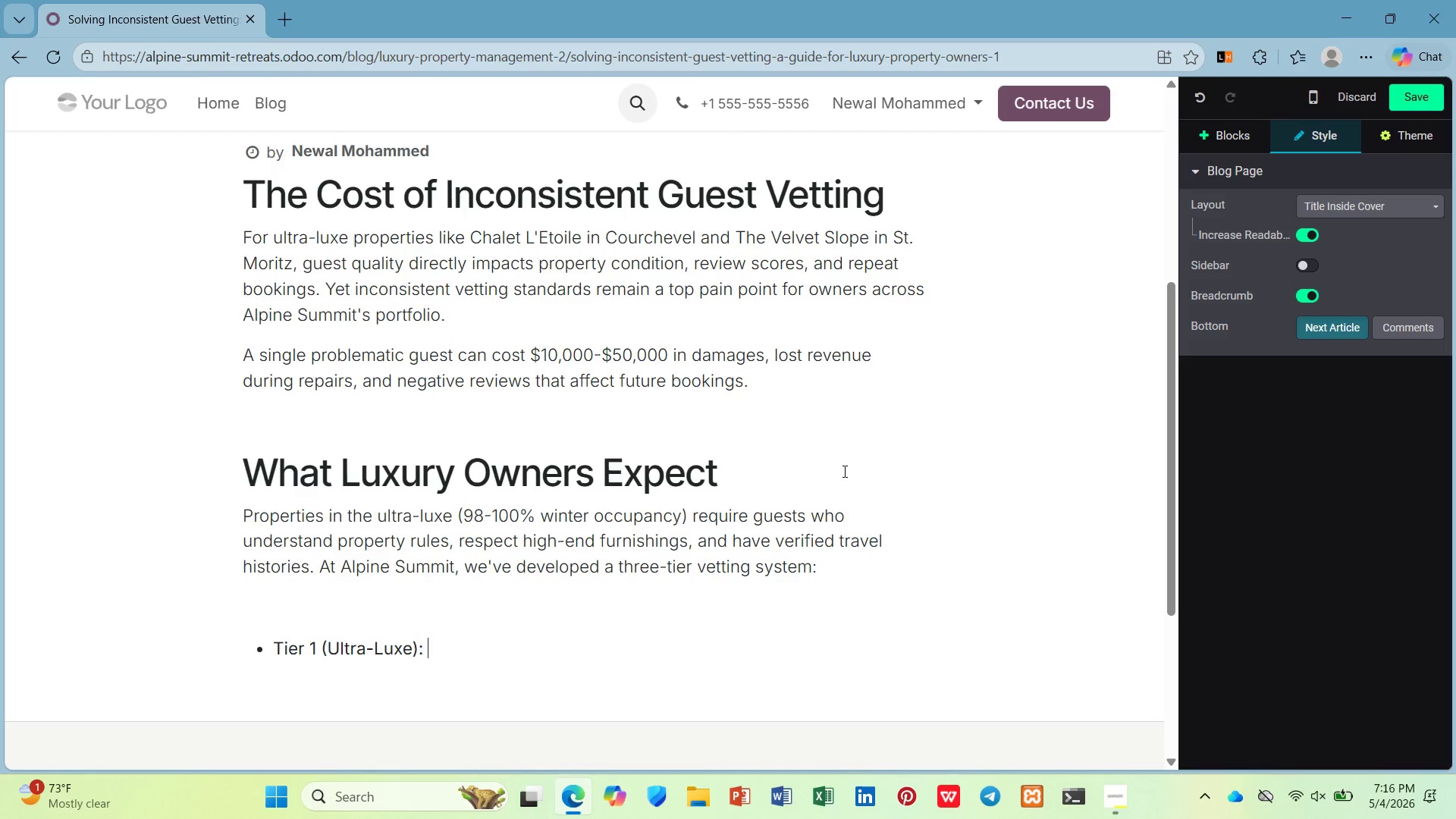 
key(Space)
 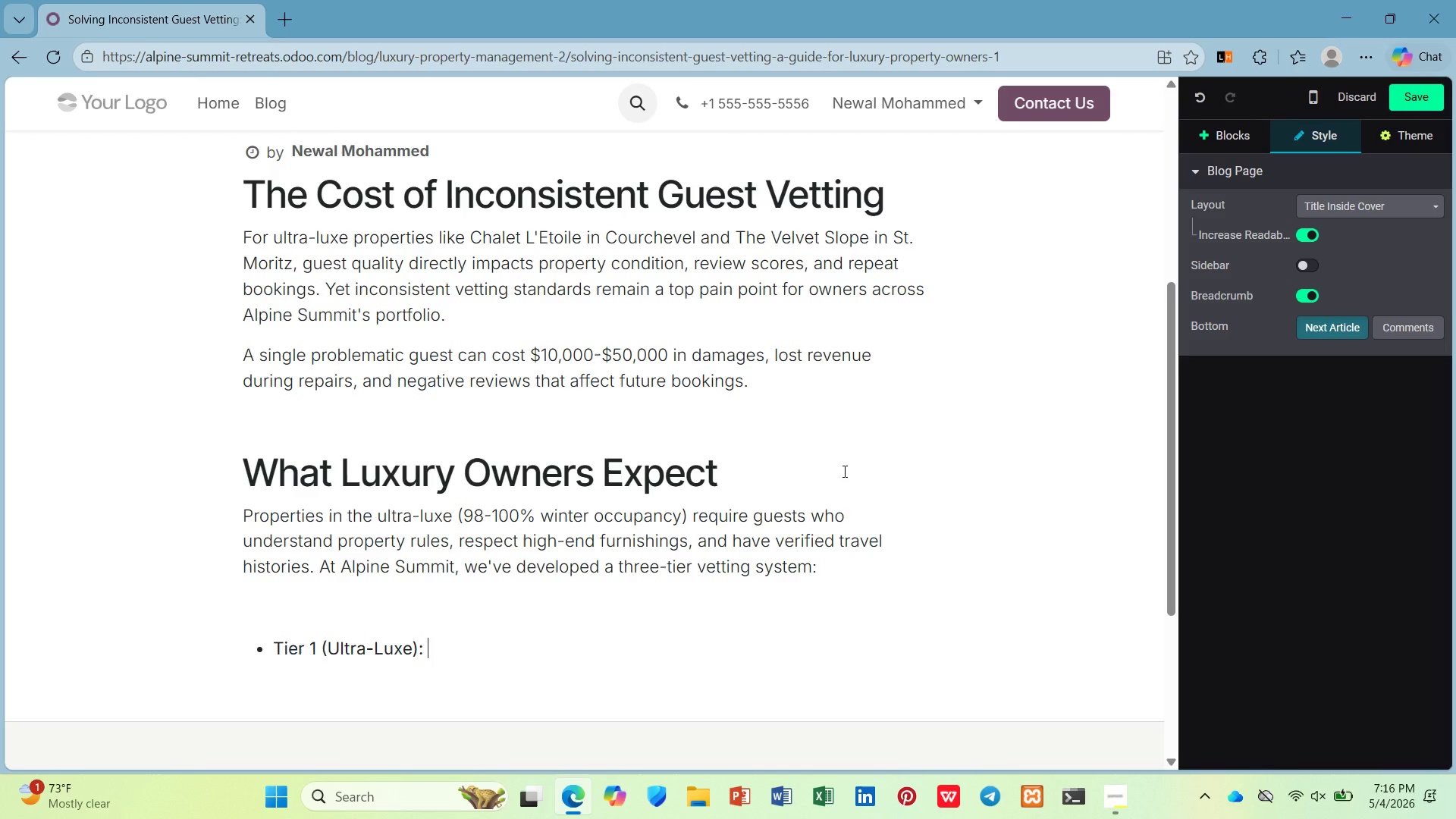 
key(Control+B)
 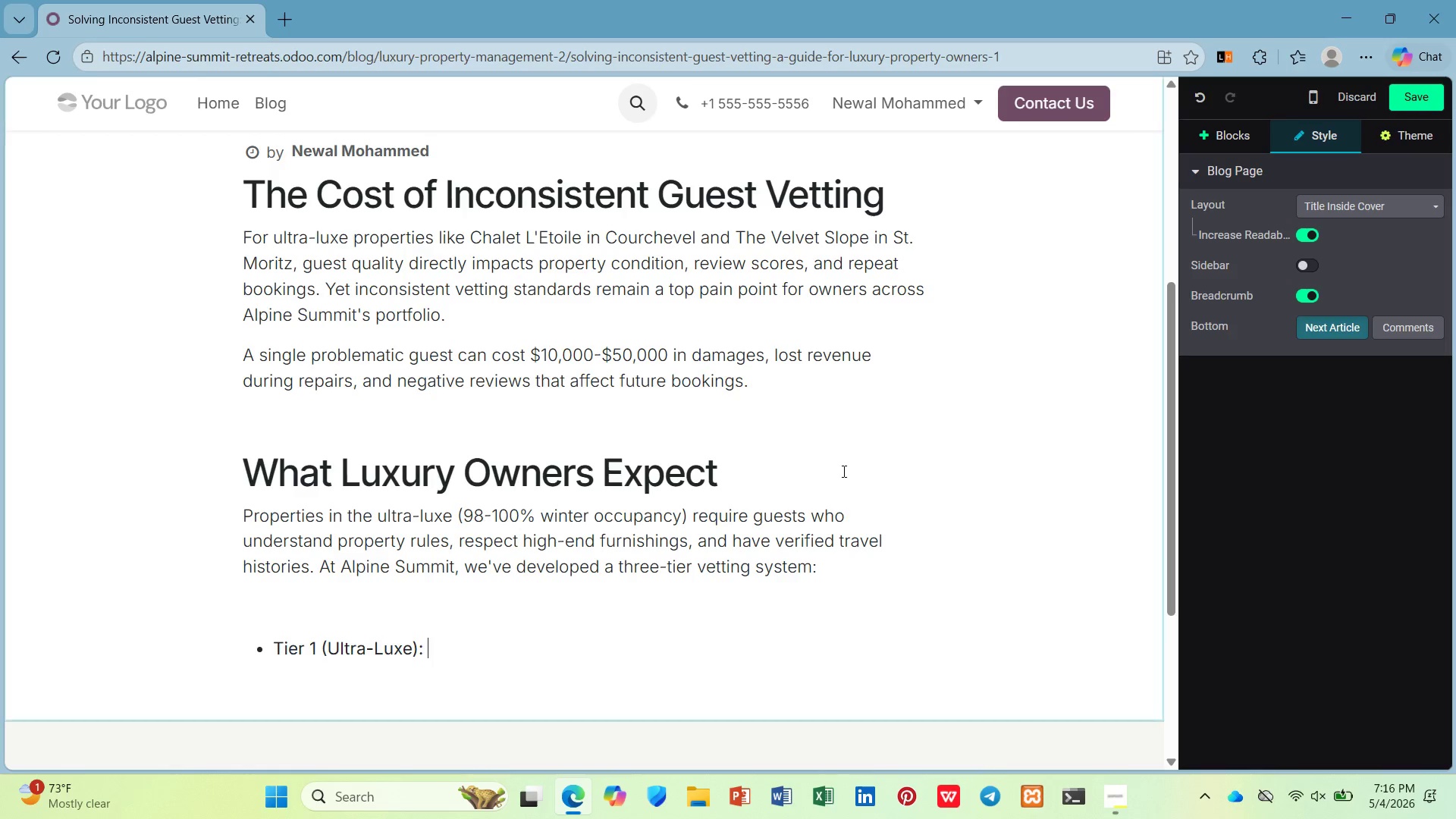 
hold_key(key=ShiftLeft, duration=0.97)
 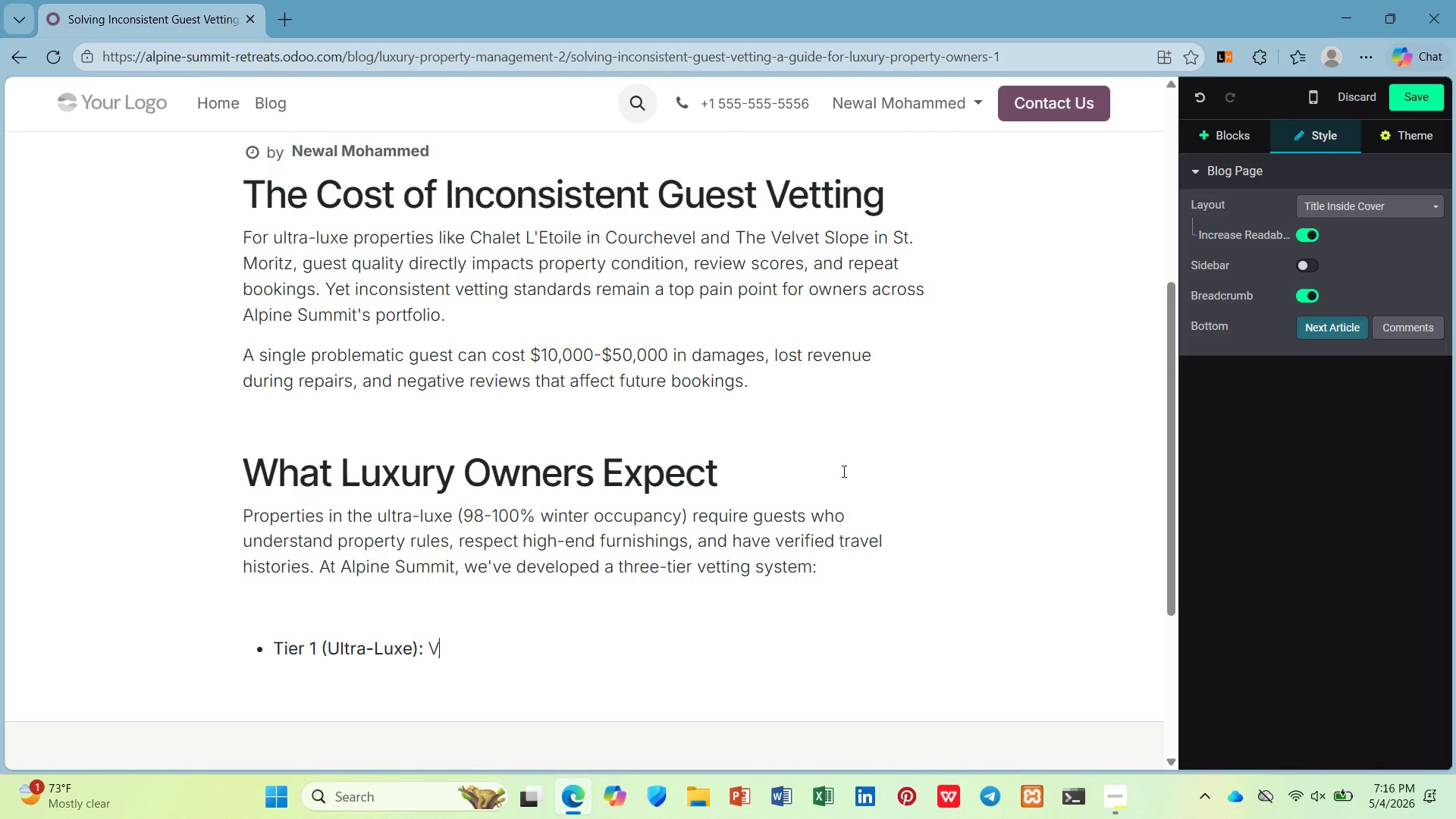 
type(V)
key(Backspace)
type(Verifis i )
 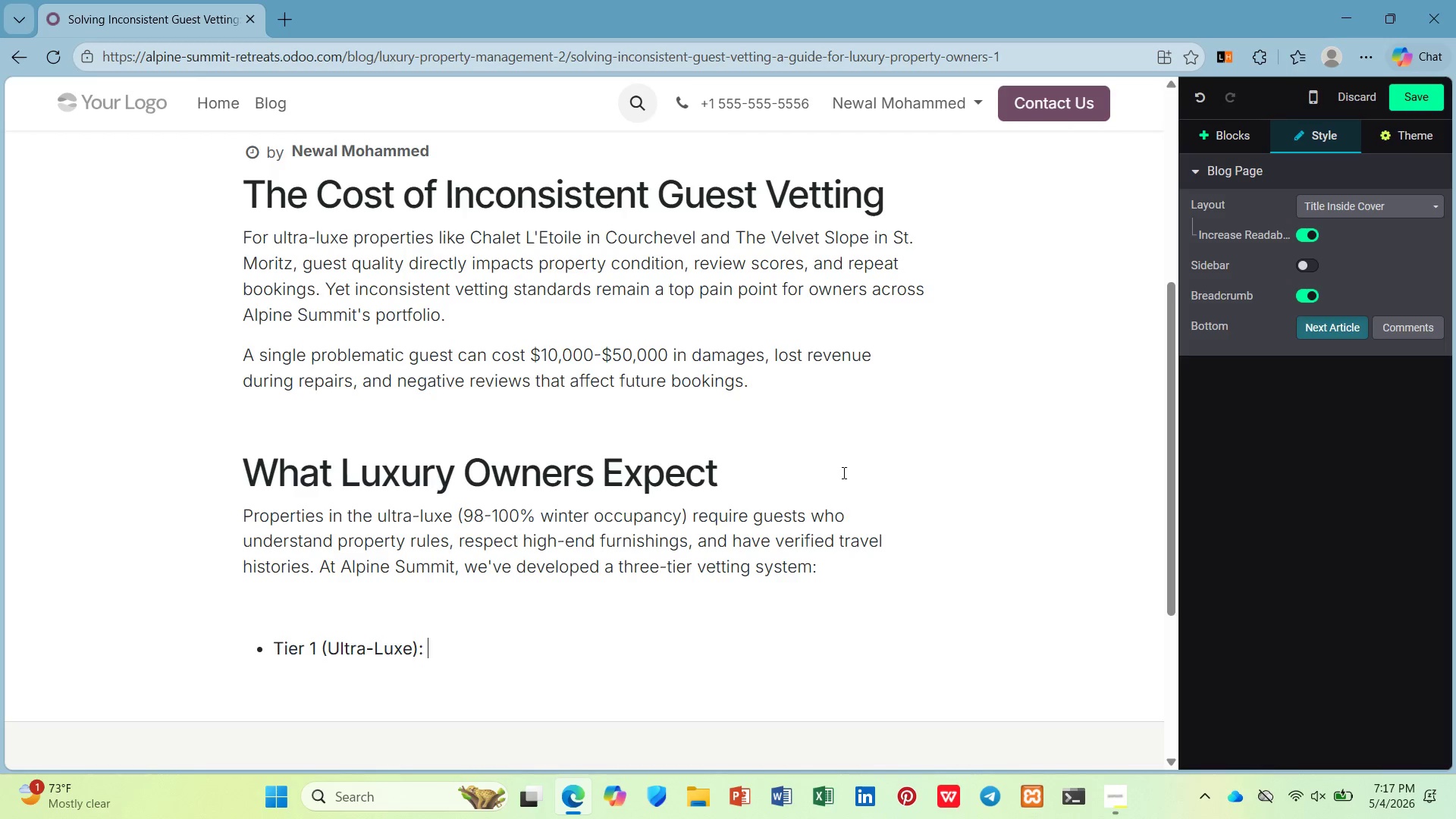 
key(Control+ControlLeft)
 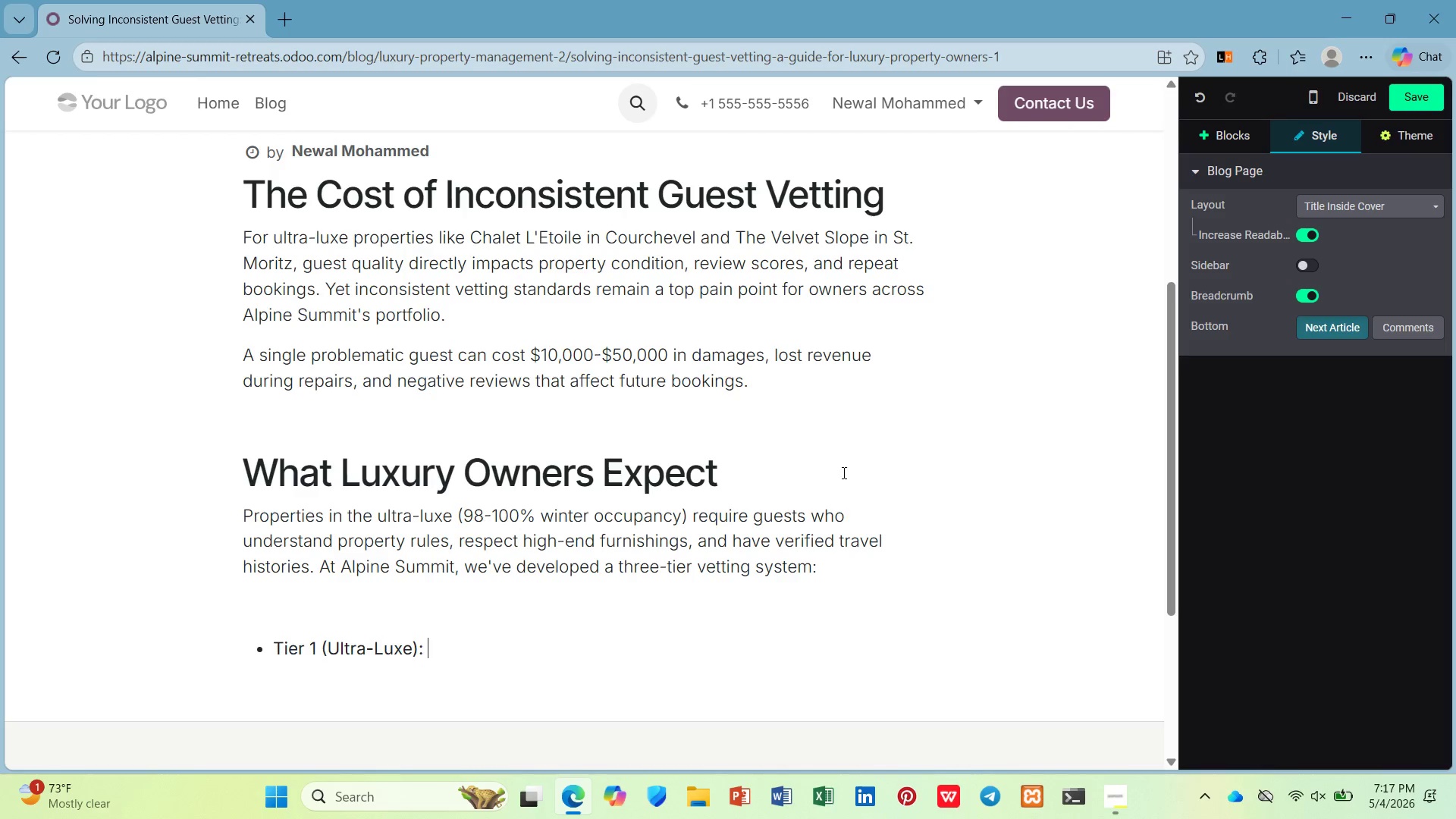 
key(Control+B)
 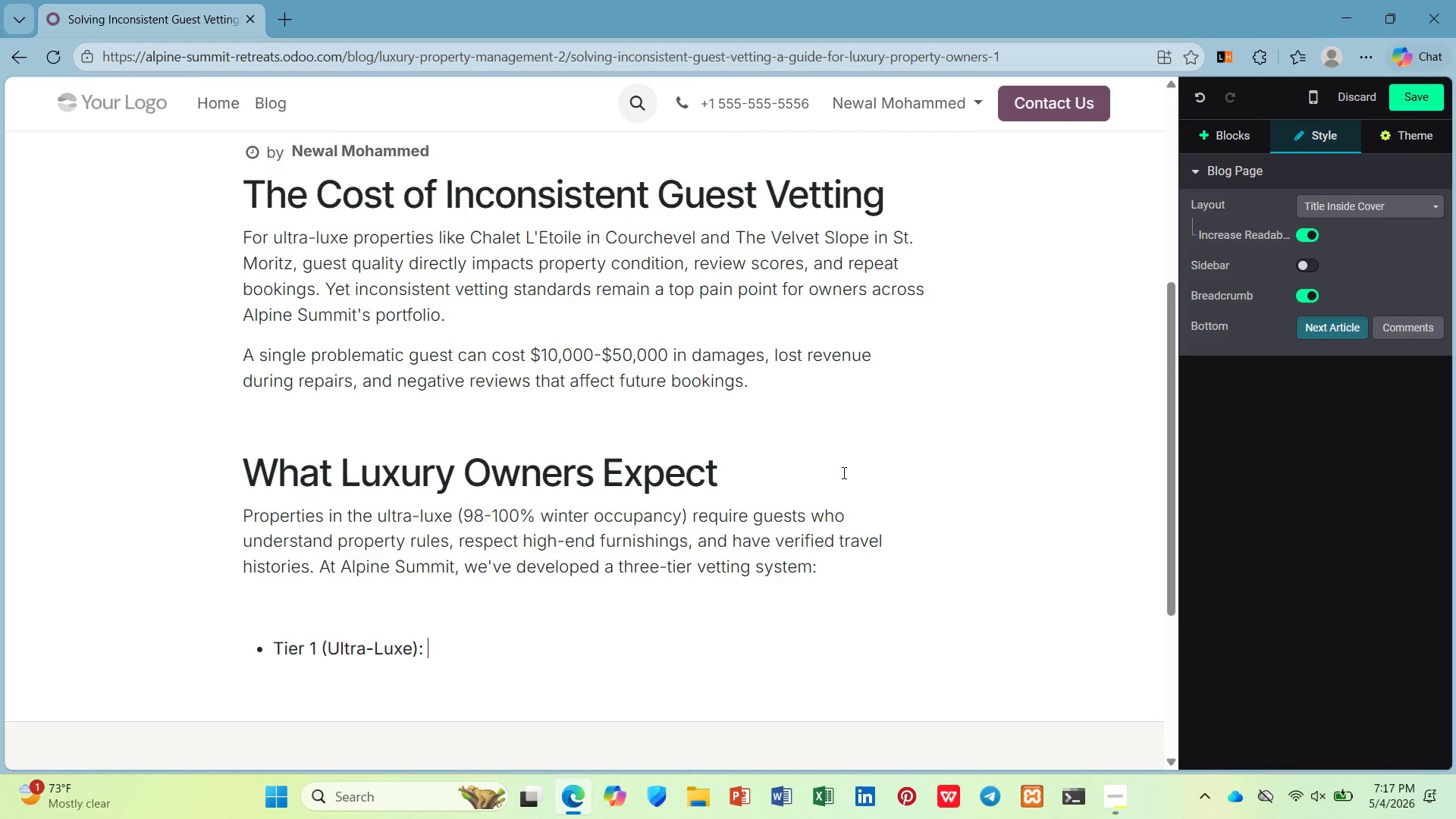 
type(Verified identity, previous rental history, oerso)
key(Backspace)
key(Backspace)
key(Backspace)
key(Backspace)
key(Backspace)
type(pes)
key(Backspace)
type(rsonal e)
key(Backspace)
type(references, and security deposit.)
key(Backspace)
 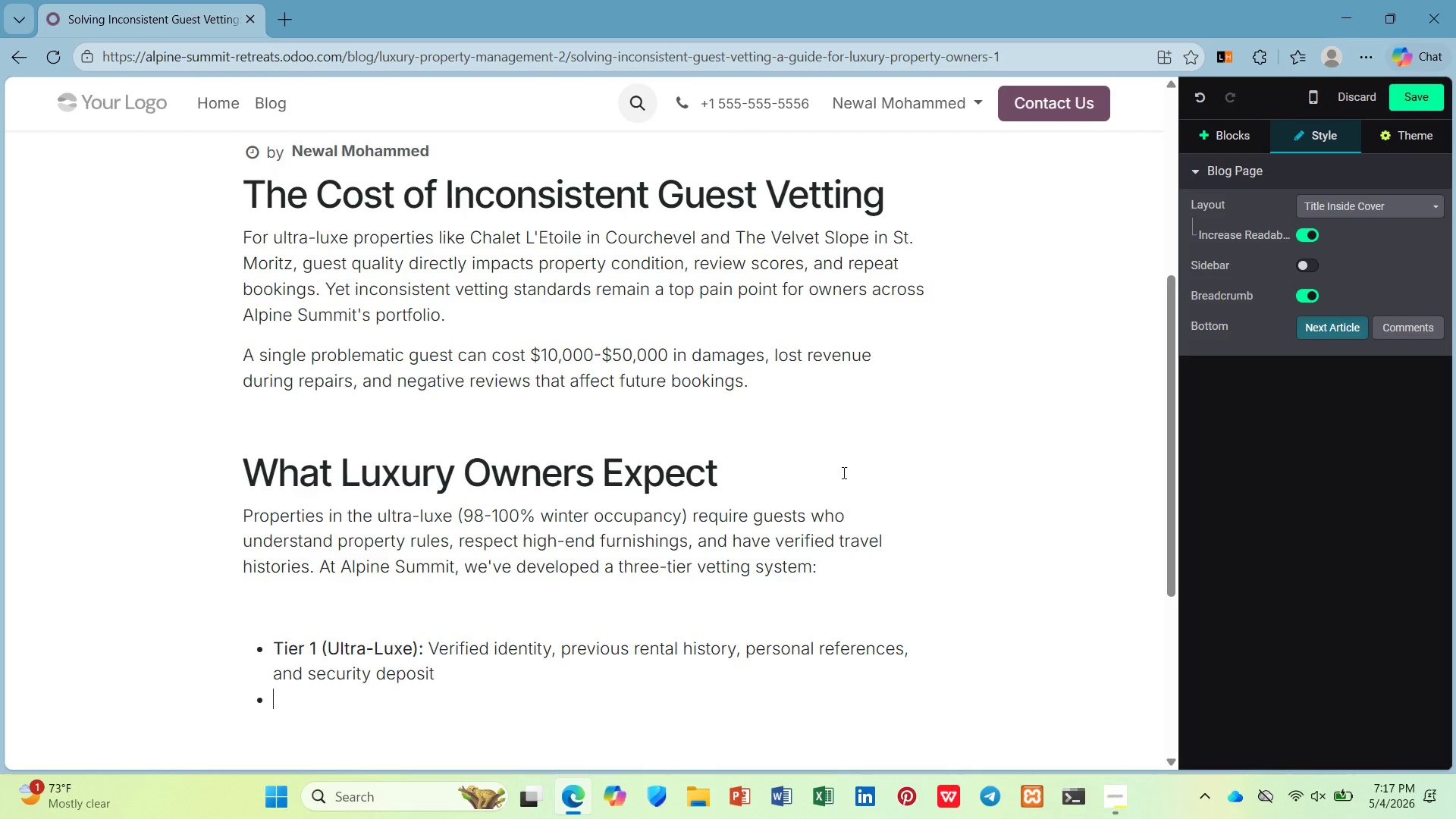 
key(Enter)
 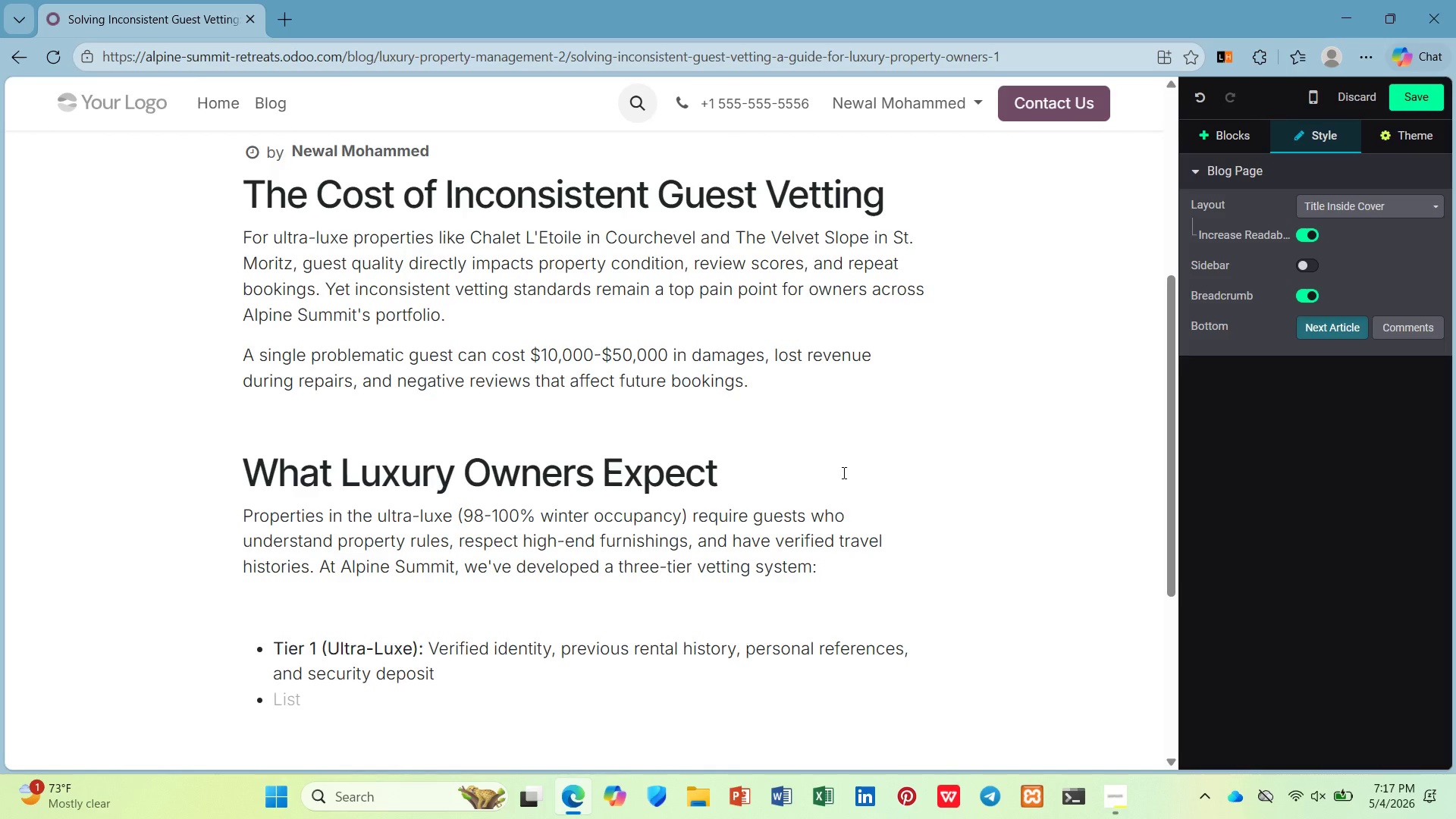 
key(Control+B)
 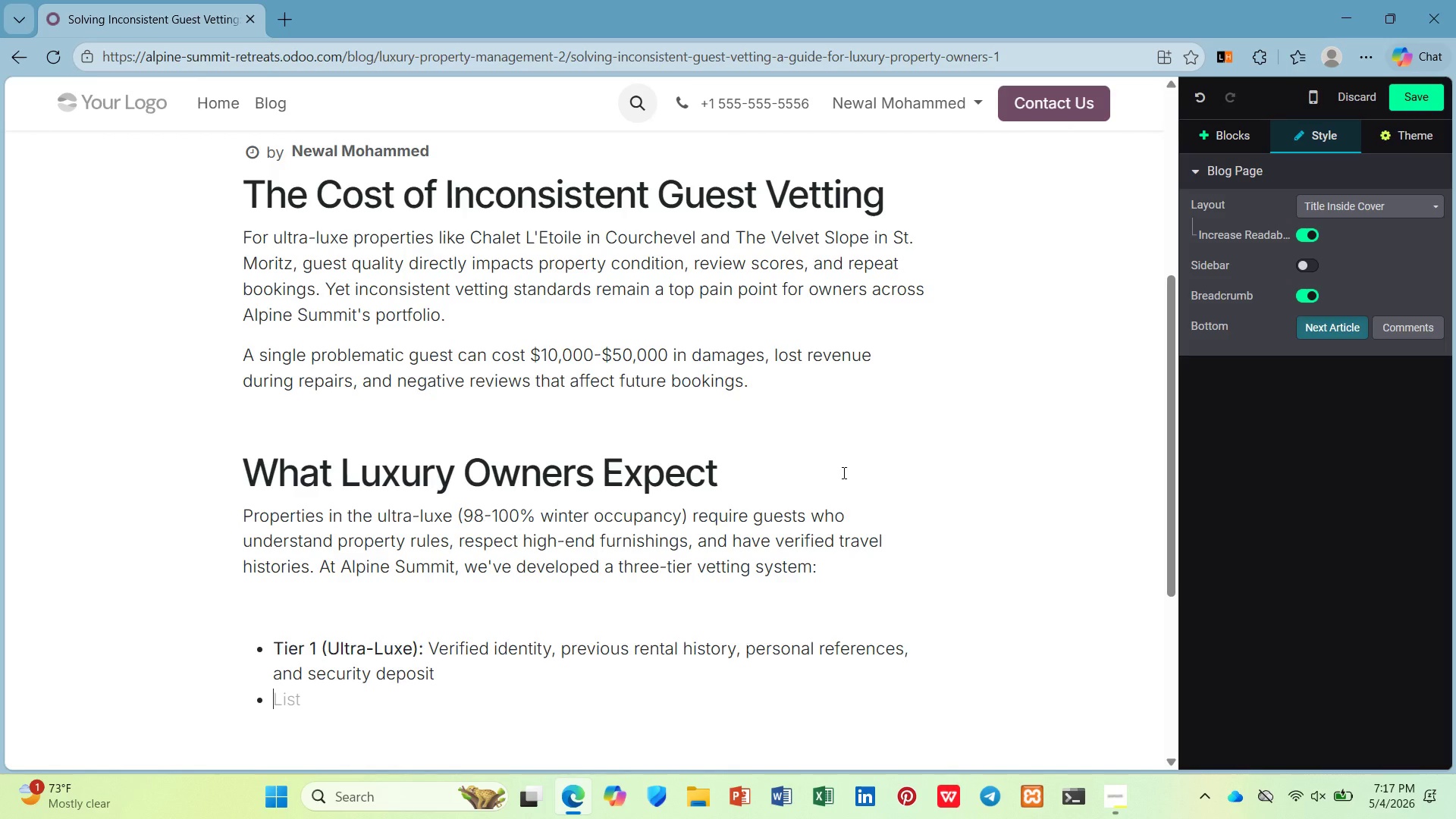 
type(Tier 2 ())
 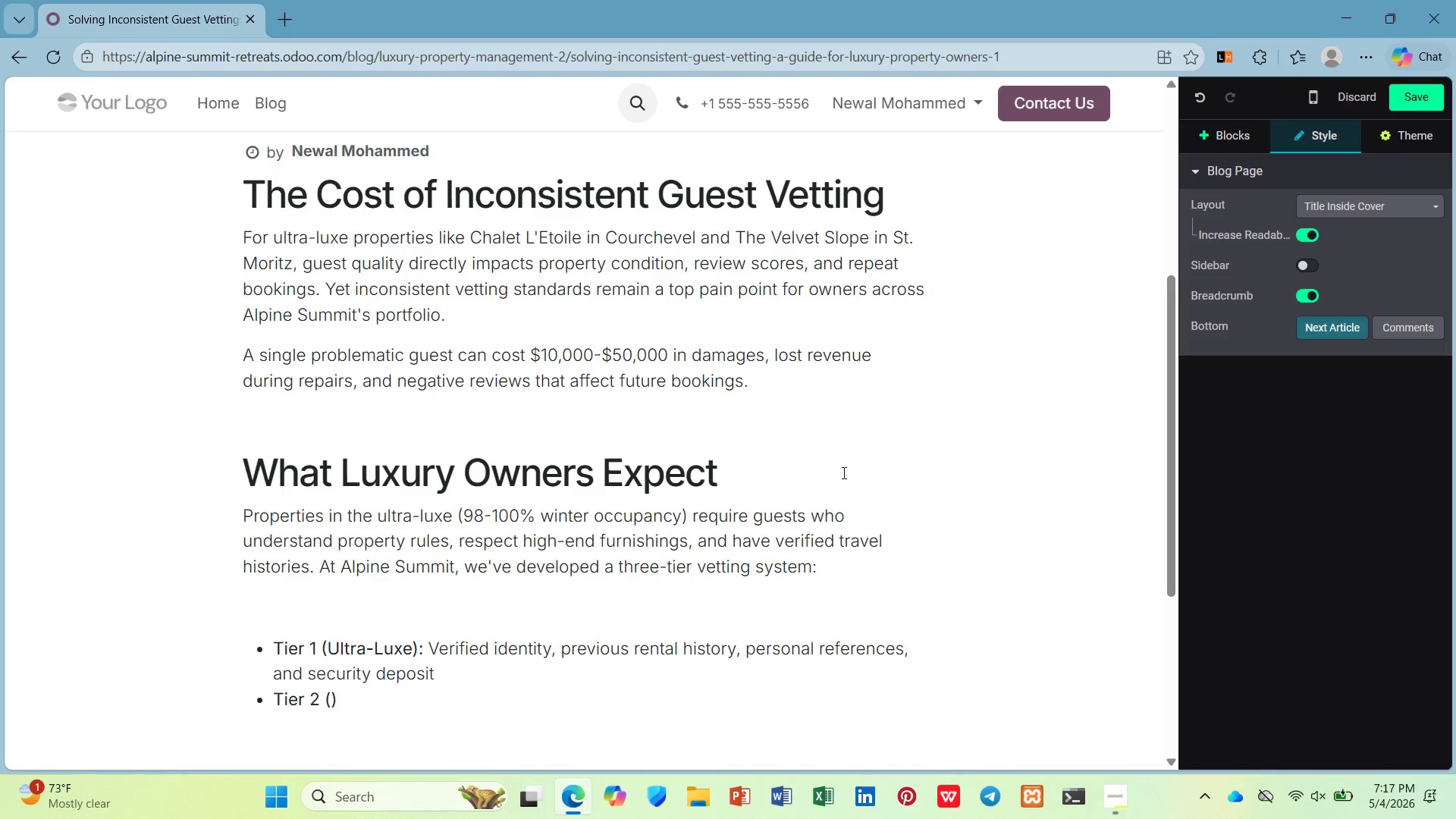 
key(Control+ControlRight)
 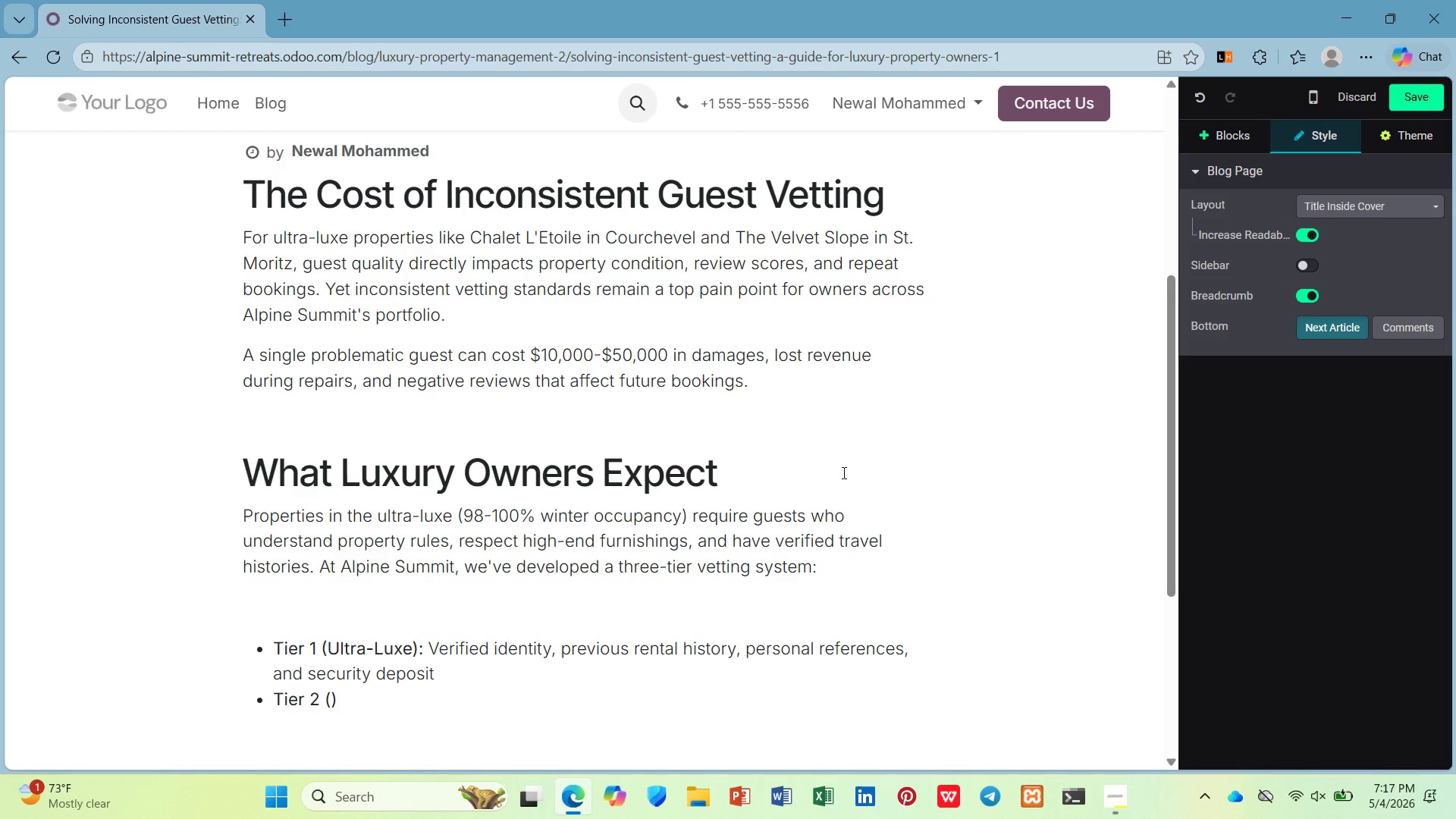 
hold_key(key=ShiftLeft, duration=0.75)
 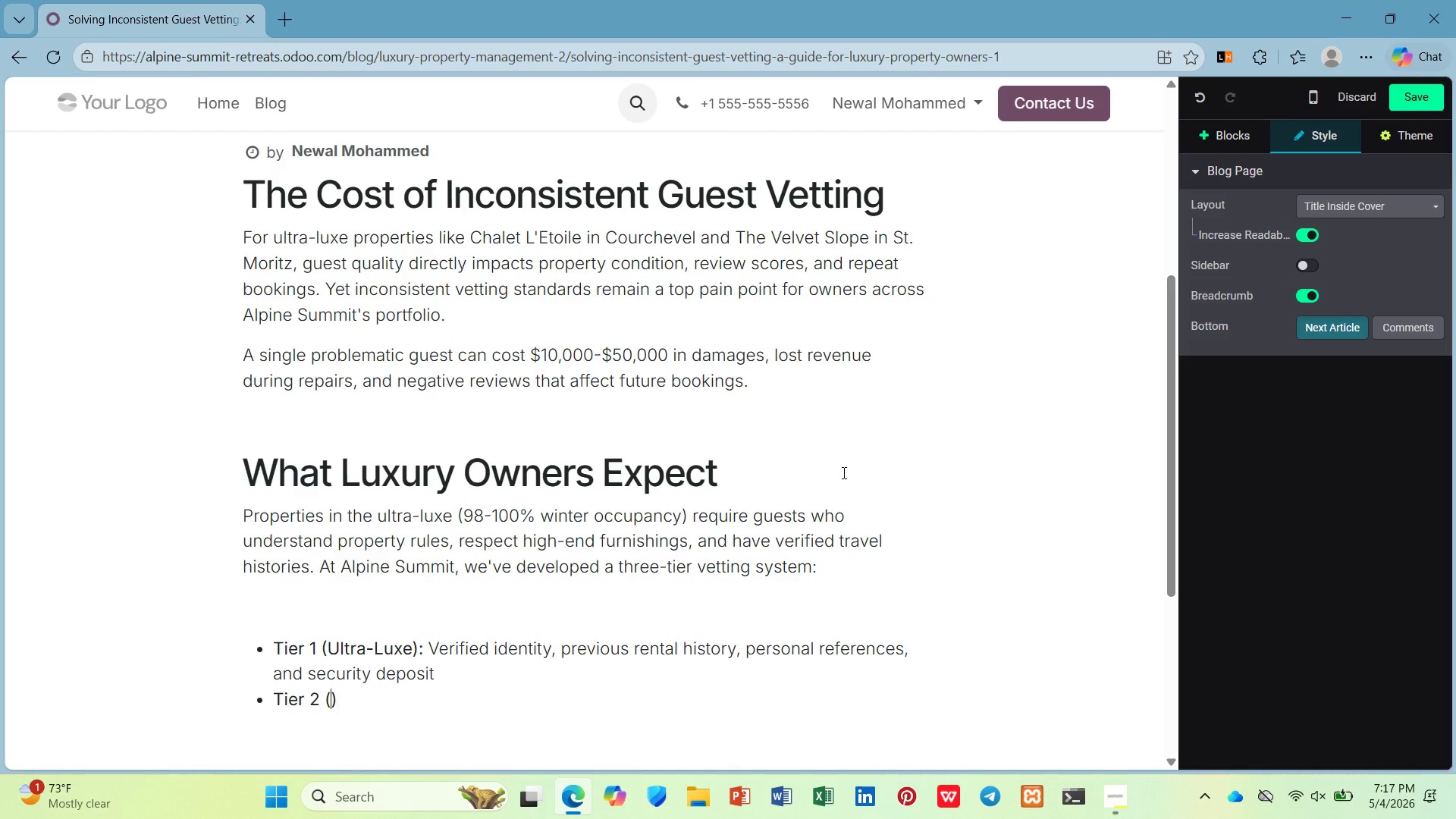 
key(ArrowLeft)
 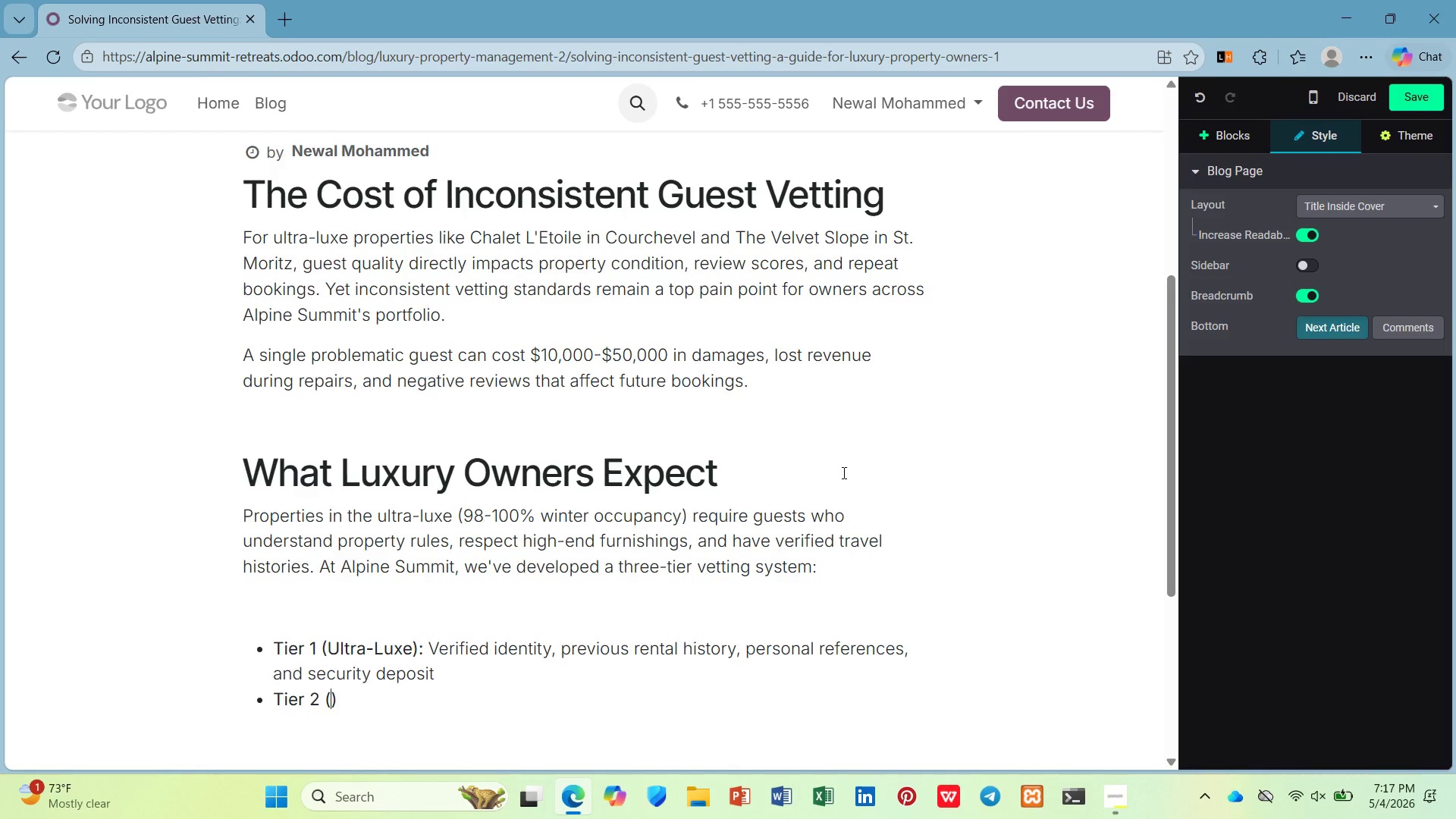 
type(Premium Executive)
 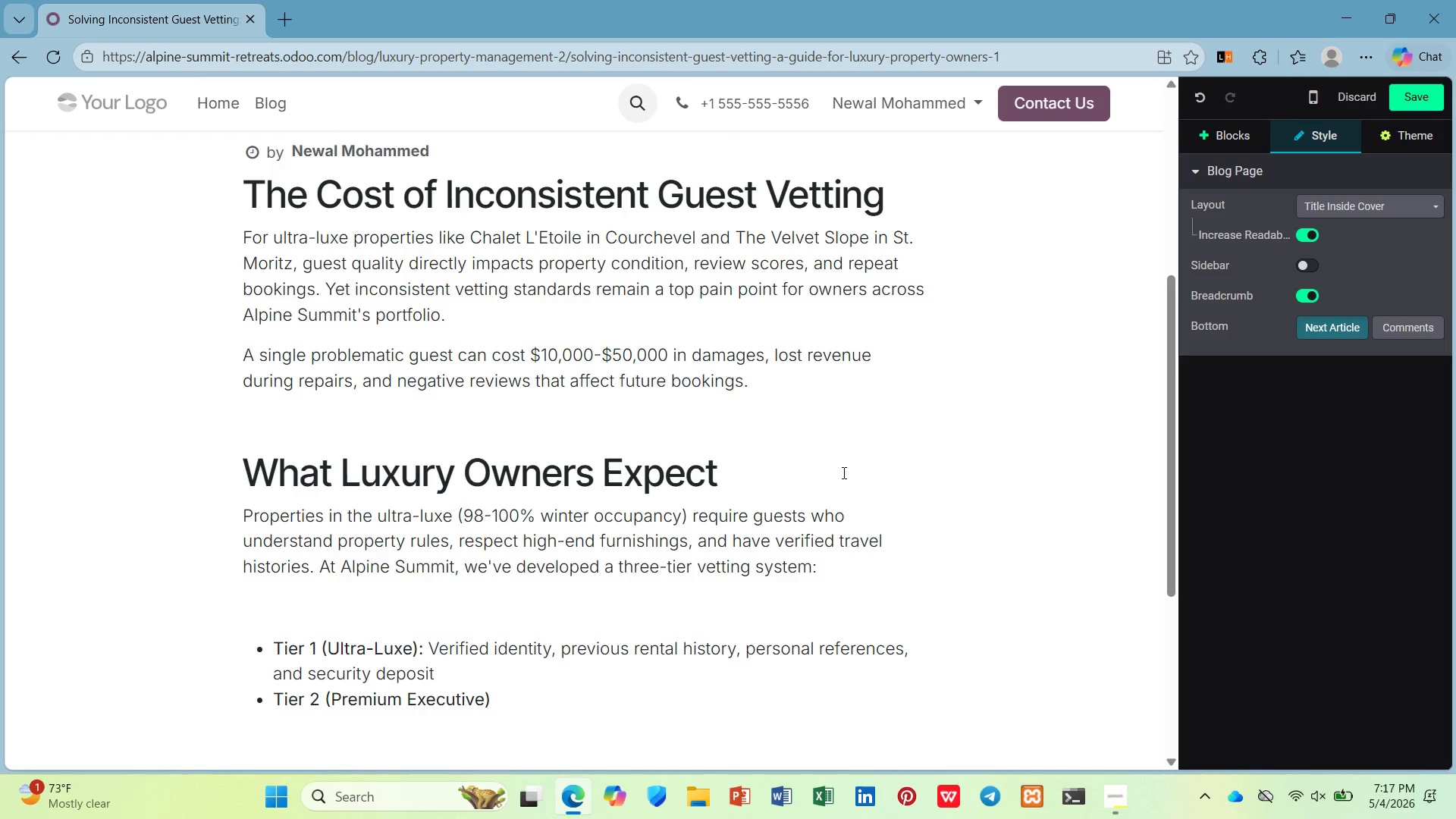 
key(ArrowDown)
 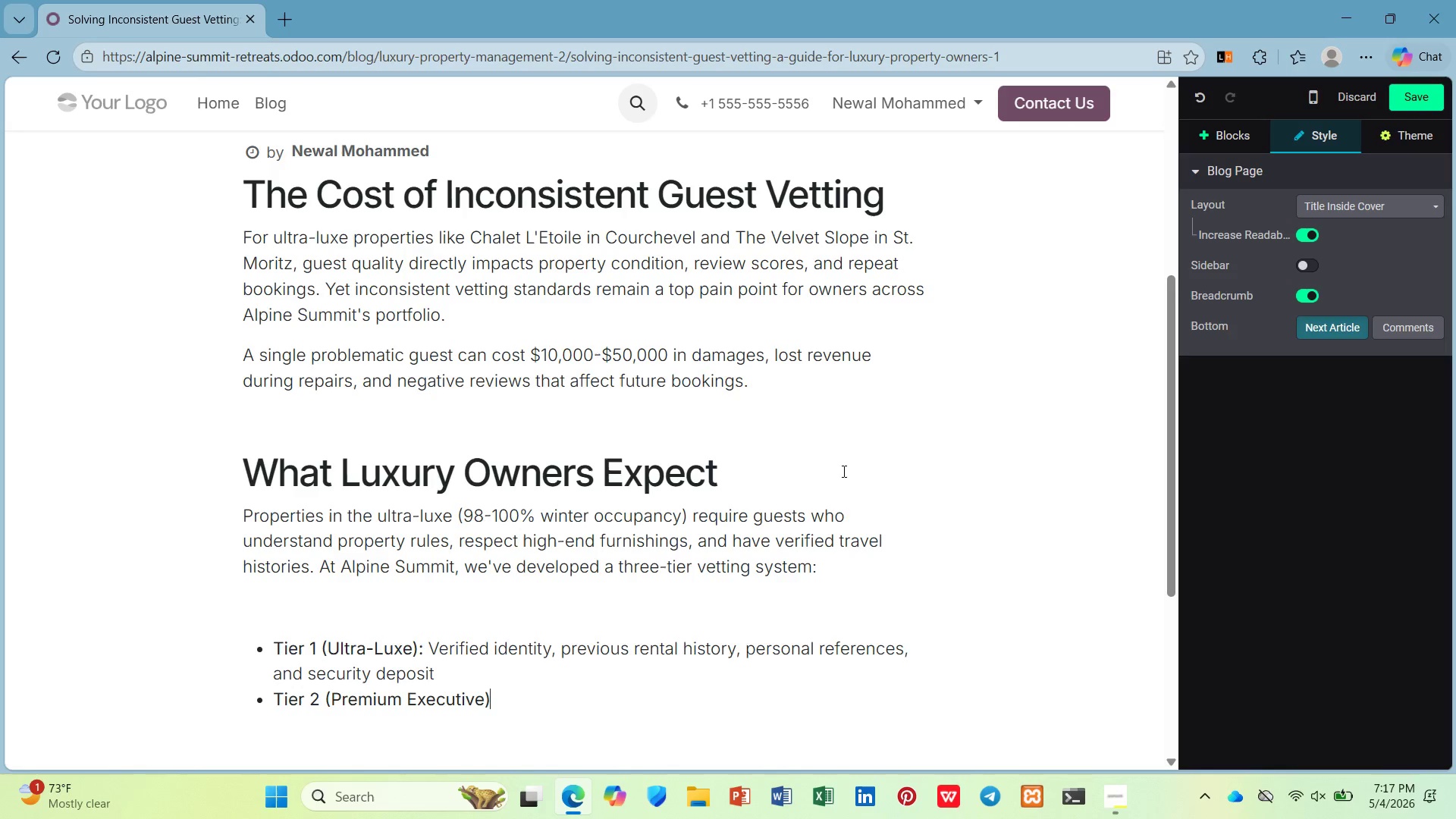 
key(Shift+Semicolon)
 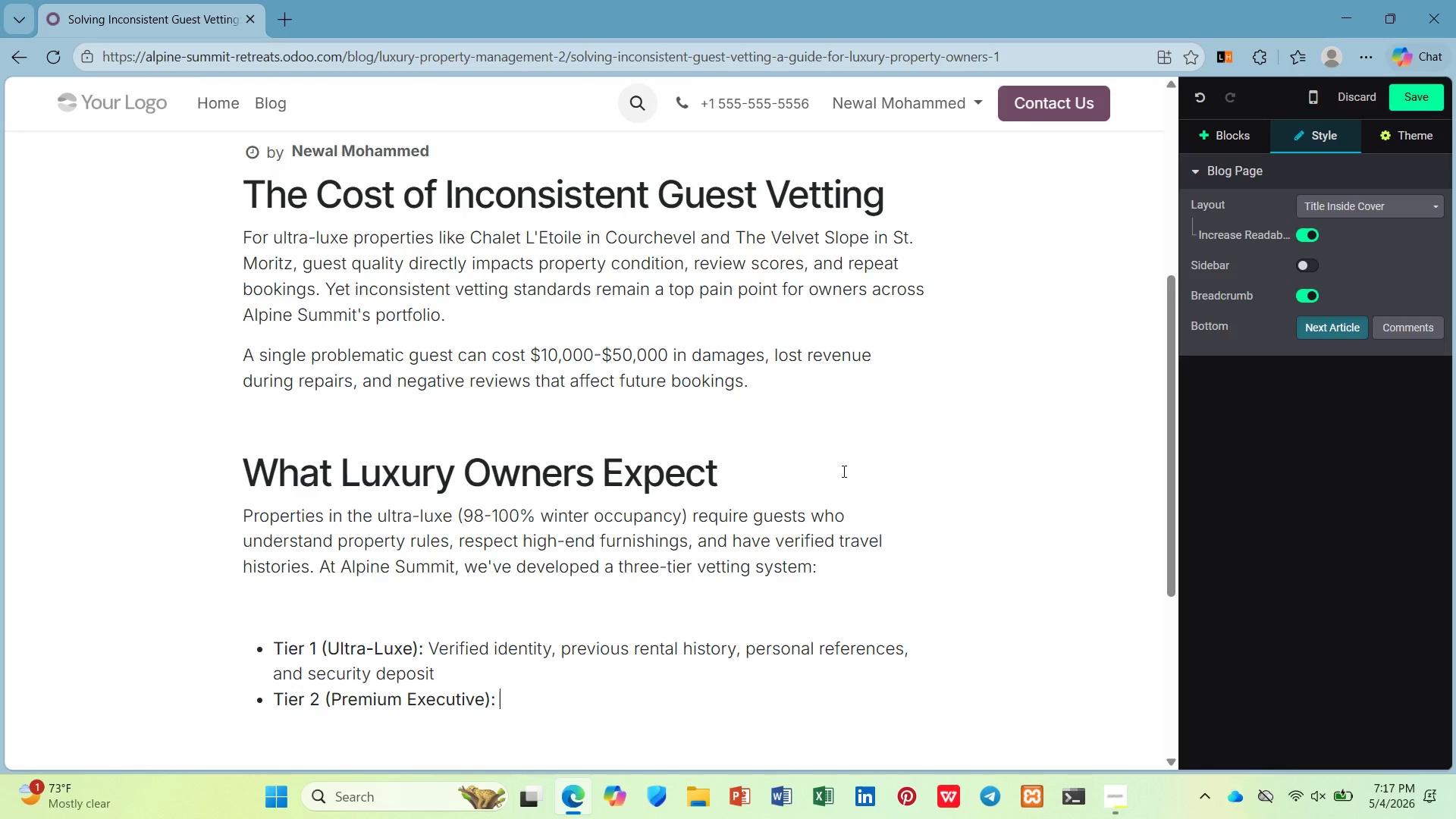 
key(Space)
 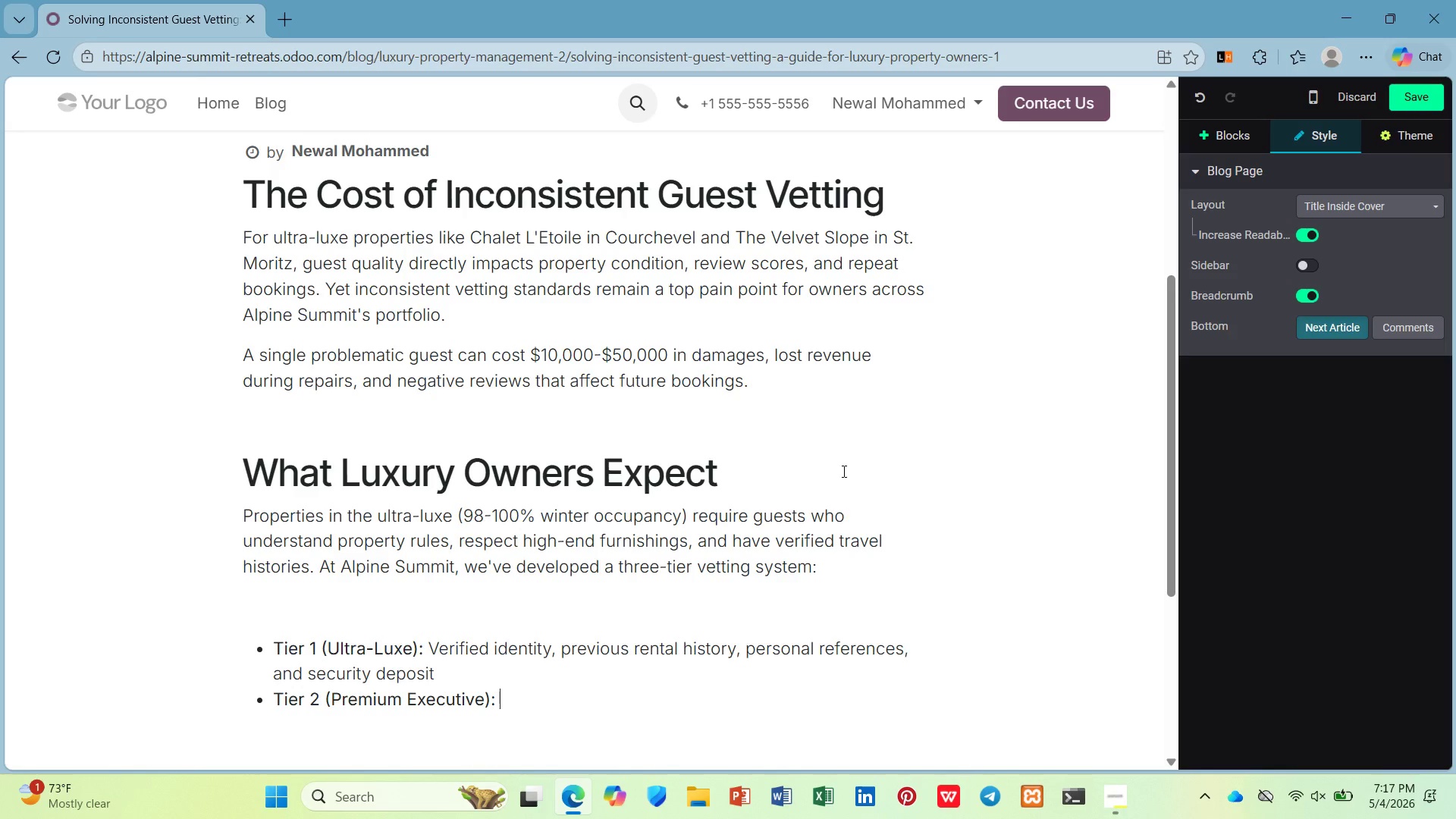 
key(Control+B)
 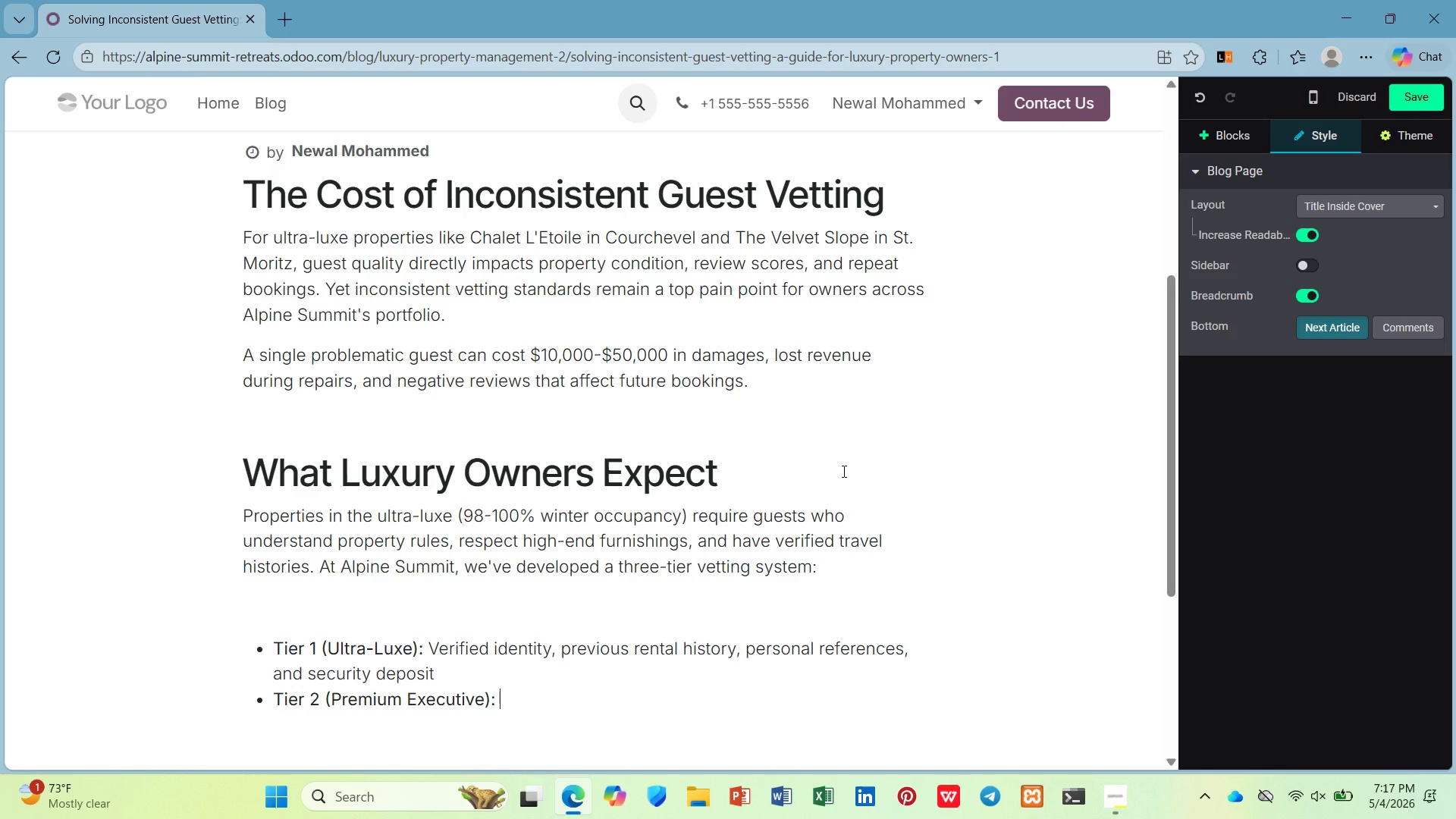 
type(Verified identity )
key(Backspace)
type(, previous rental history, and security s)
key(Backspace)
type(deposit.)
key(Backspace)
 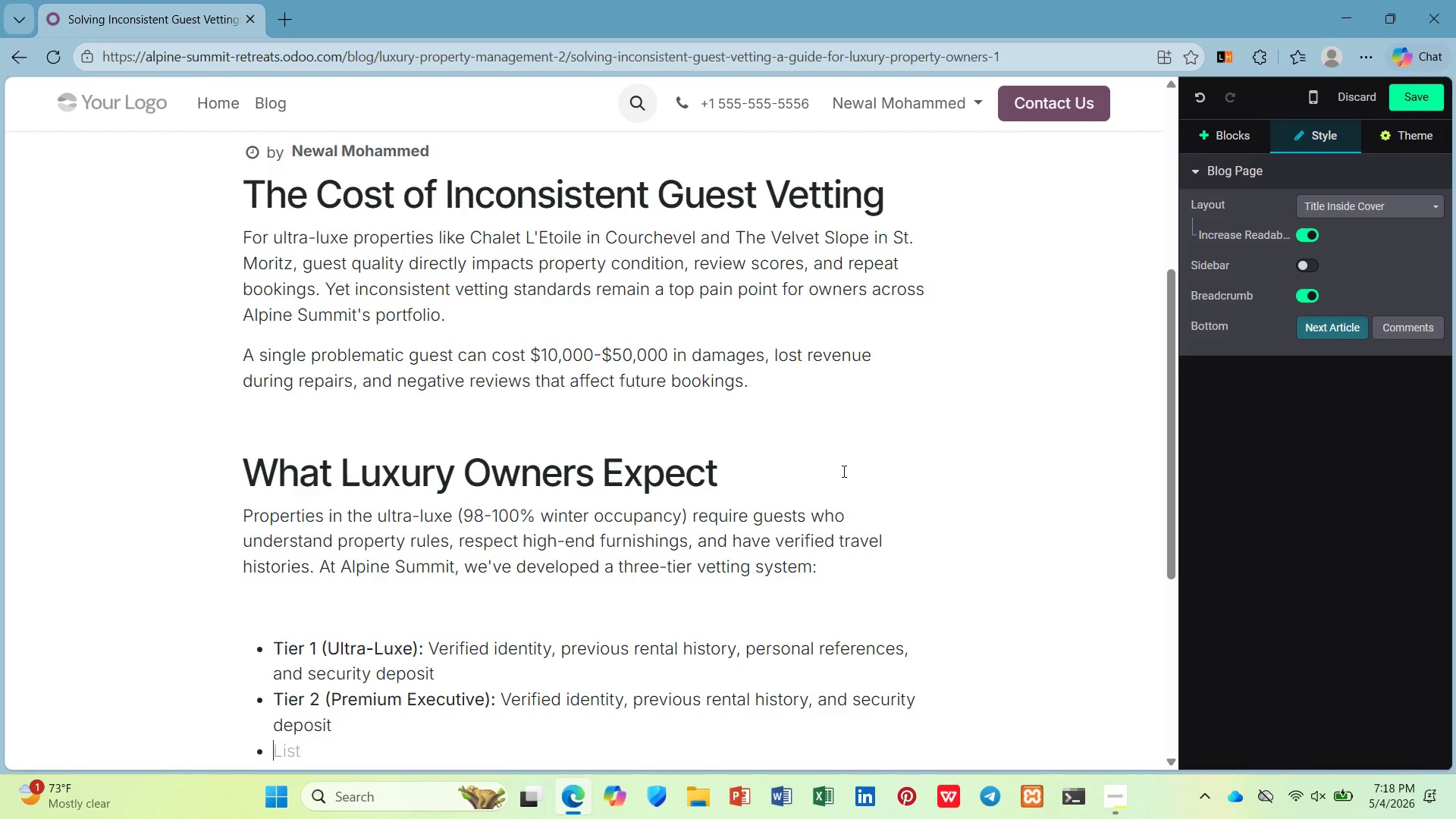 
key(Enter)
 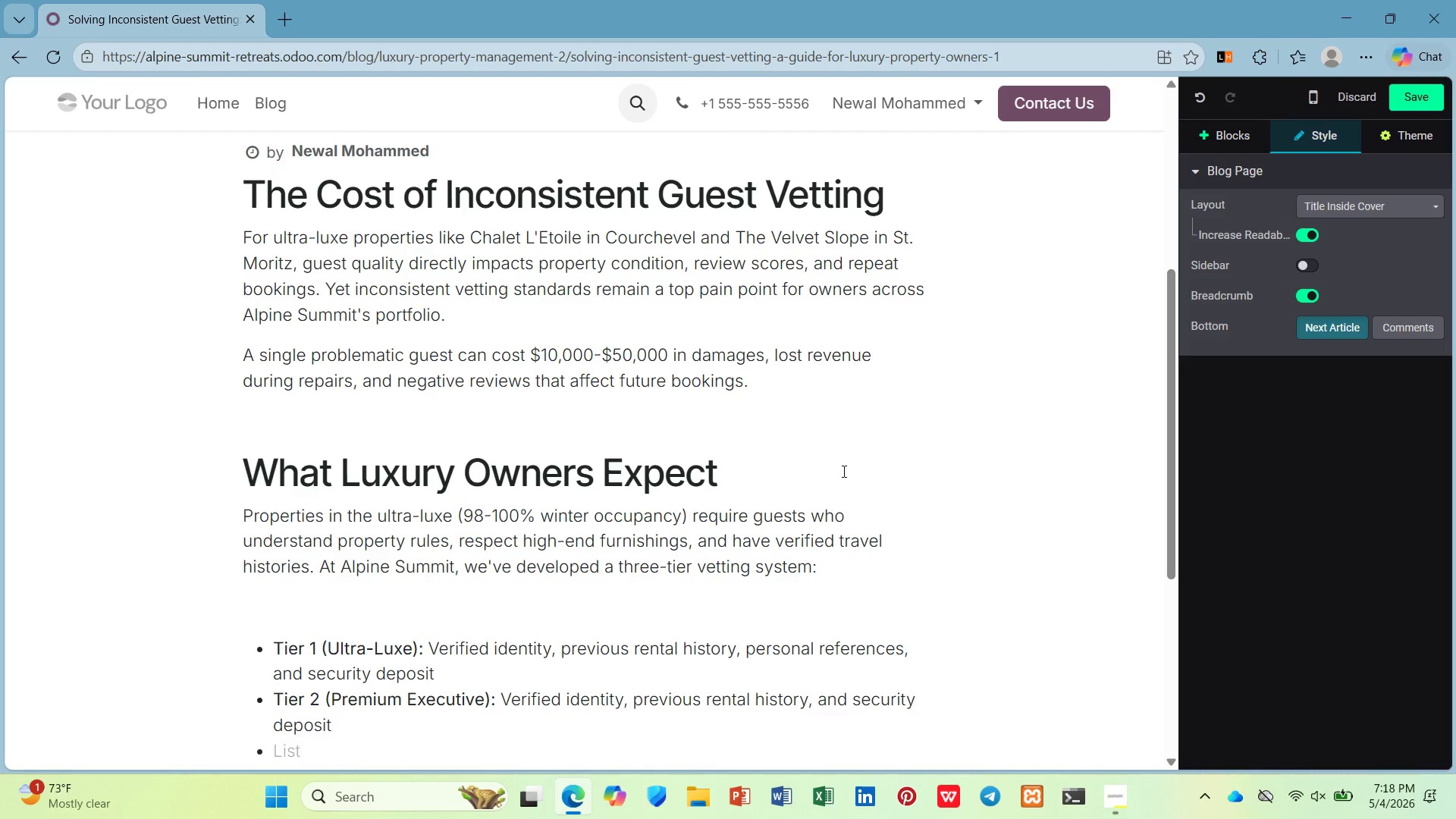 
key(Control+B)
 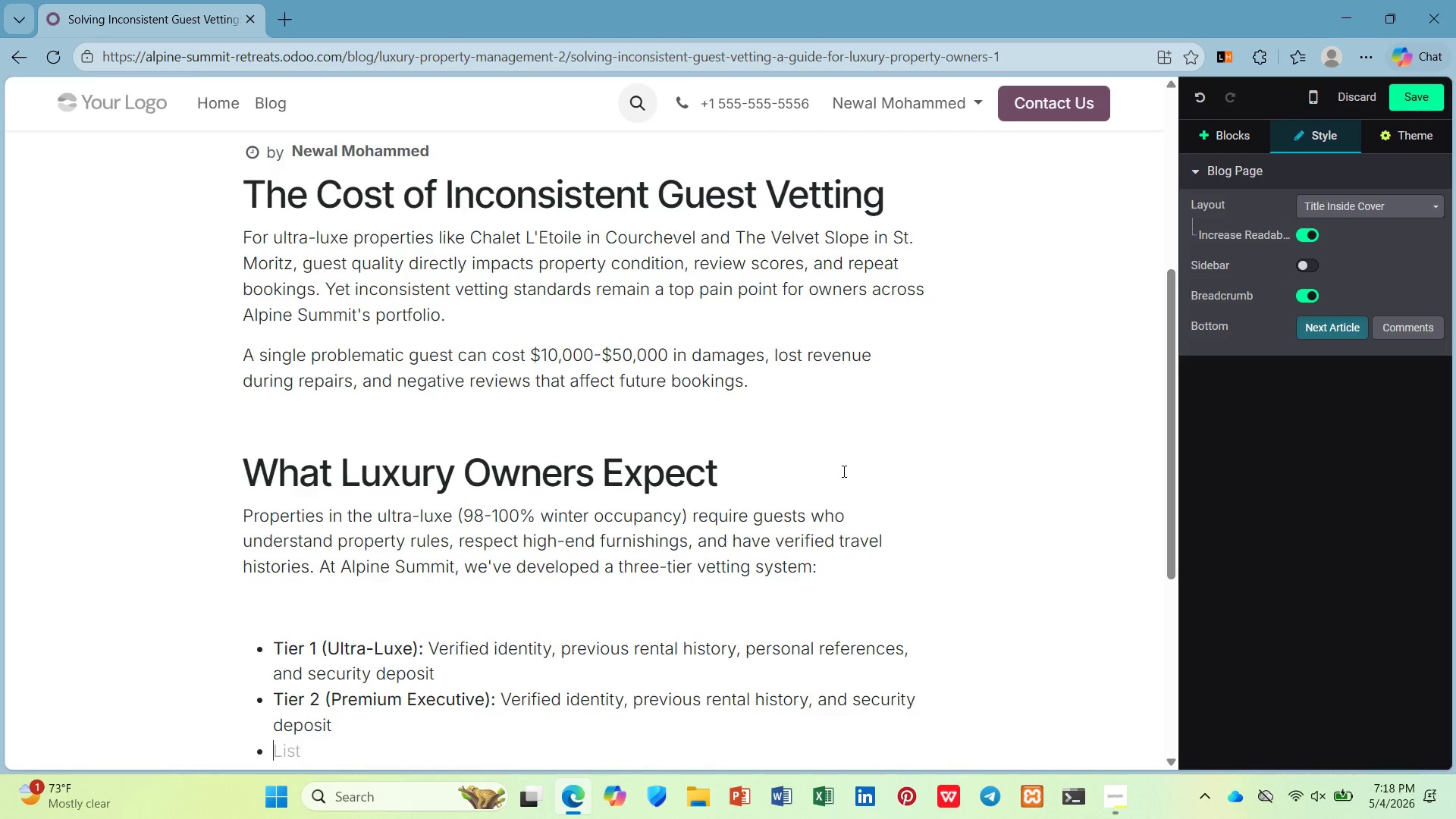 
hold_key(key=ShiftLeft, duration=0.58)
 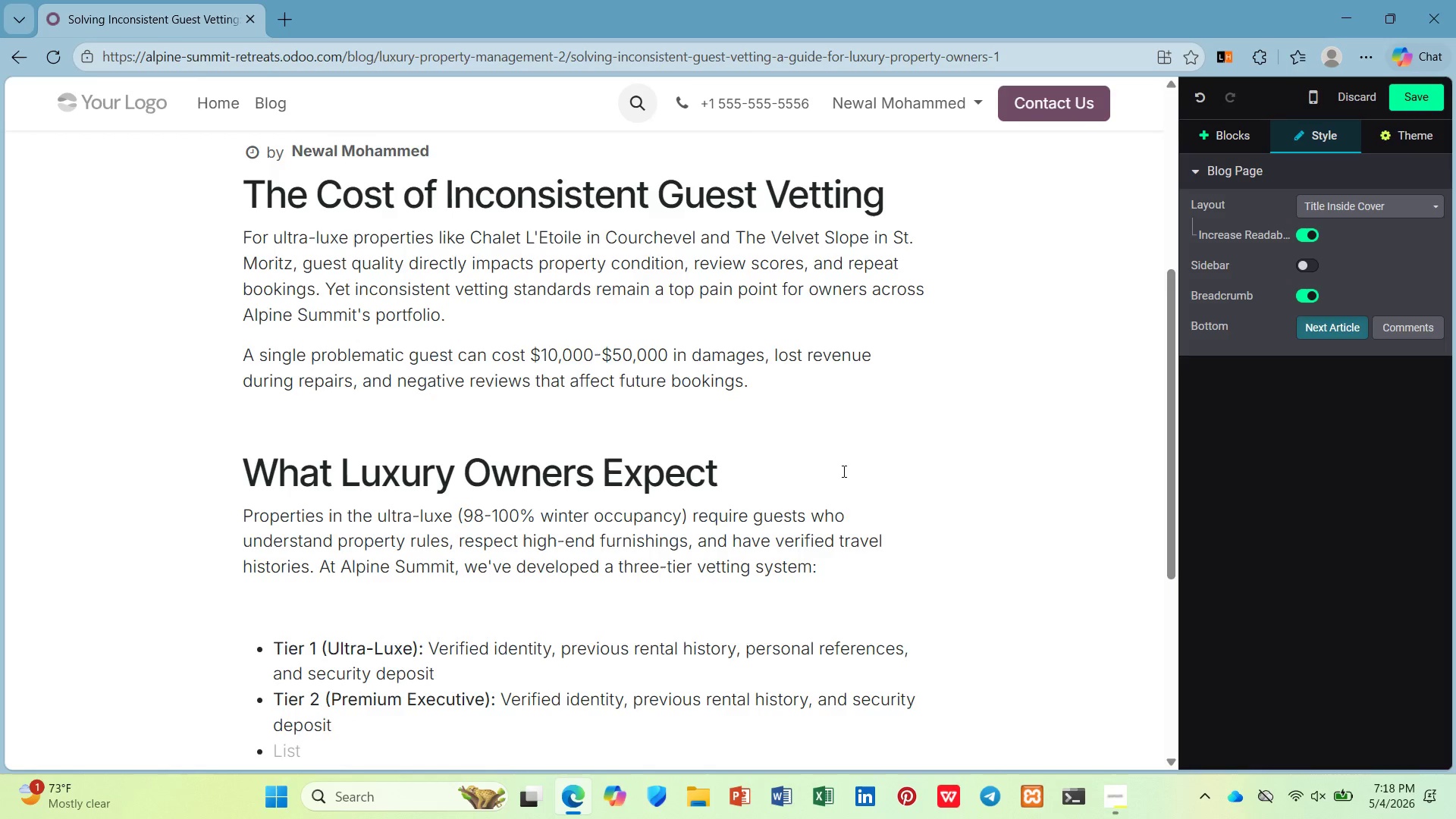 
scroll: coordinate [841, 472], scroll_direction: down, amount: 3.0
 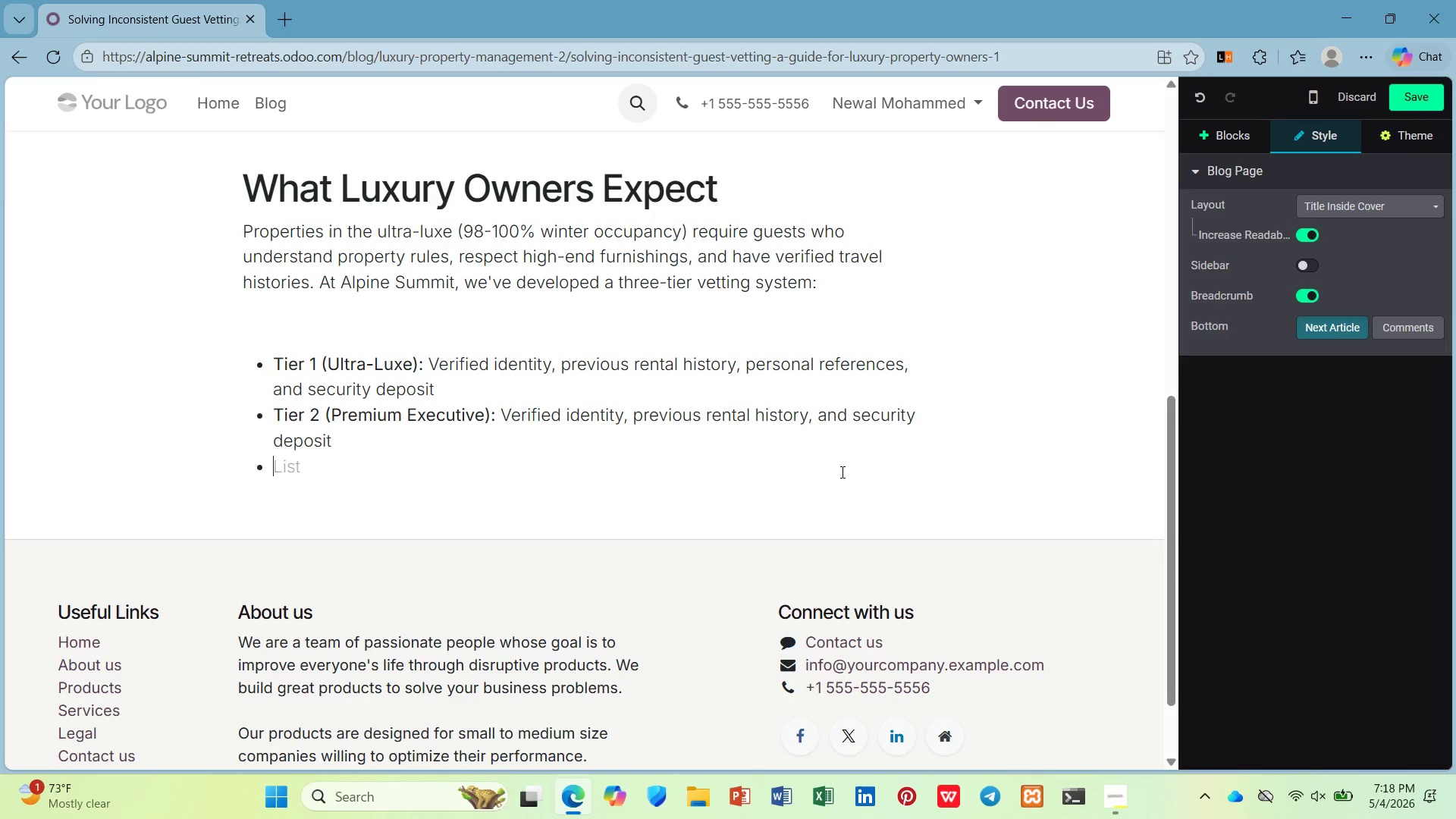 
key(Shift+Y)
 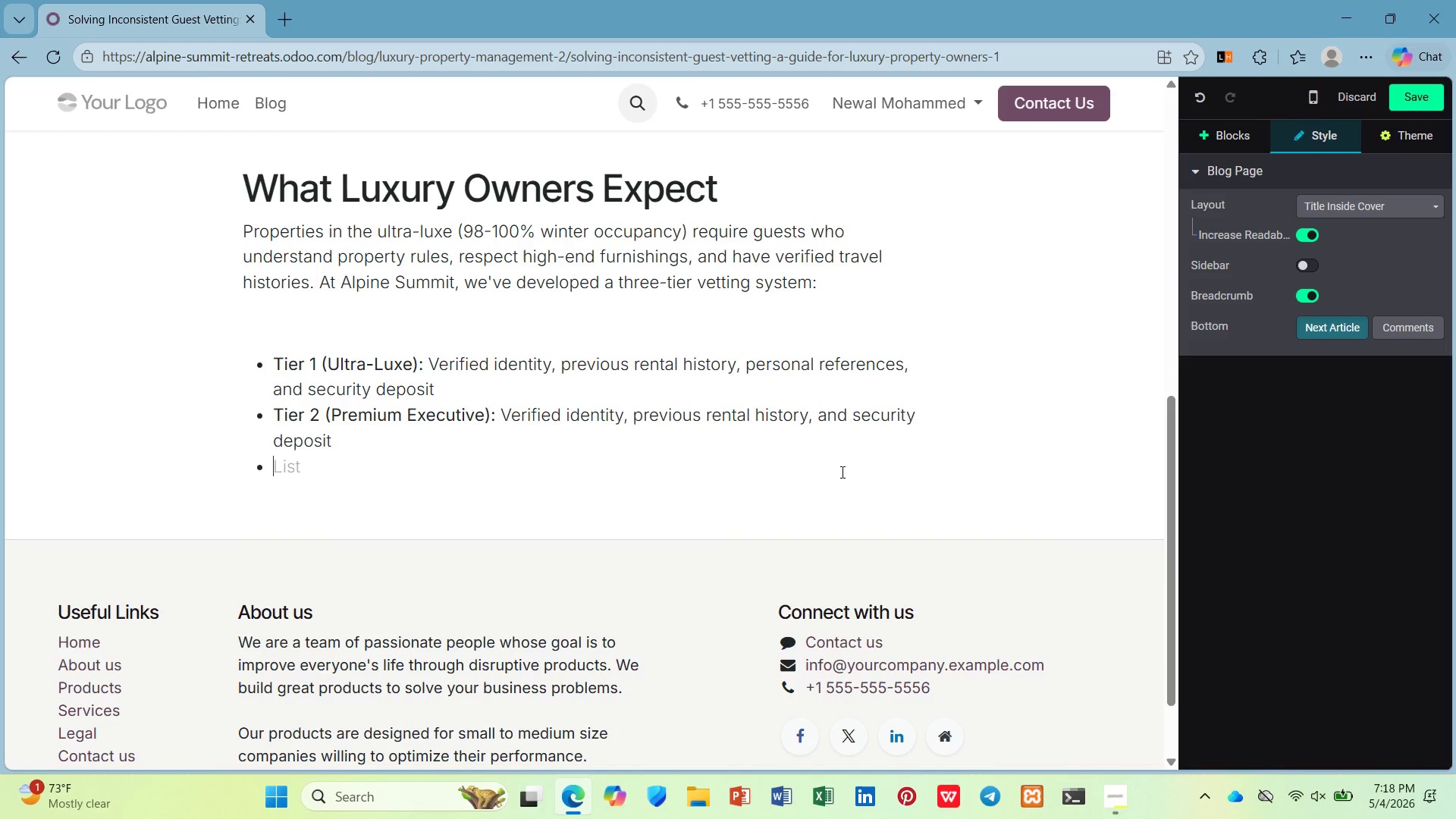 
key(Shift+Backspace)
 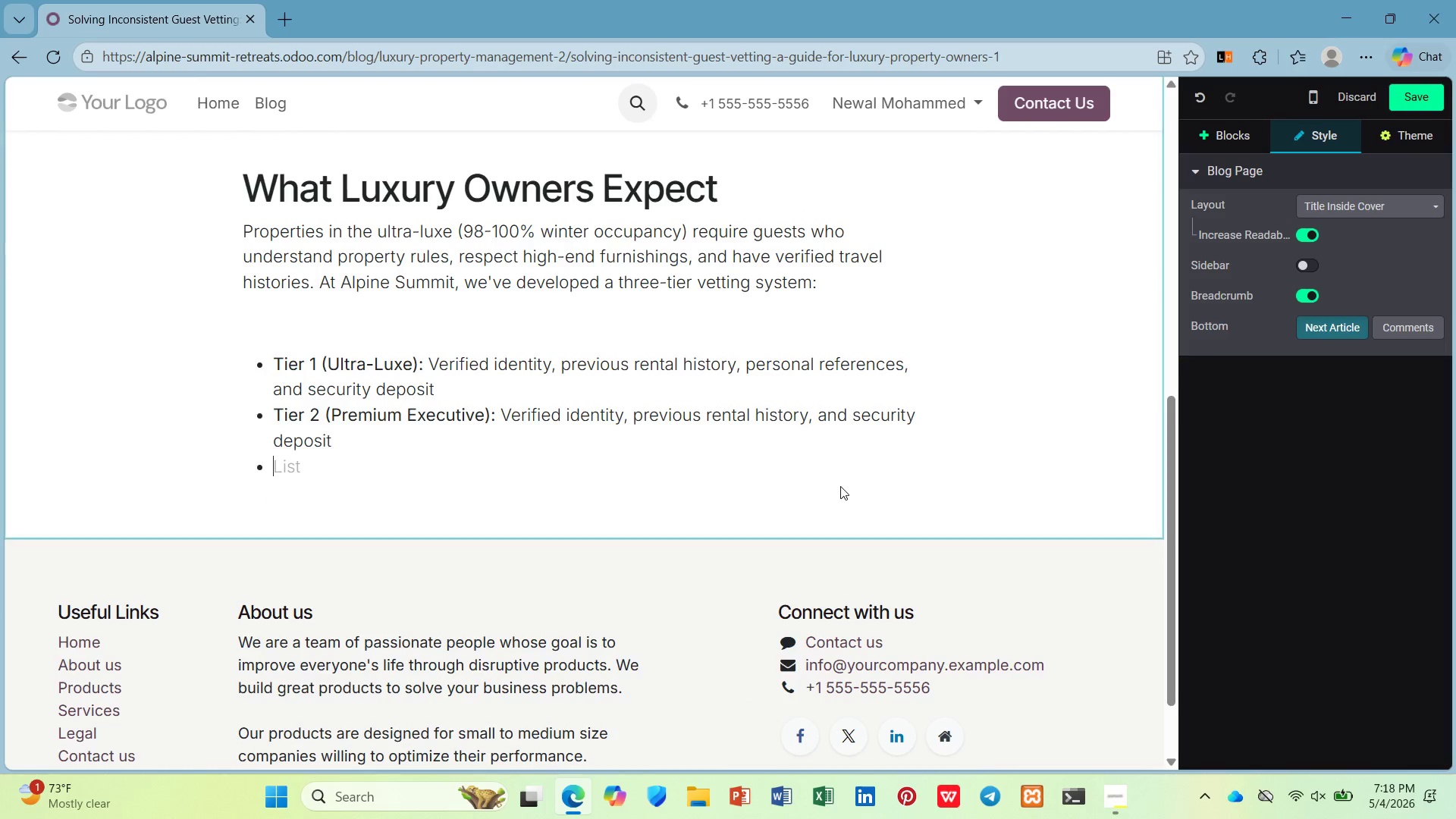 
type(Tire )
key(Backspace)
key(Backspace)
key(Backspace)
type(er 2)
key(Backspace)
type(3 ())
 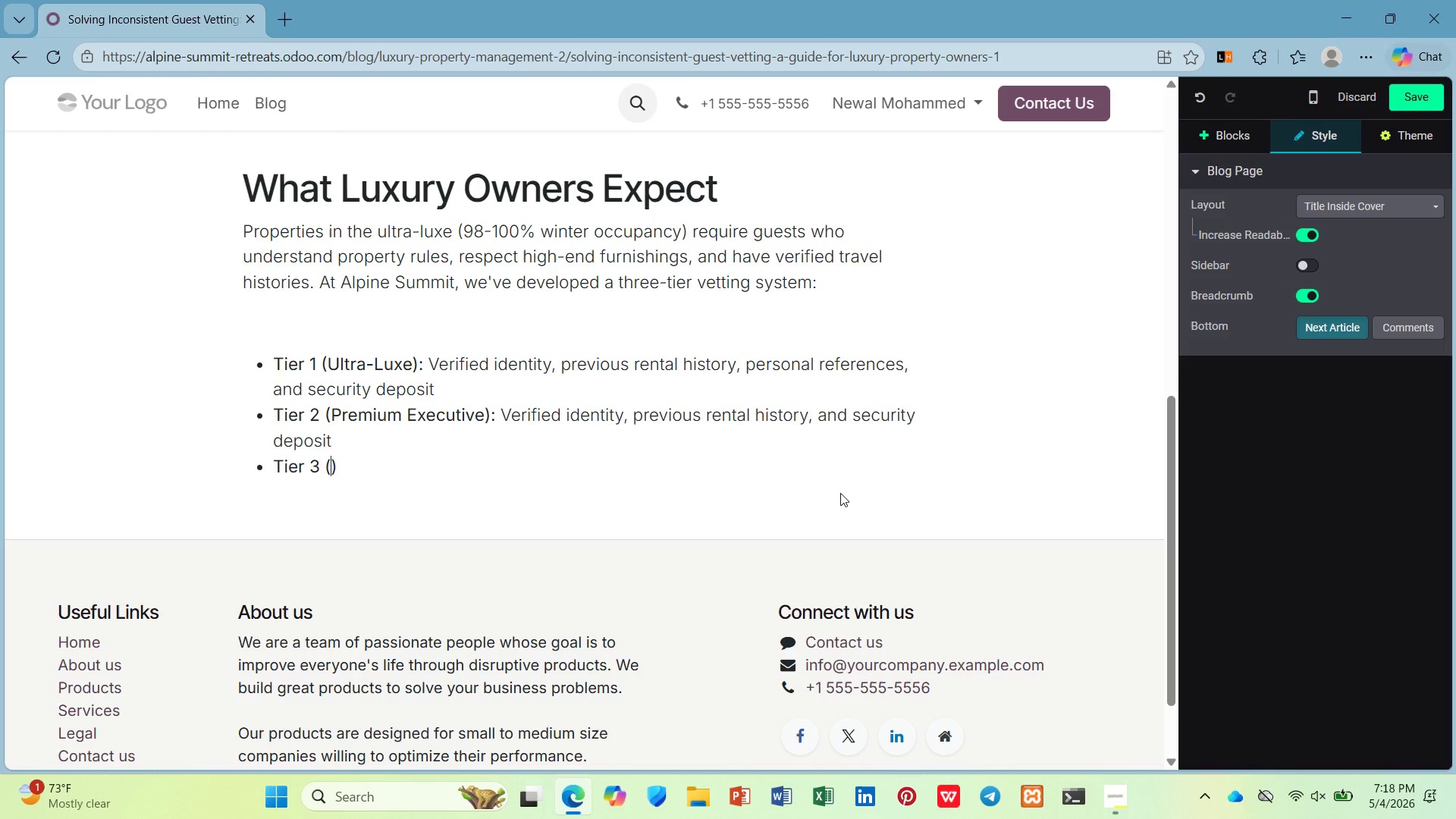 
 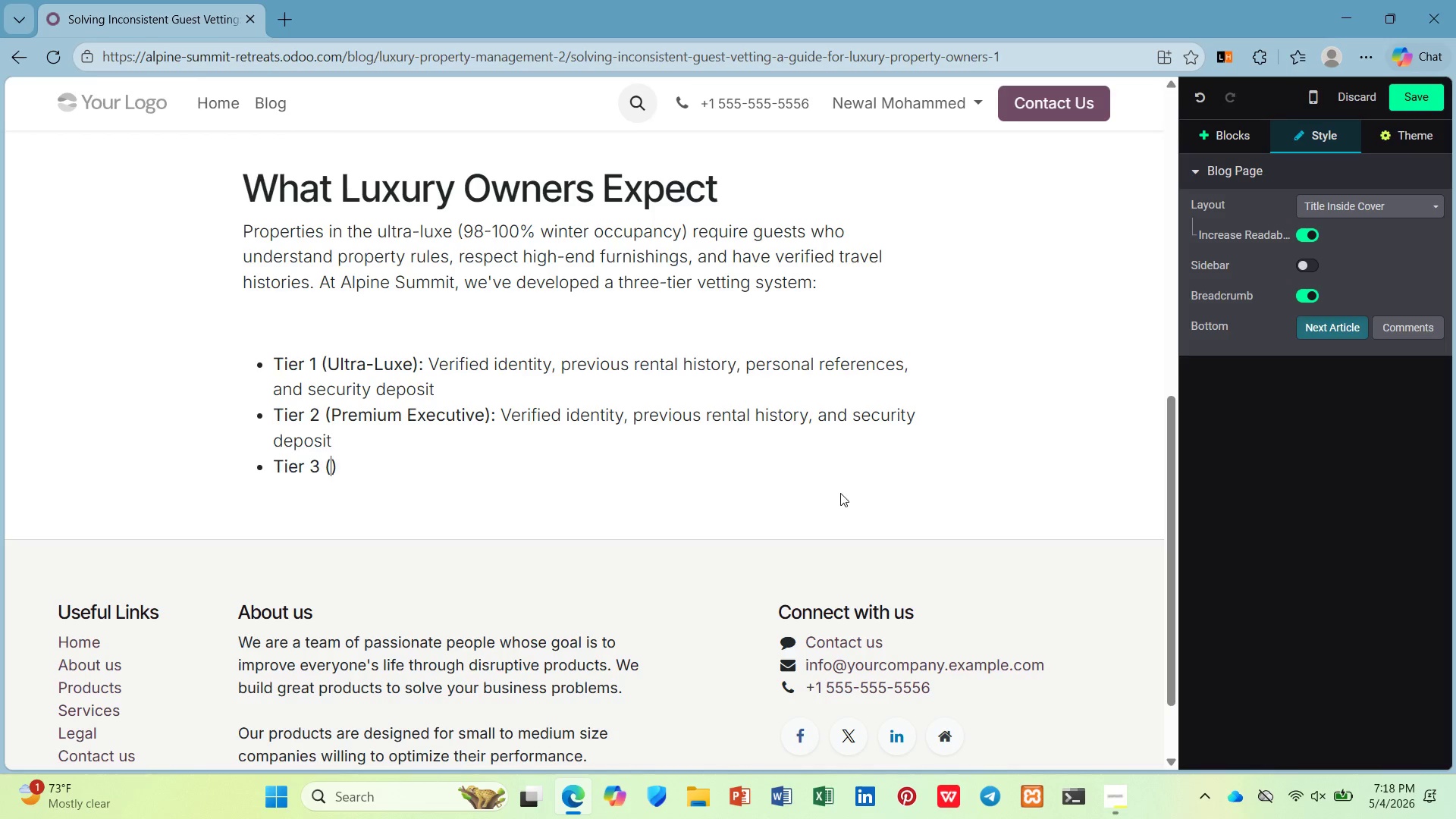 
key(ArrowLeft)
 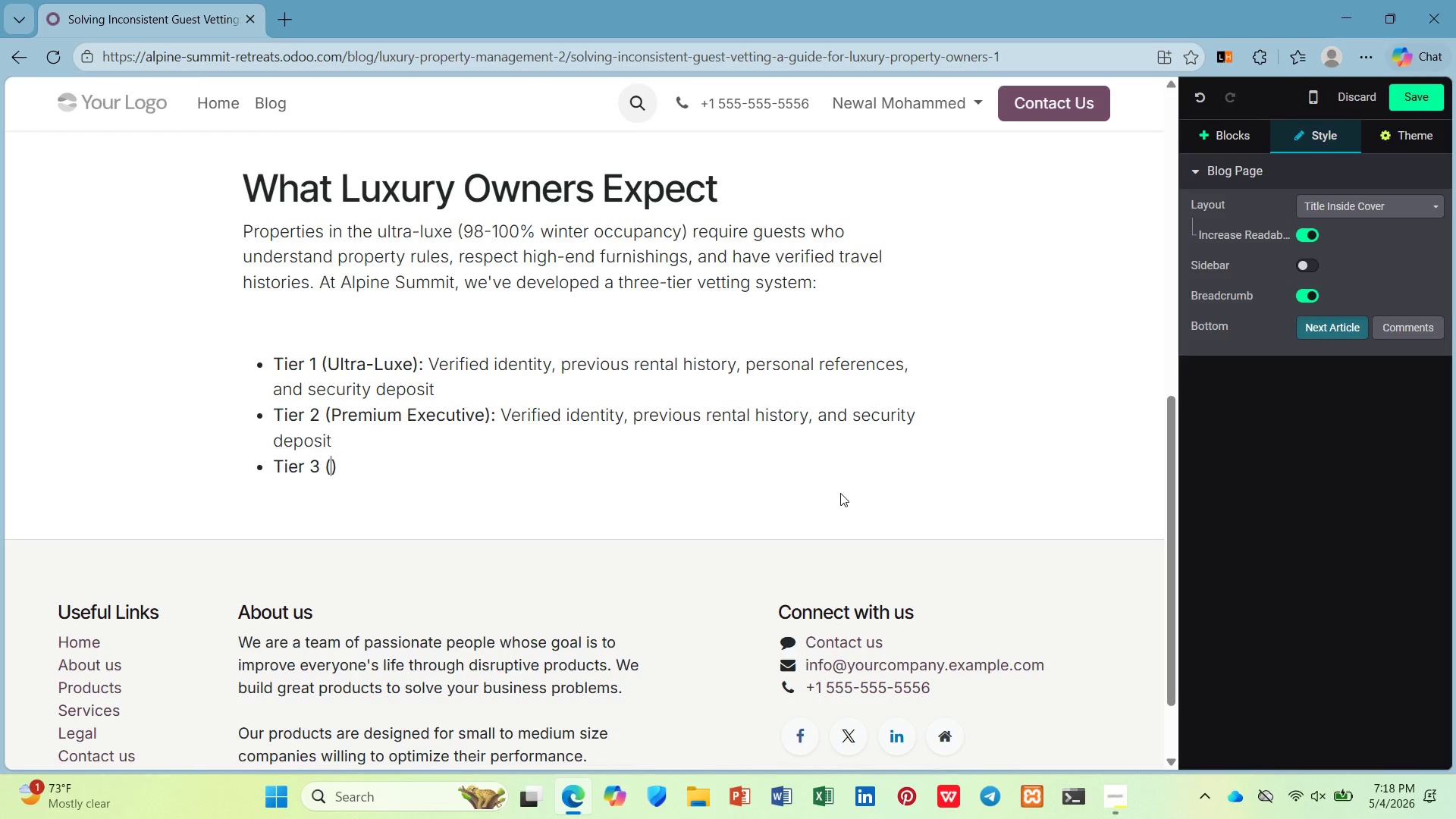 
type(Boutique Heritage)
 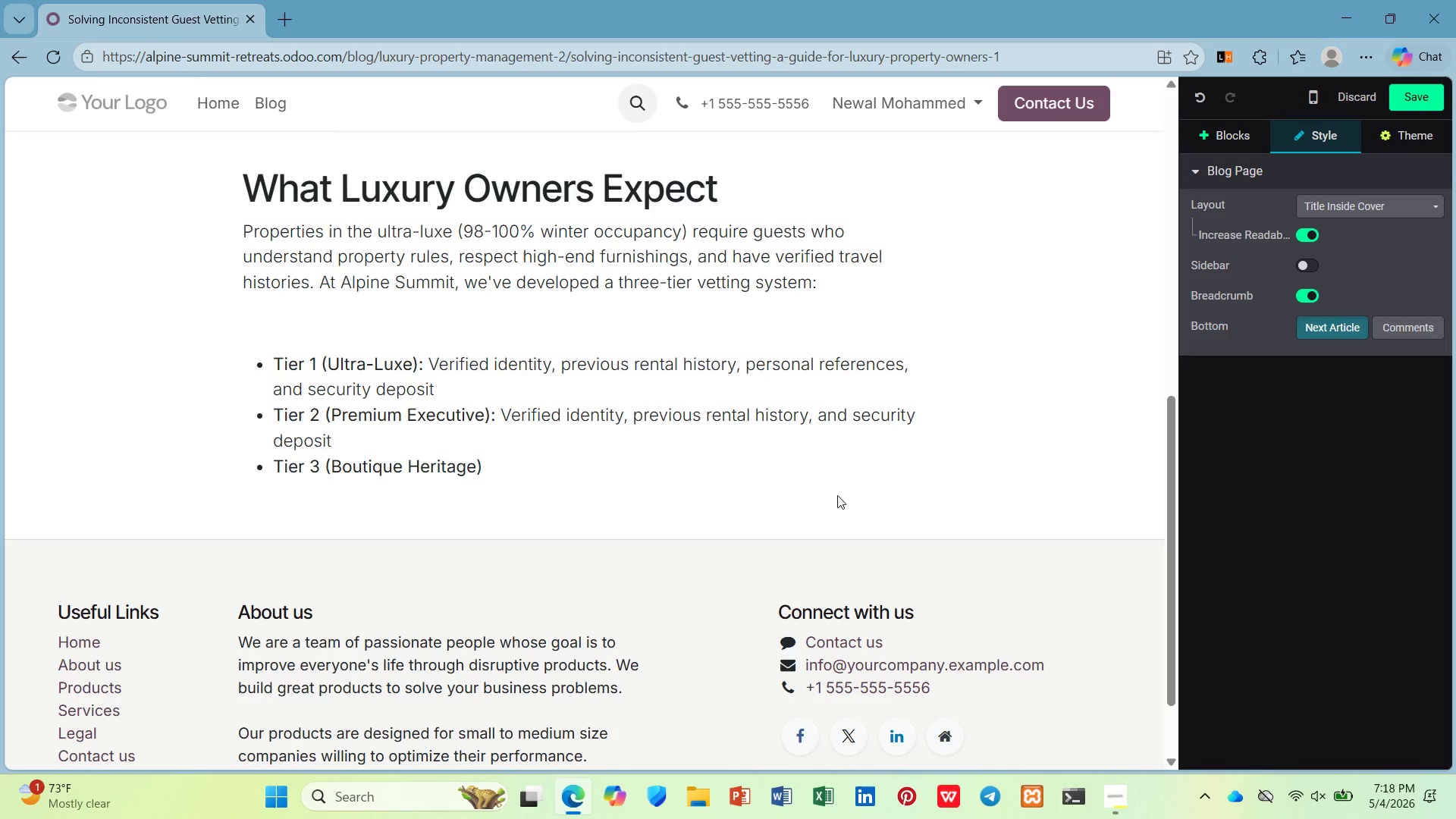 
key(ArrowDown)
 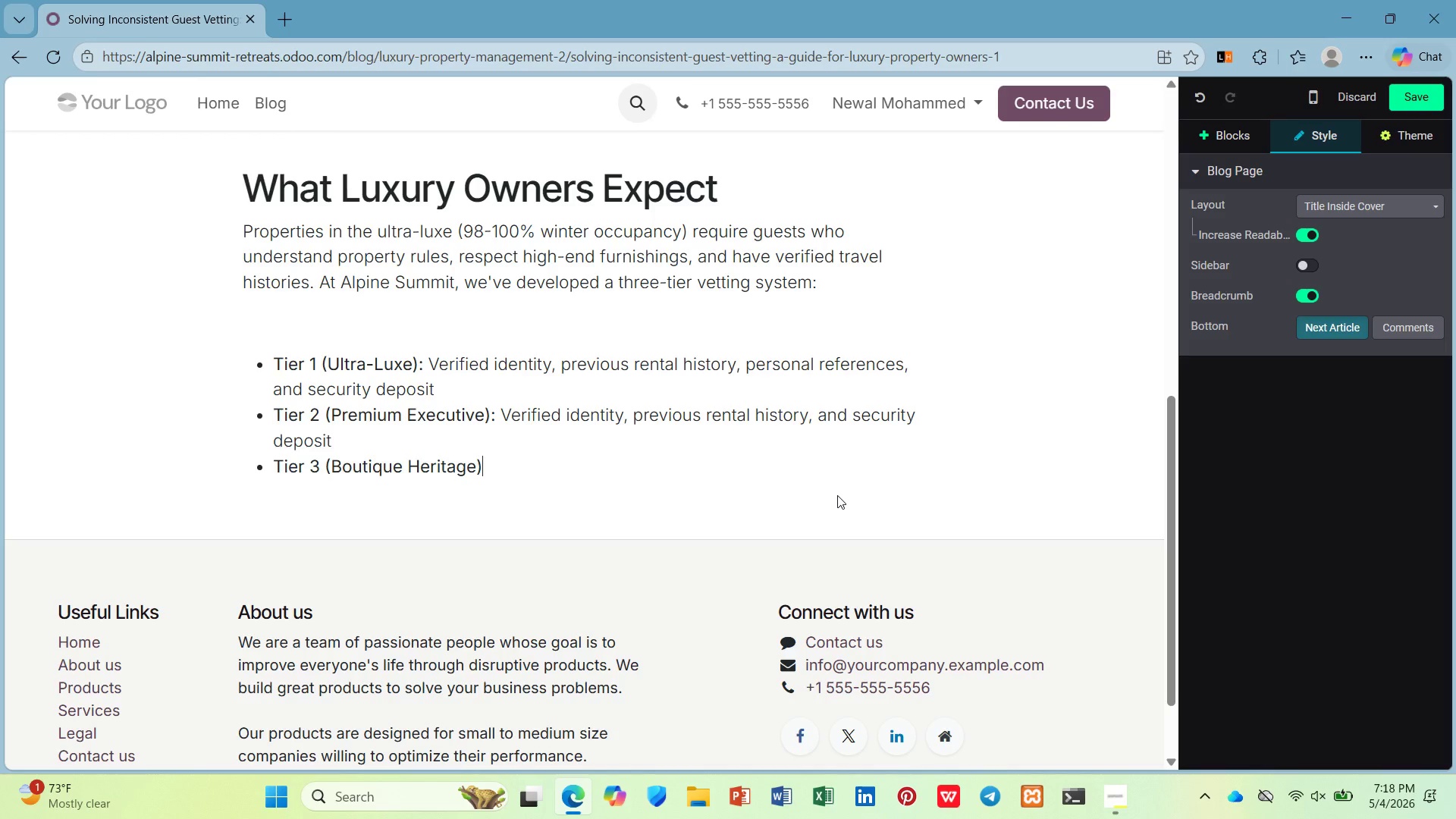 
key(Shift+Semicolon)
 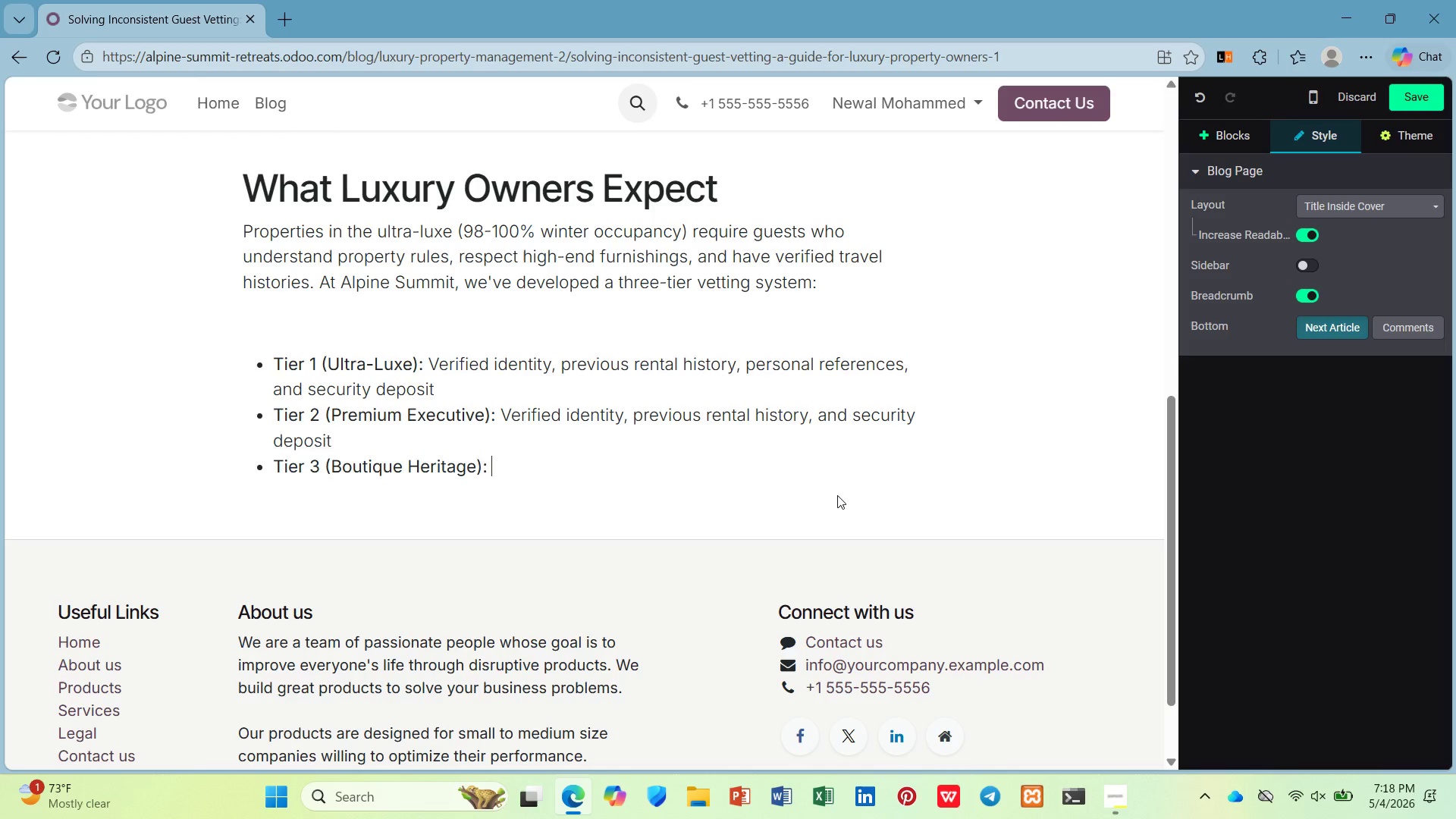 
key(Space)
 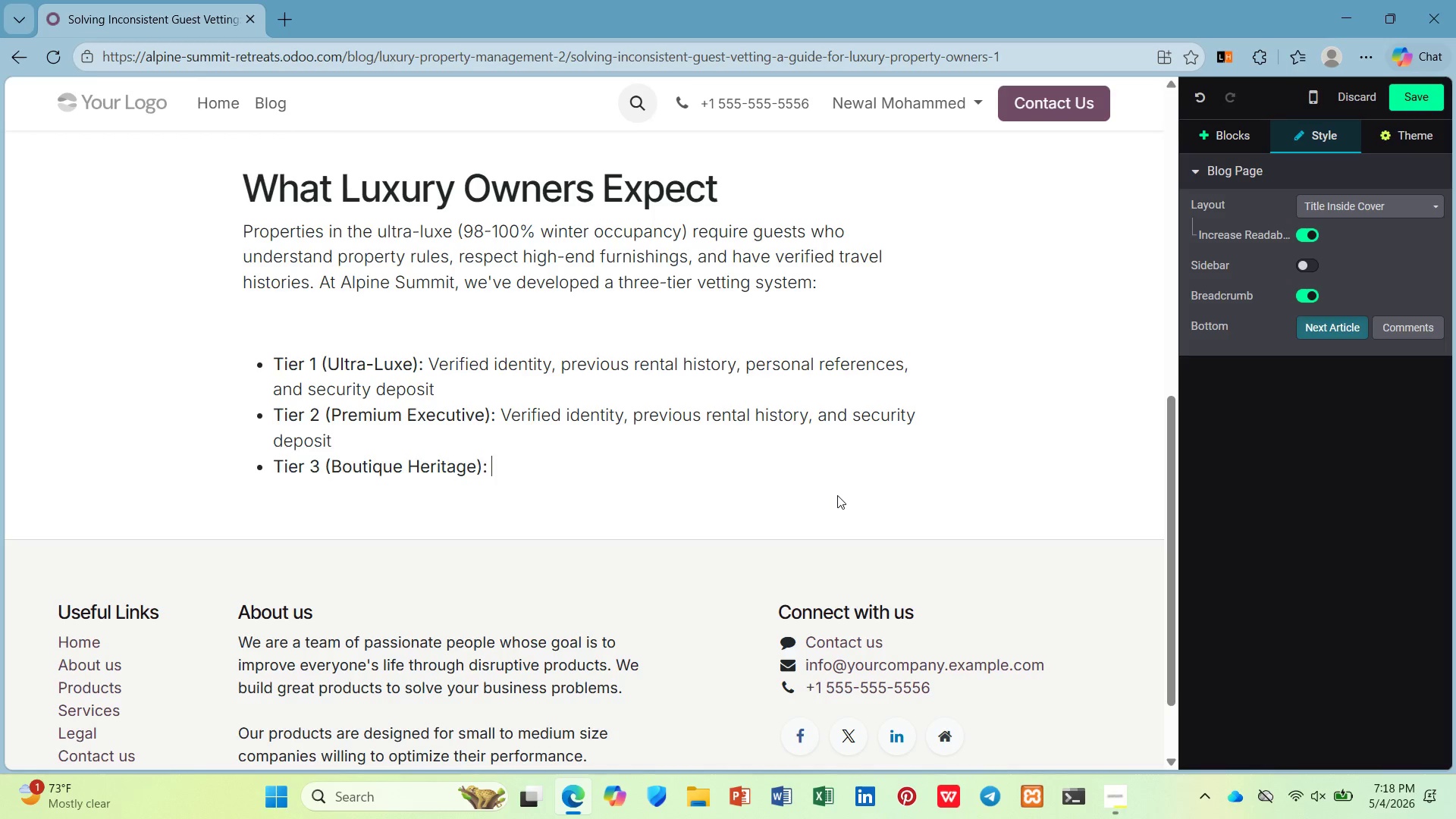 
key(Control+B)
 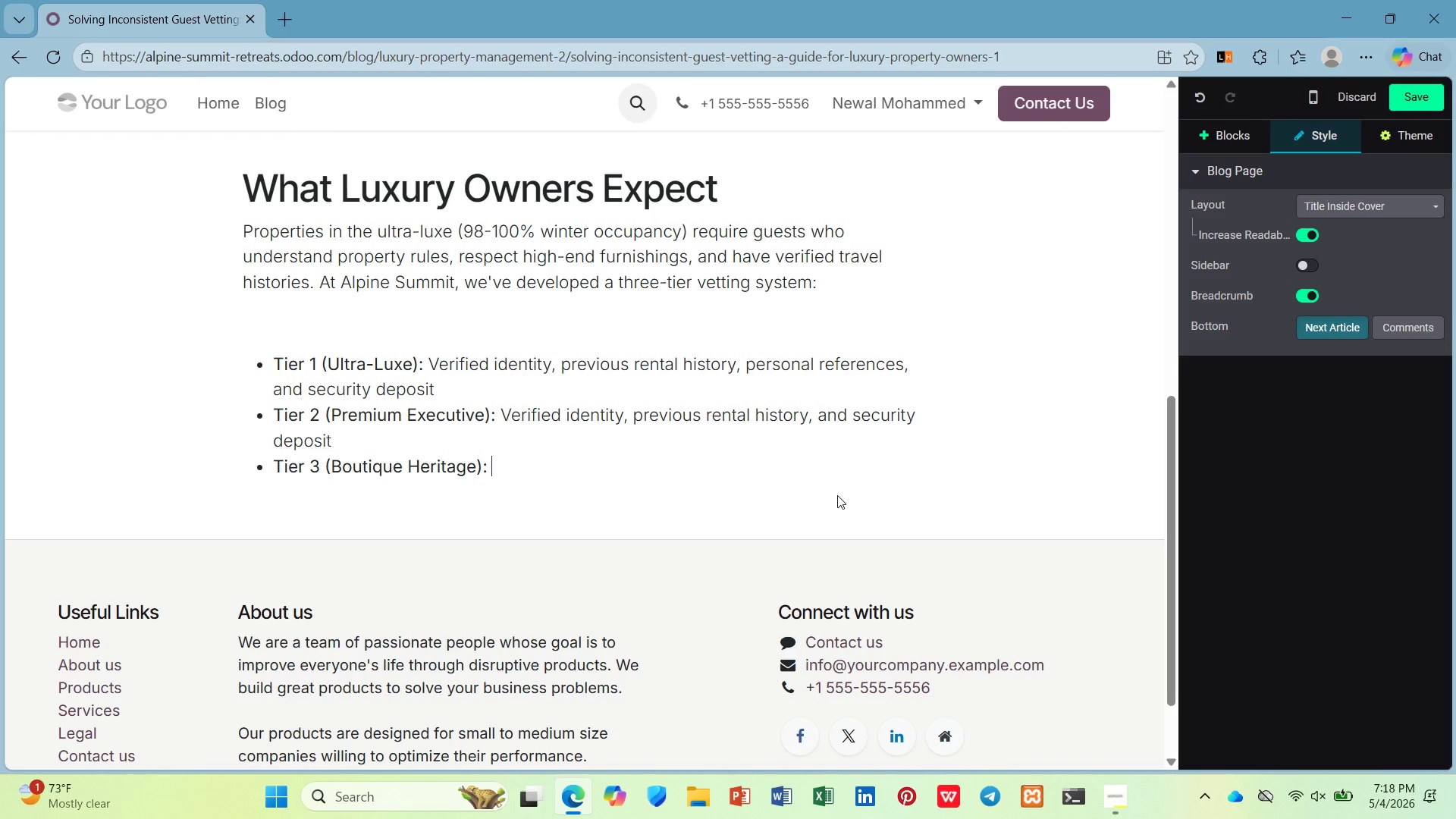 
type(Verified identity and security deposit)
 